 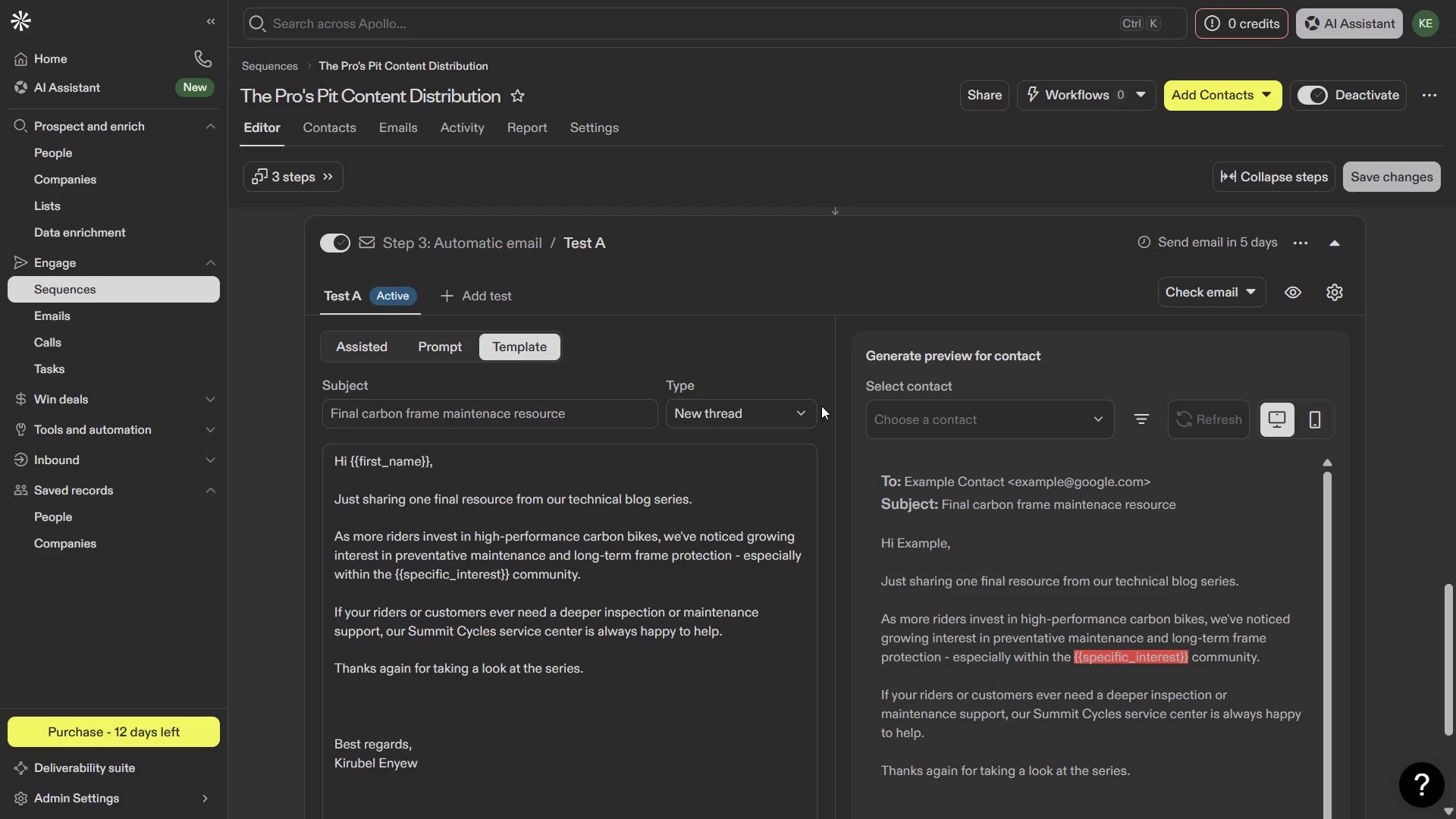 
key(Meta+4)
 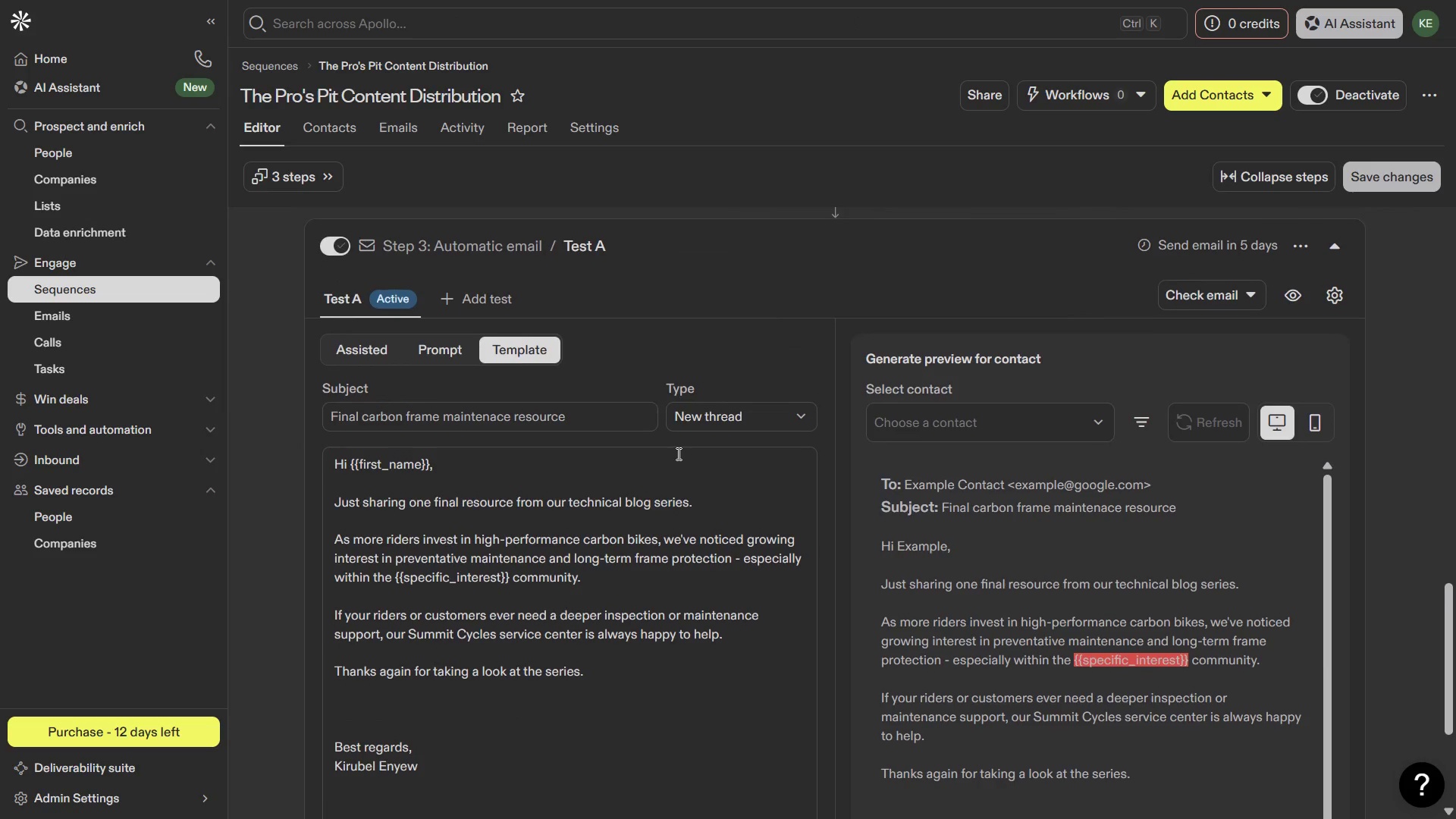 
wait(7.03)
 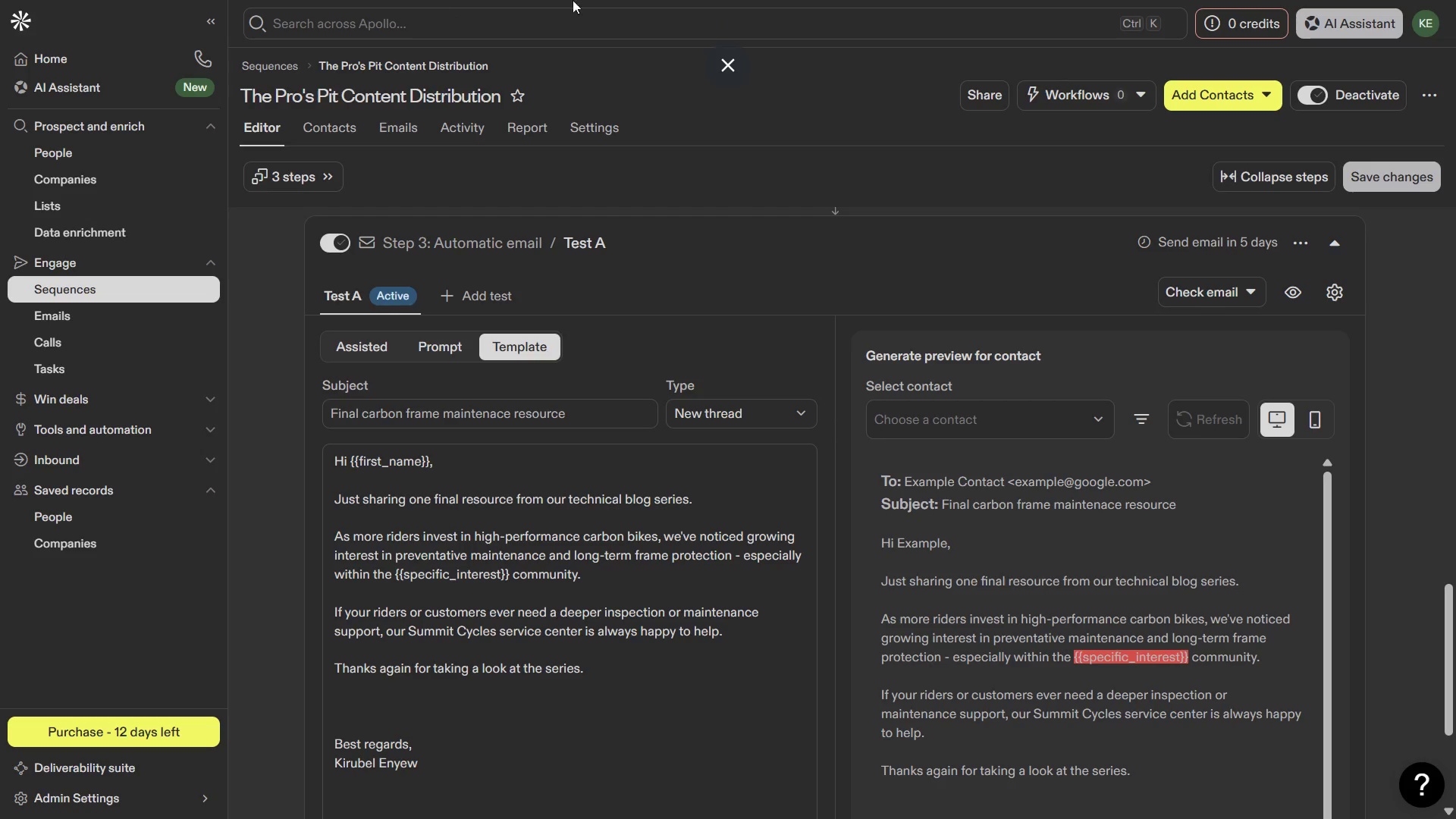 
left_click([132, 162])
 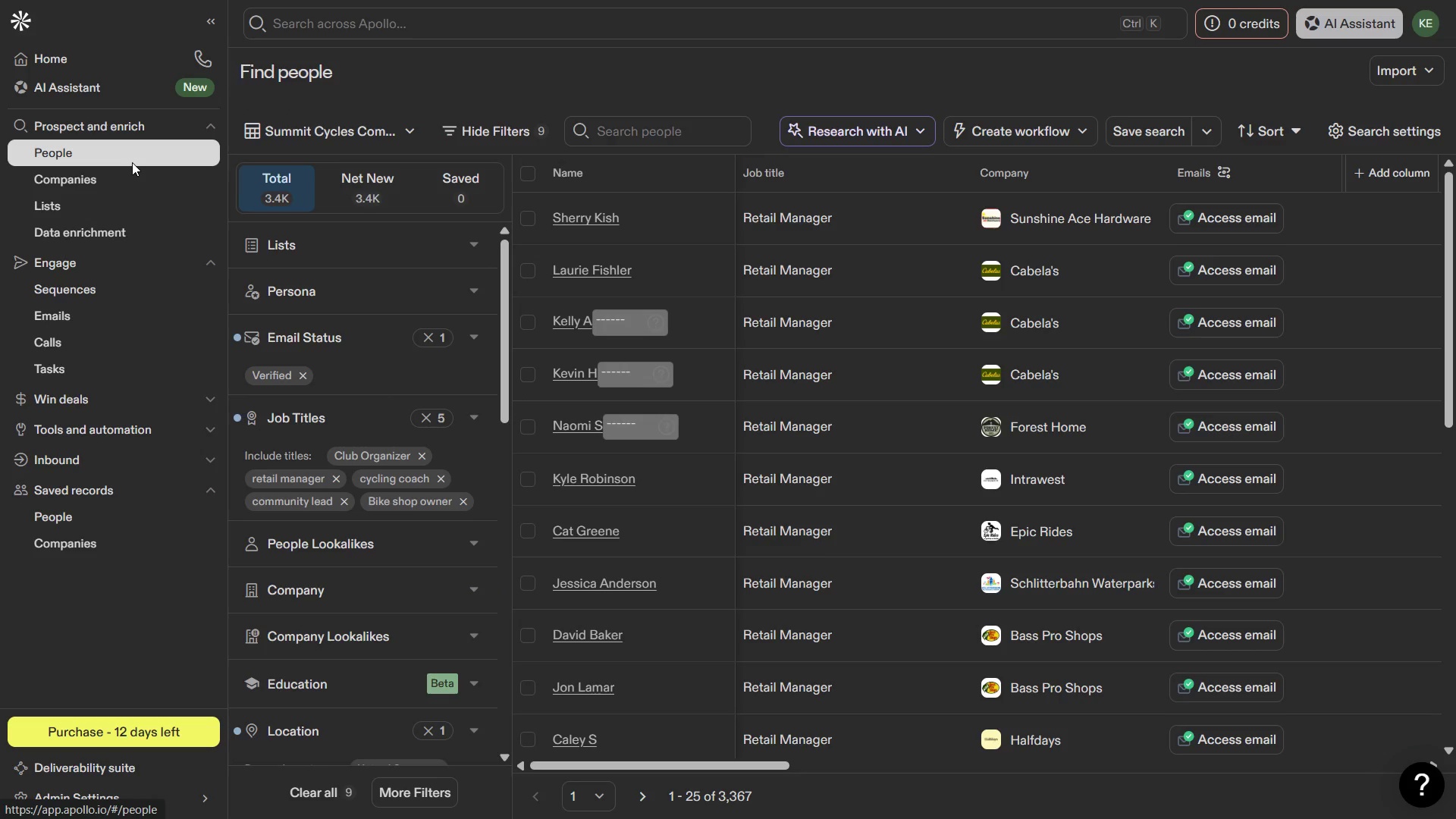 
wait(16.45)
 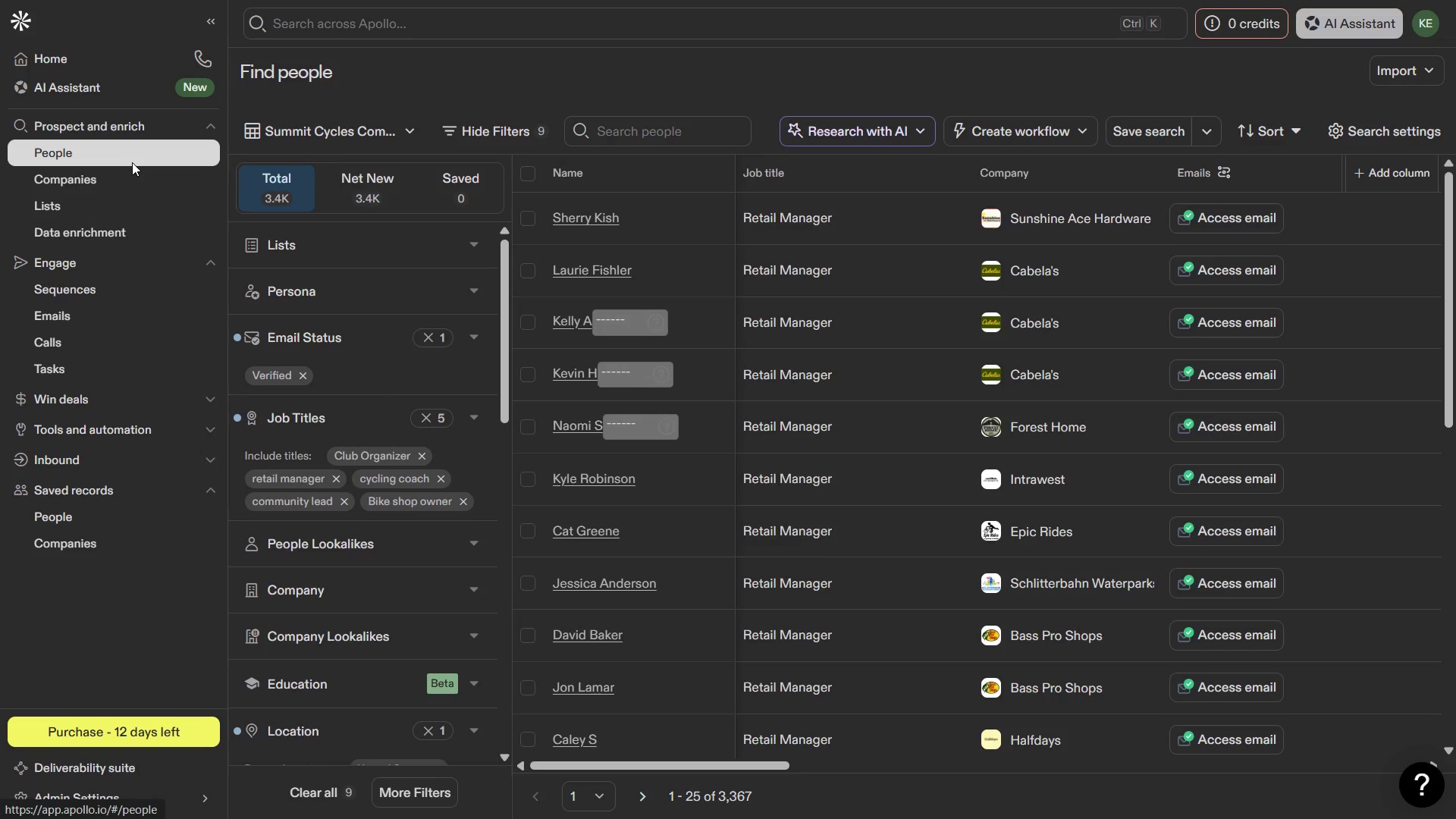 
left_click([629, 132])
 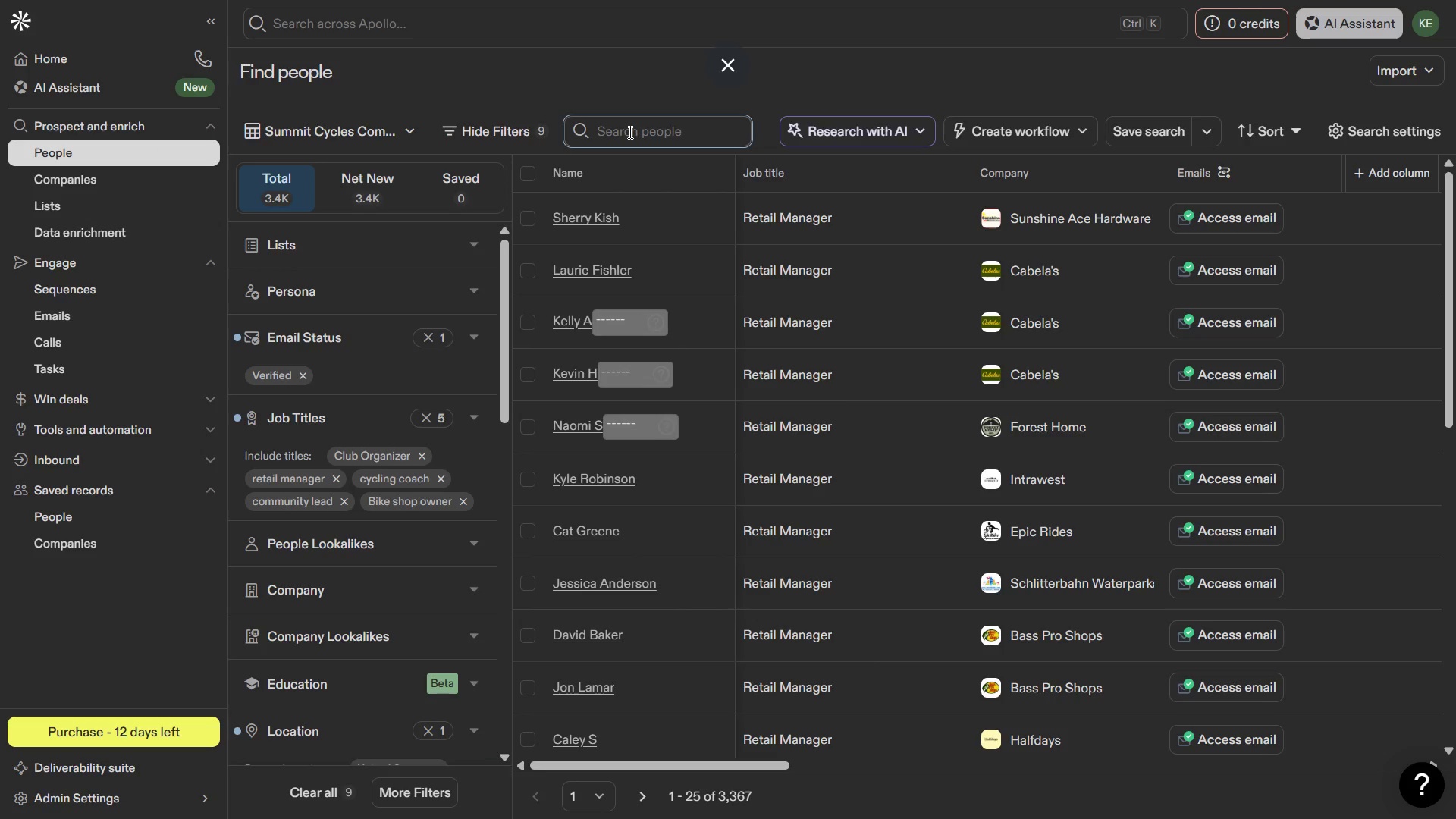 
type(Bike Shop)
 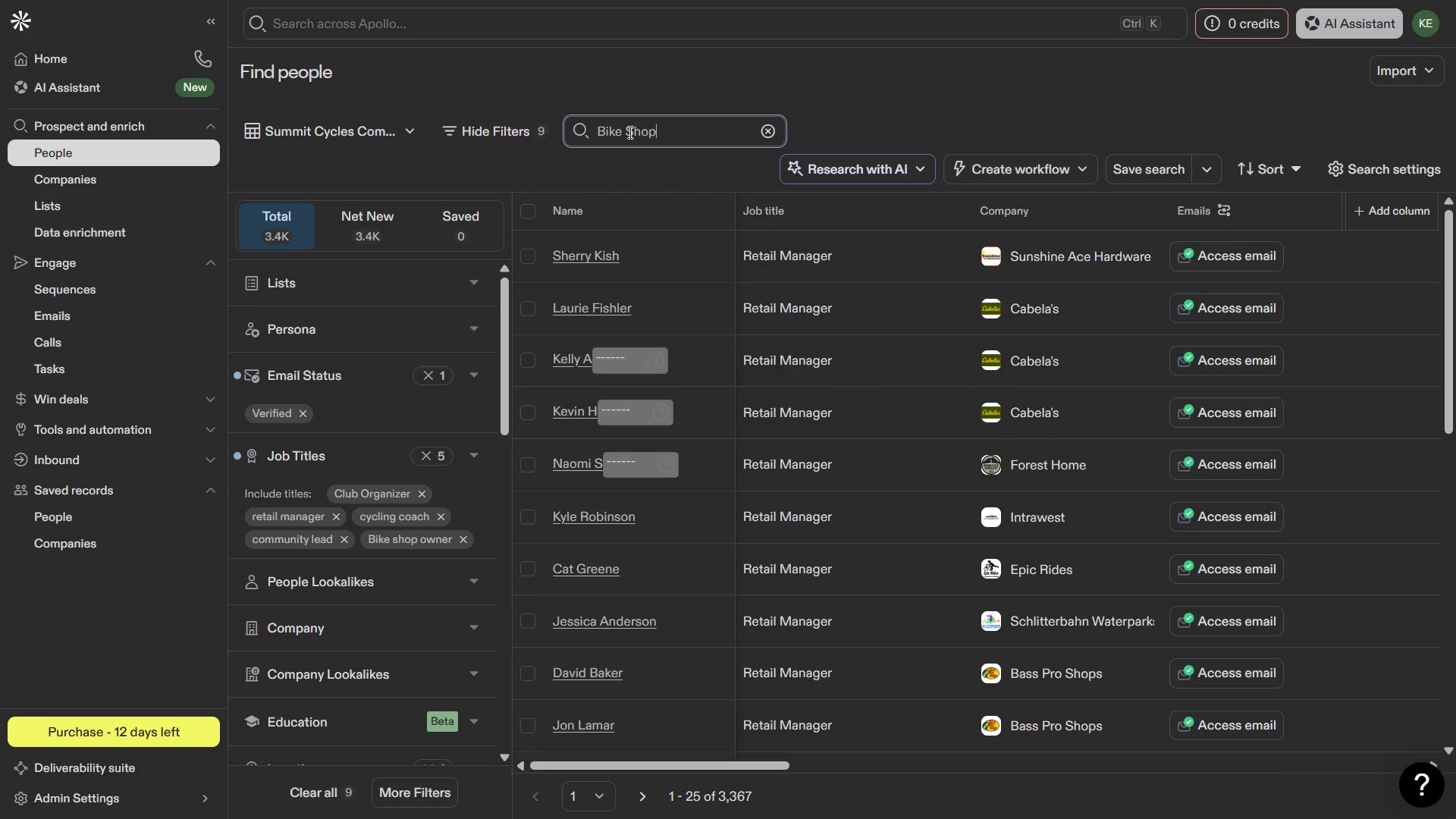 
key(Enter)
 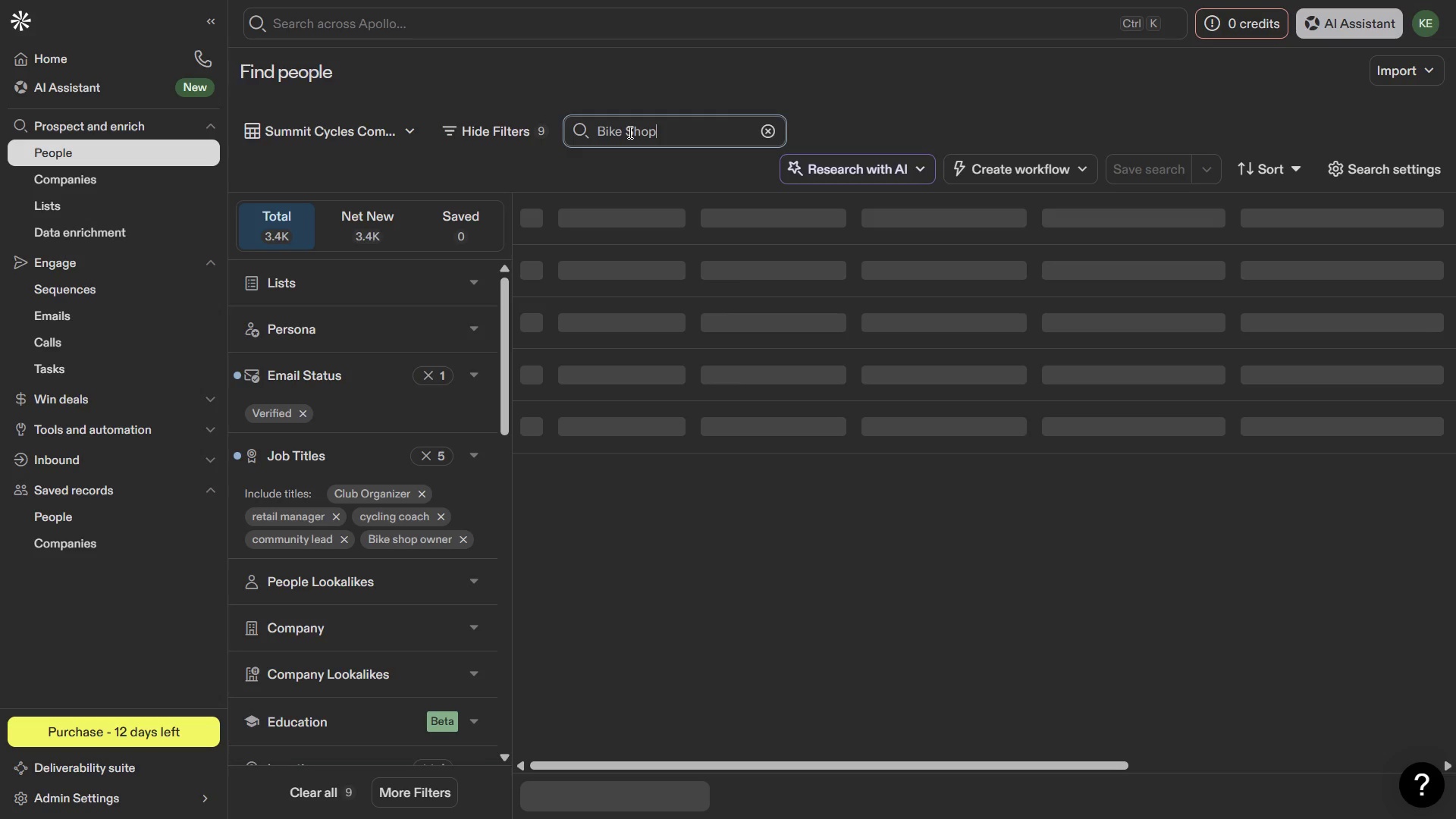 
key(Enter)
 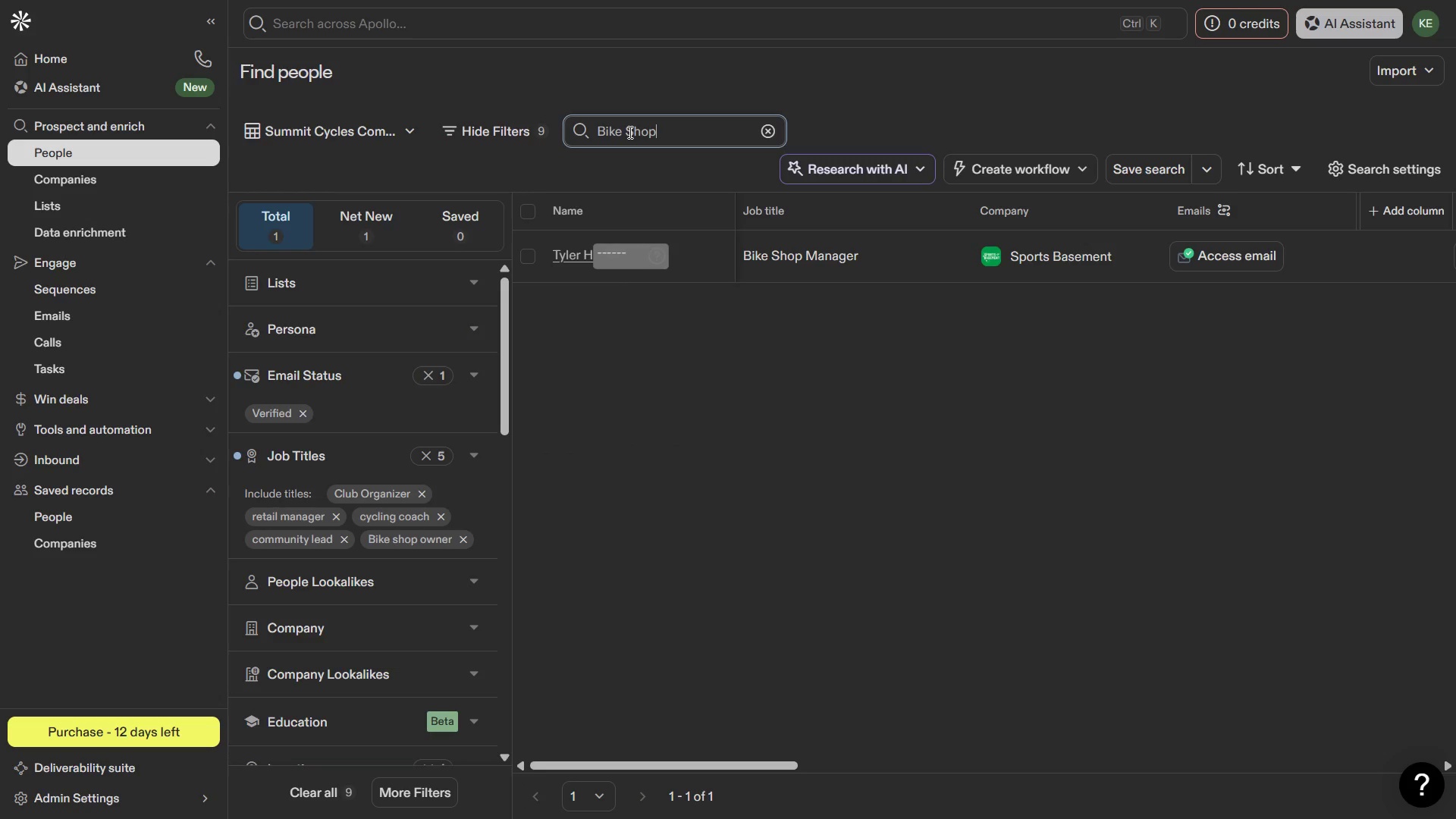 
wait(8.47)
 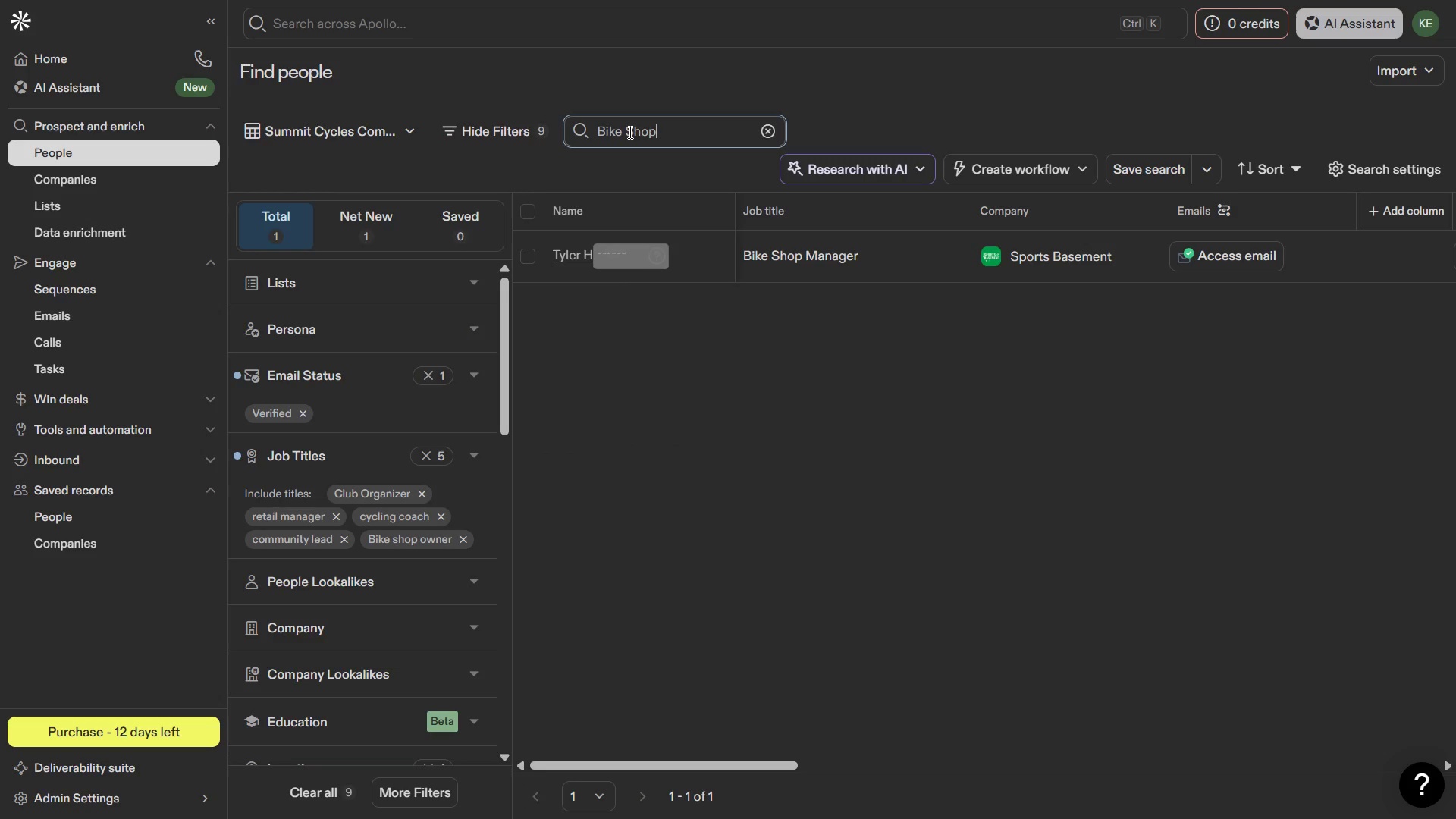 
key(Backspace)
 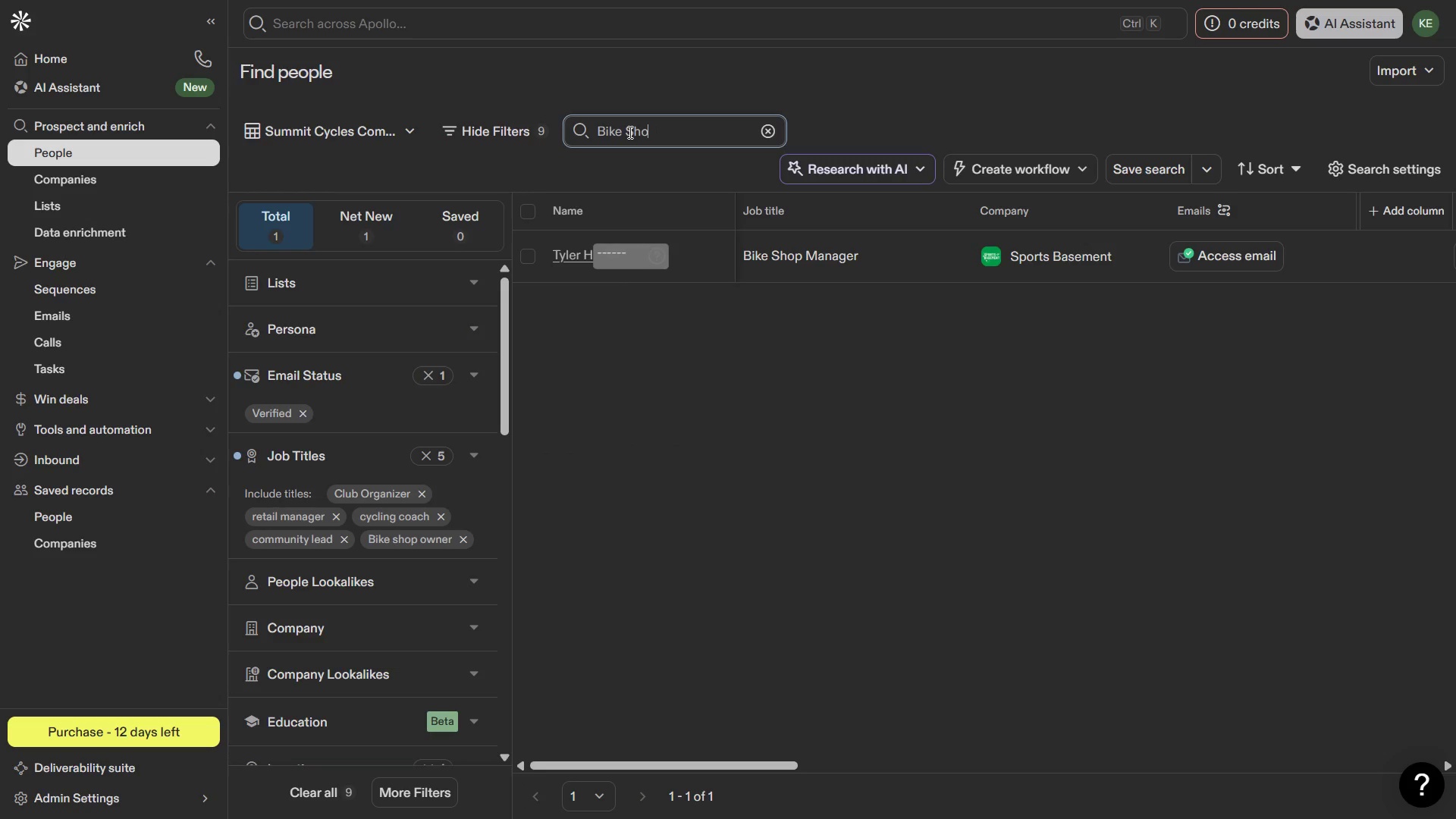 
key(Backspace)
 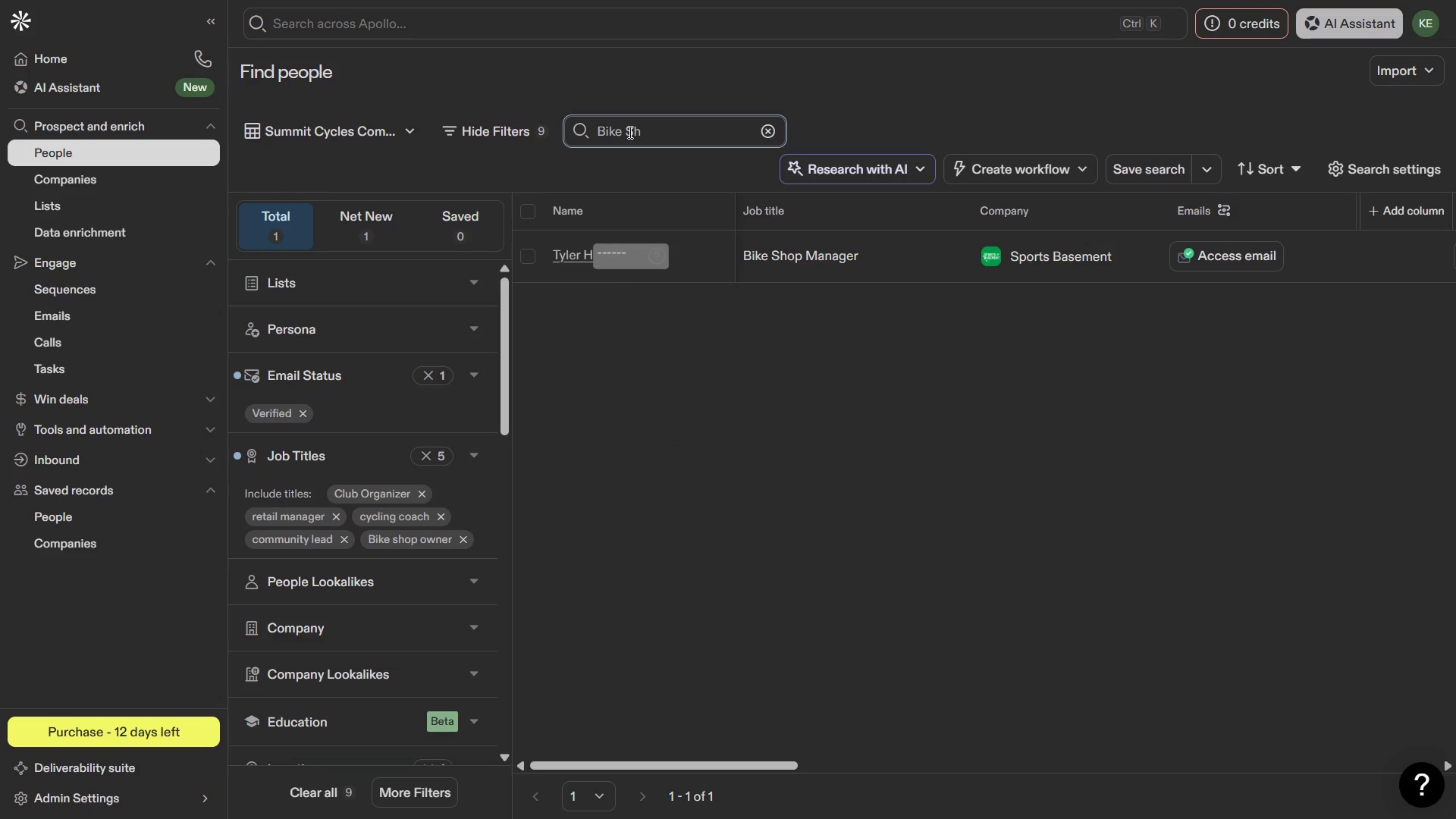 
key(Backspace)
 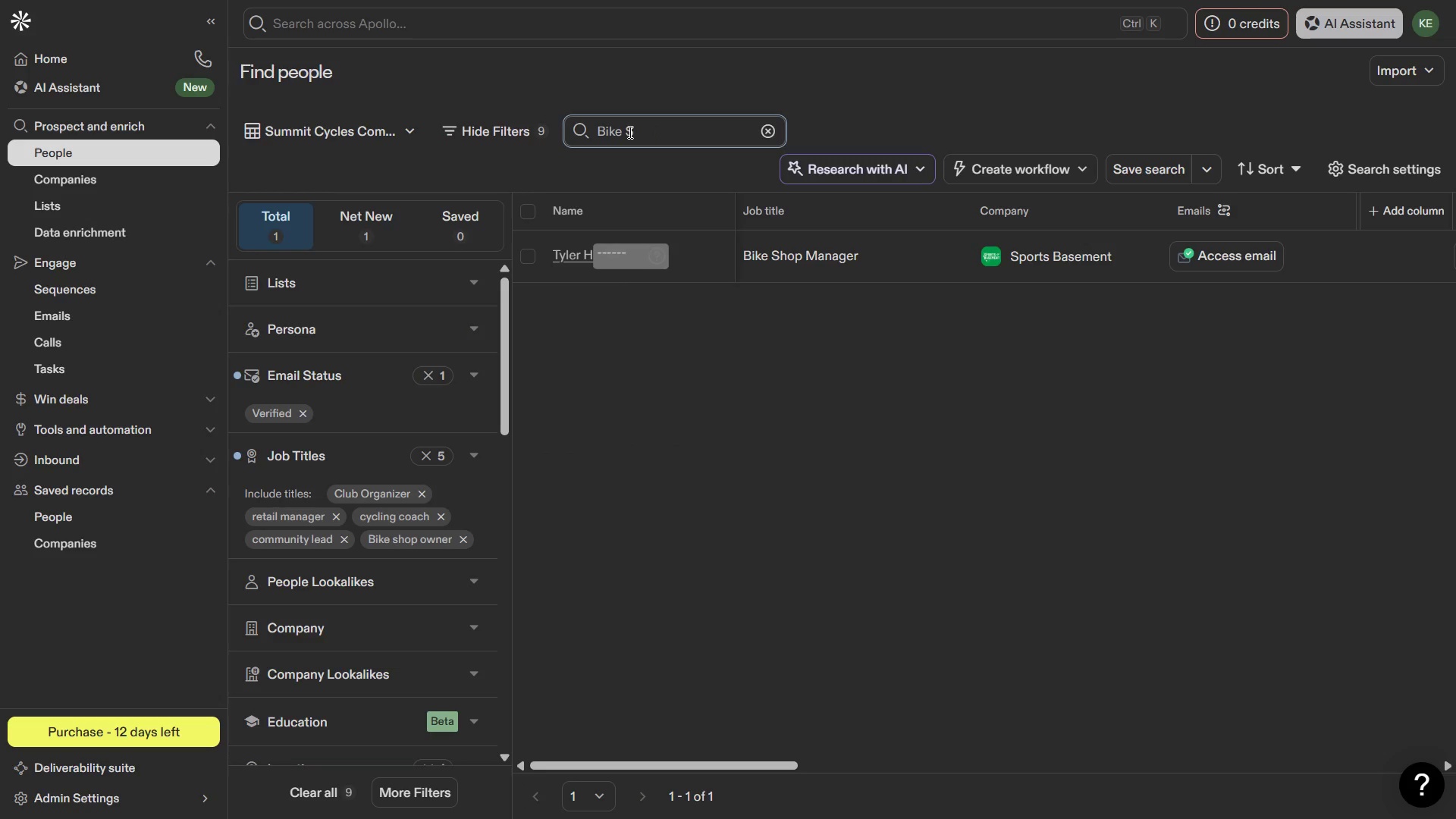 
key(Backspace)
 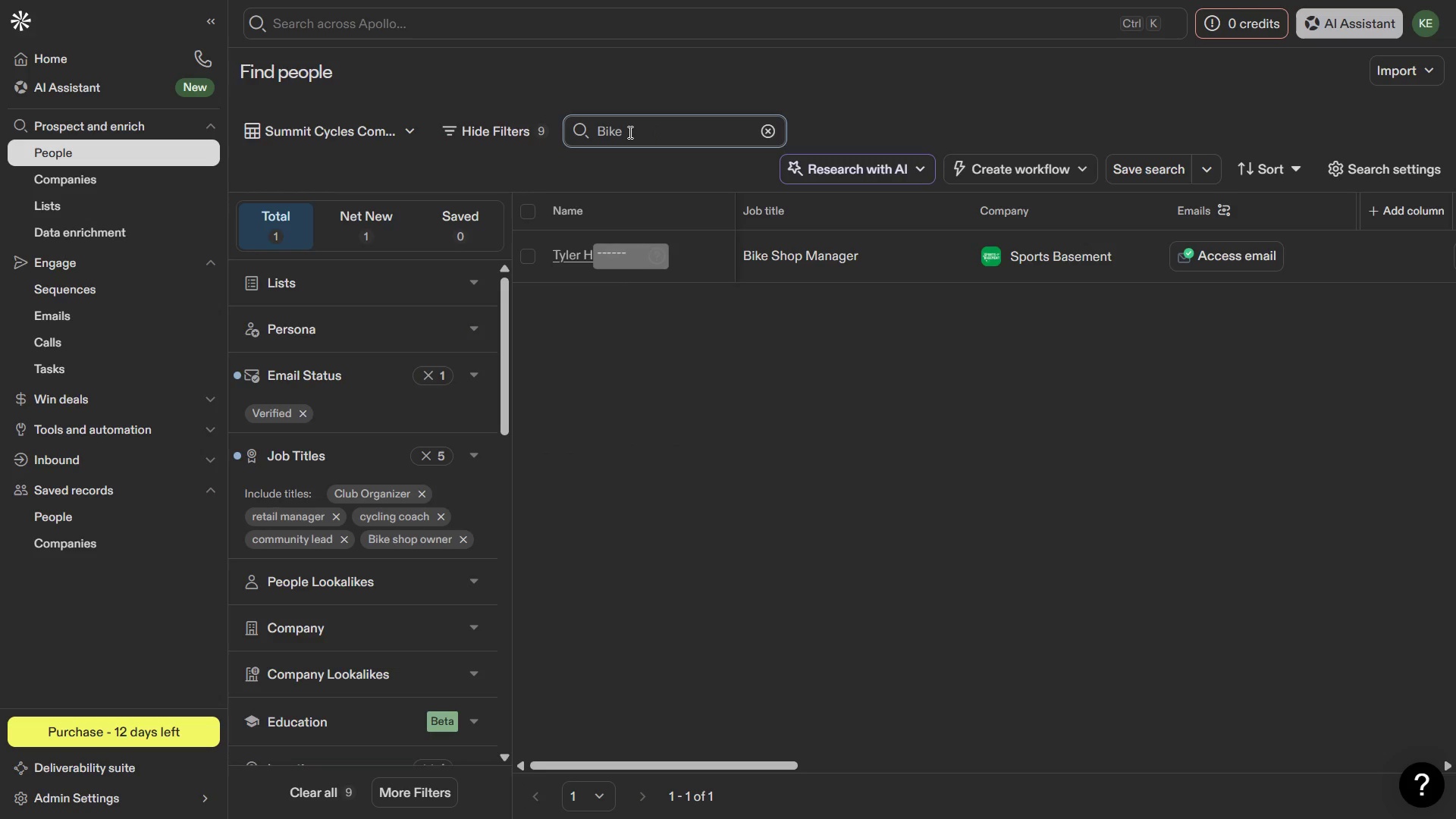 
key(Backspace)
 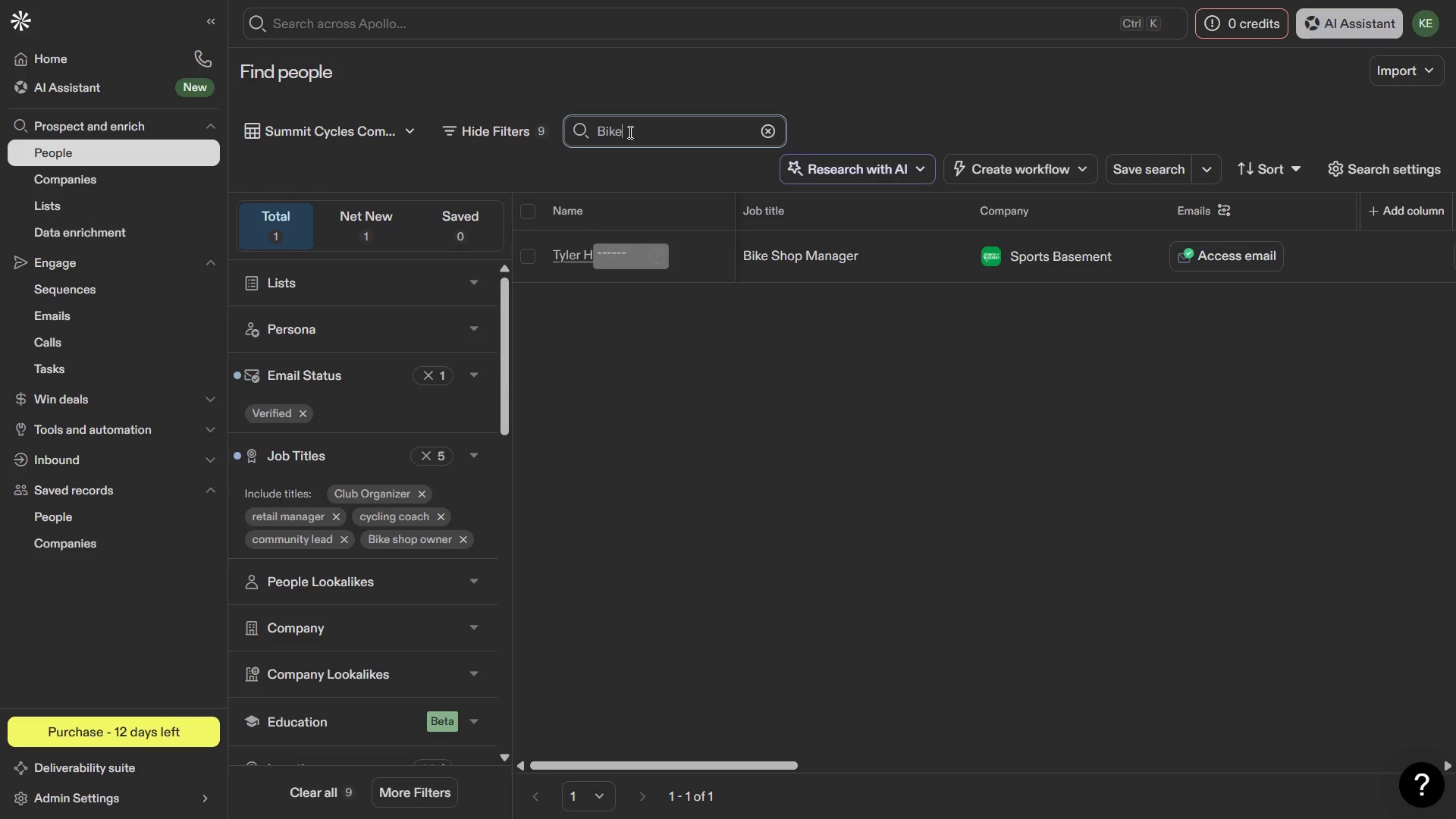 
key(Enter)
 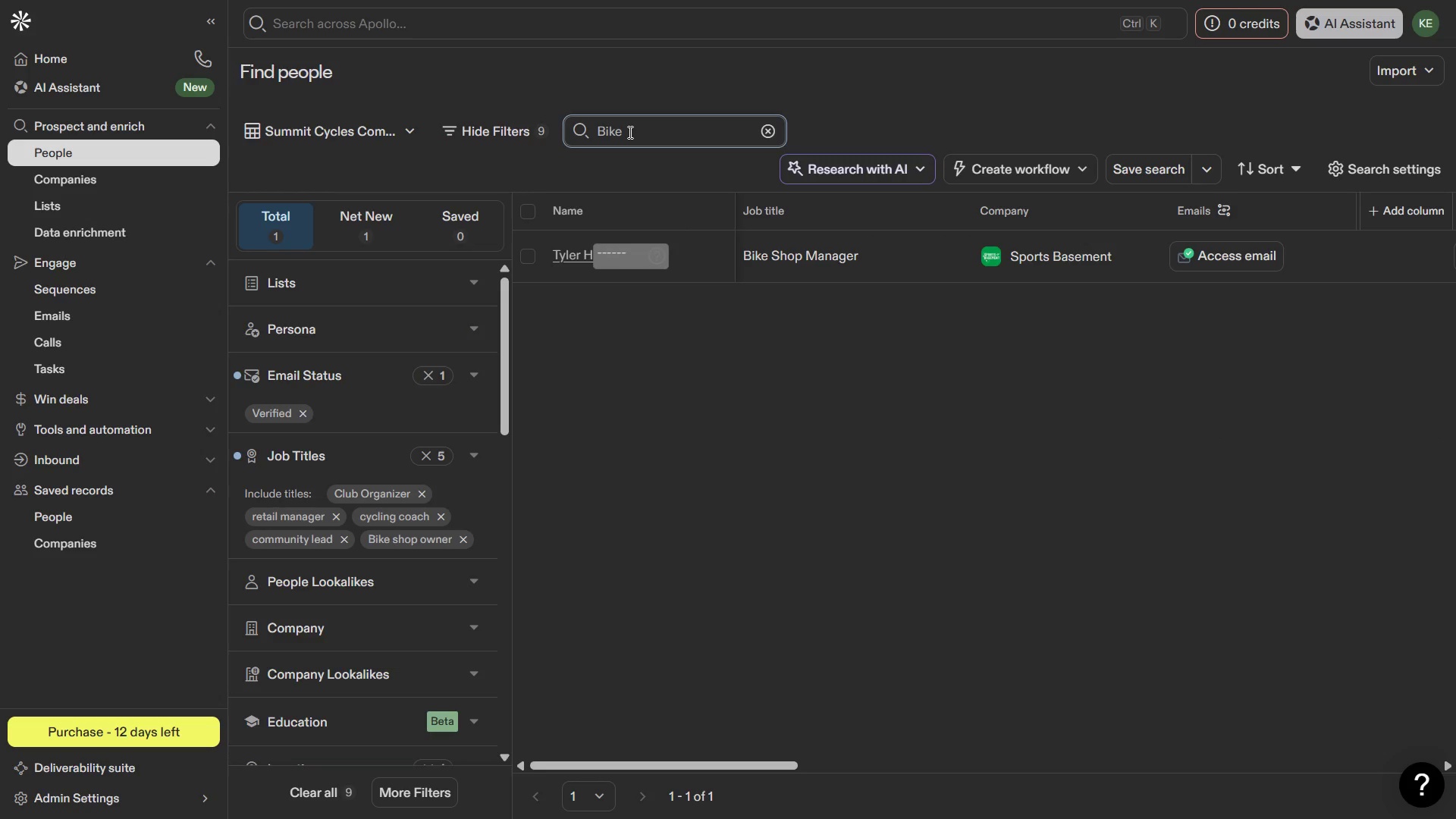 
wait(6.44)
 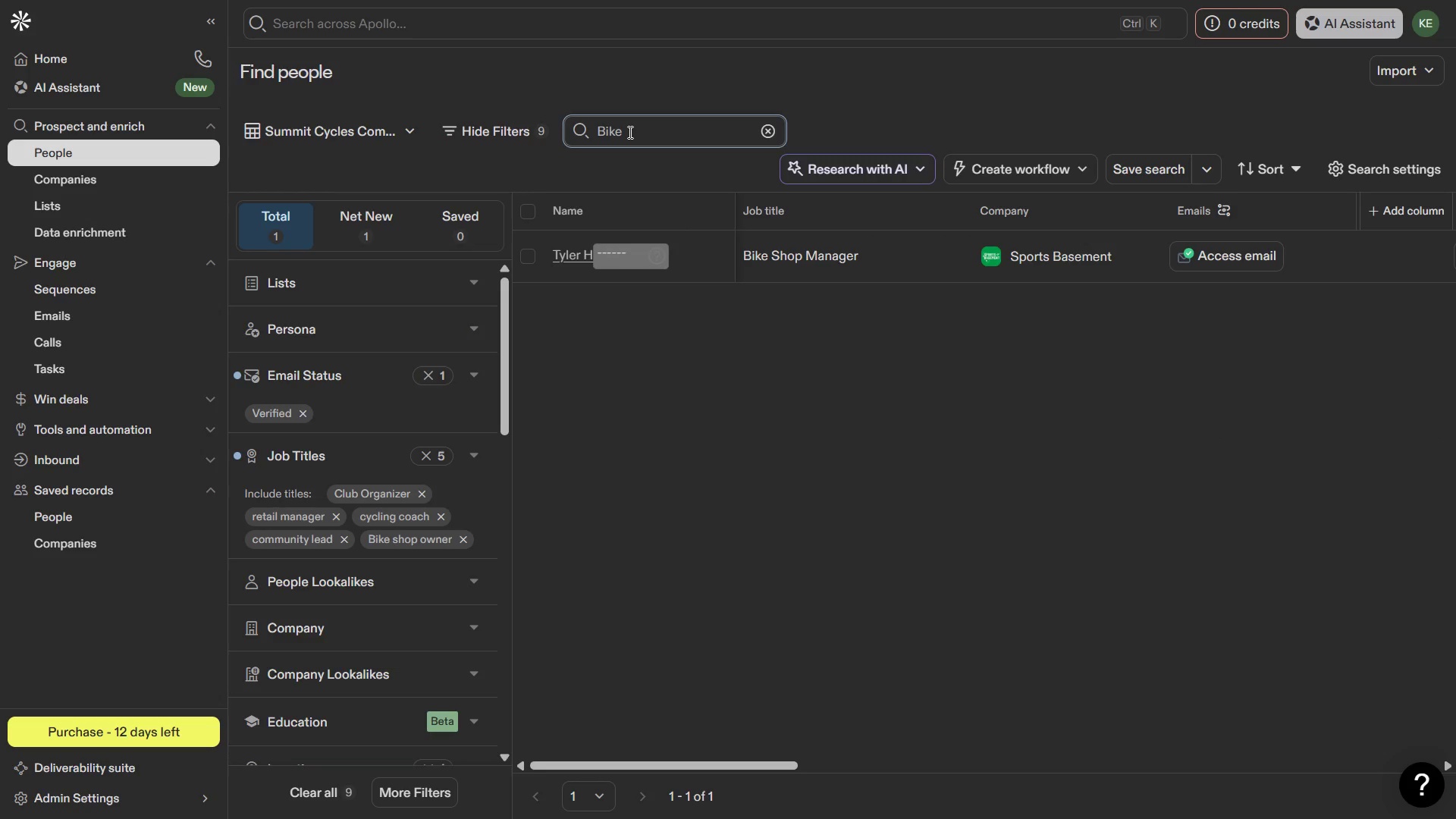 
key(Backspace)
 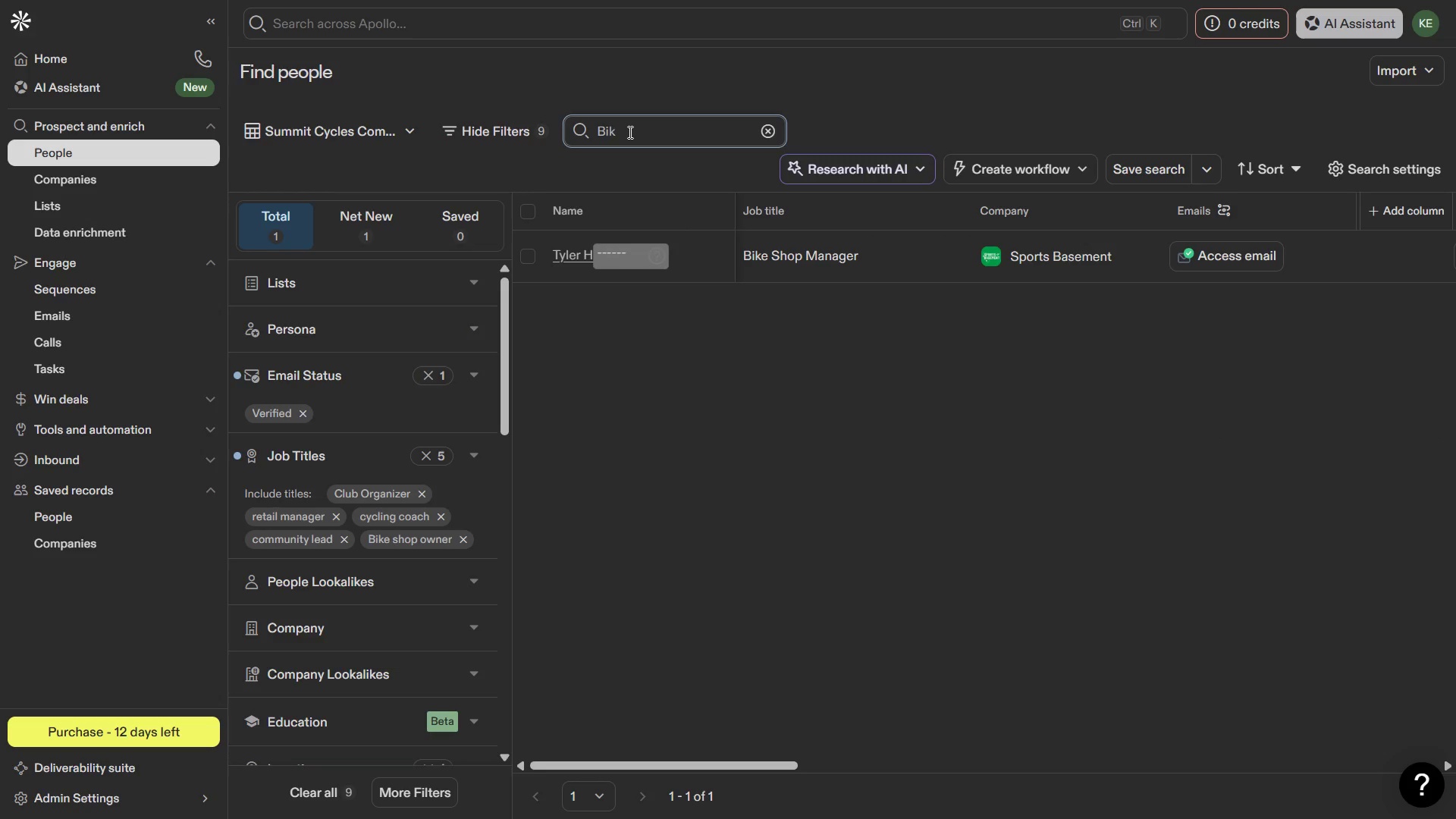 
key(Backspace)
 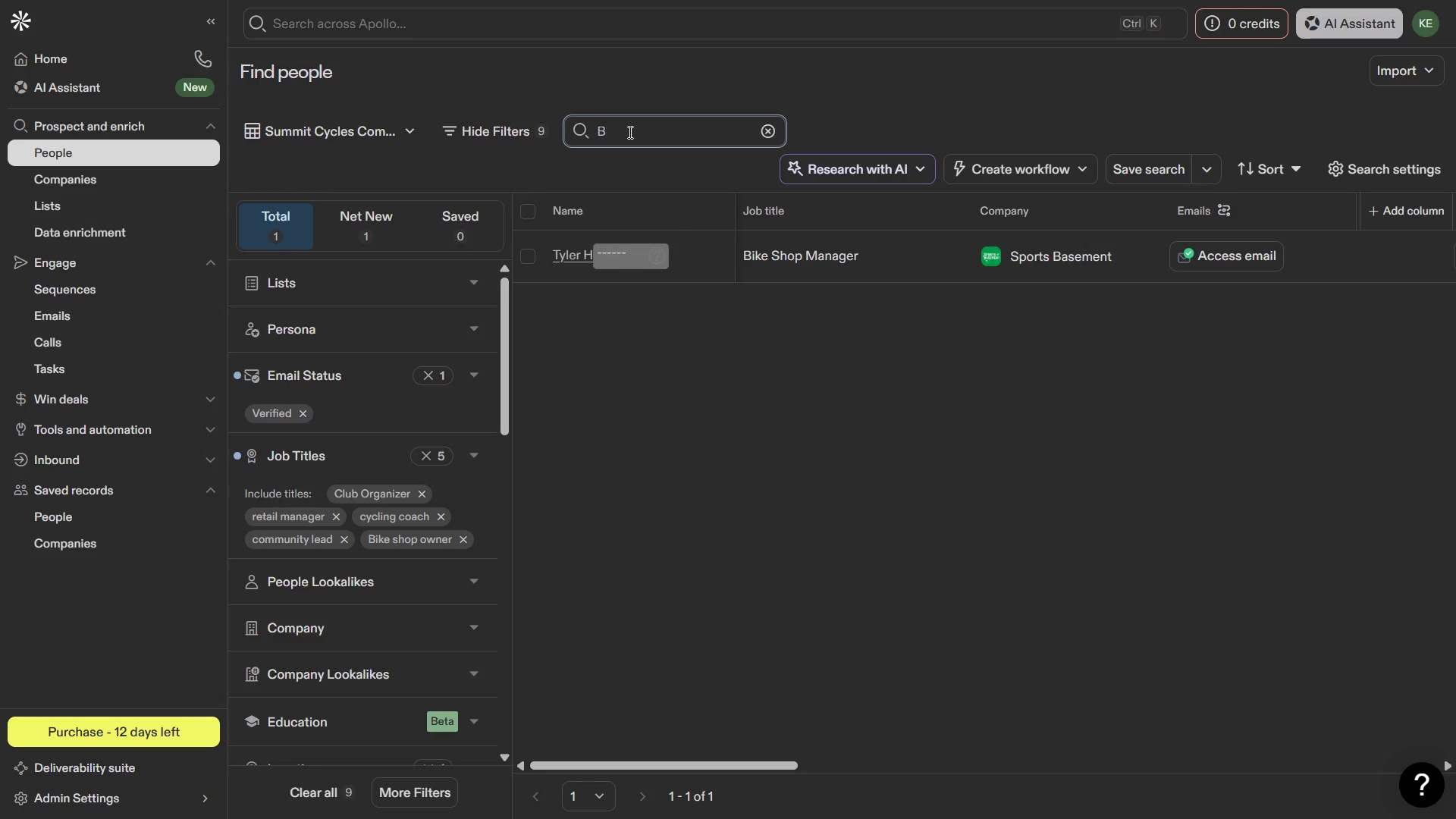 
key(Backspace)
 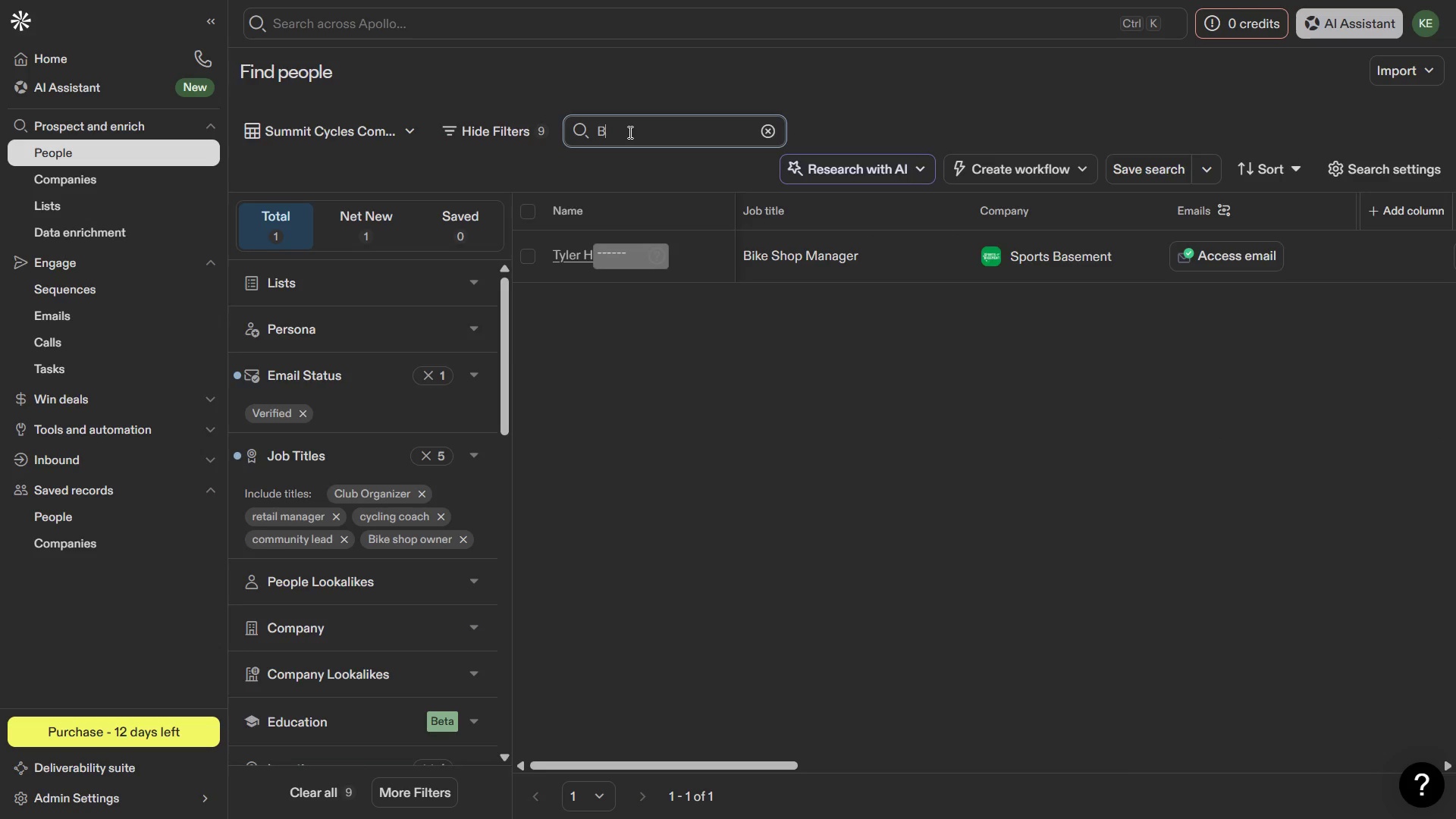 
key(Backspace)
 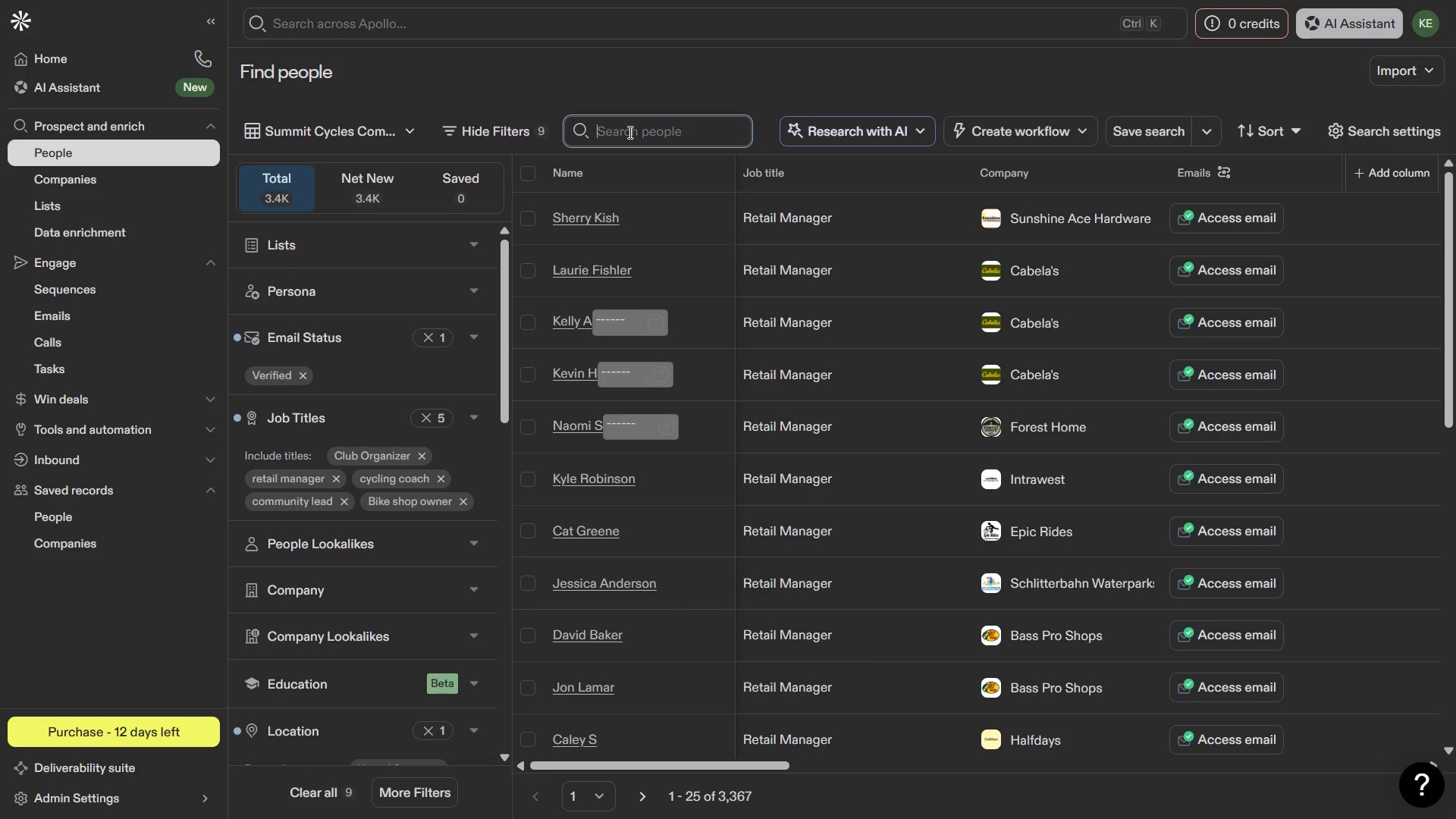 
wait(20.33)
 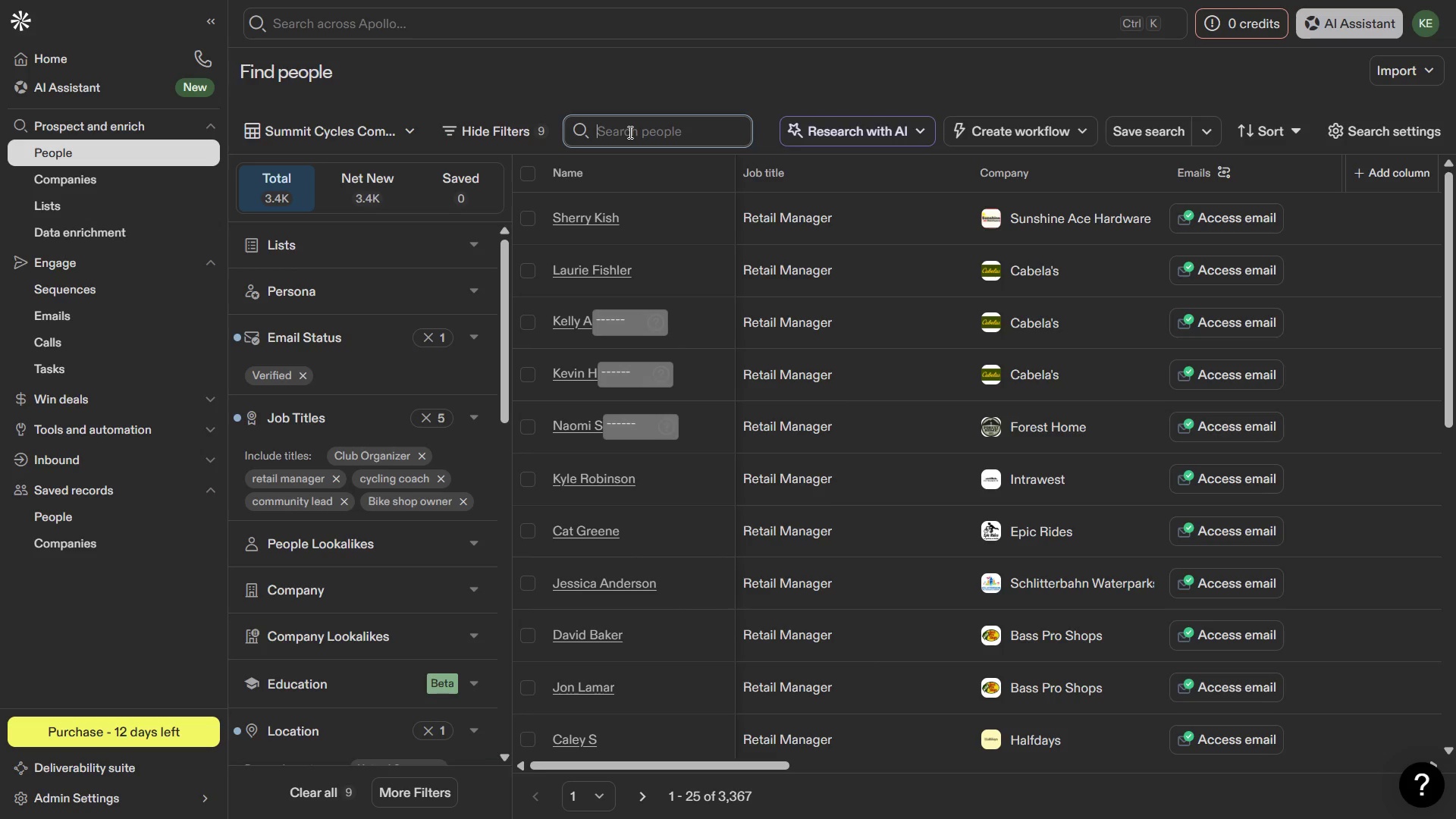 
left_click_drag(start_coordinate=[673, 767], to_coordinate=[1053, 759])
 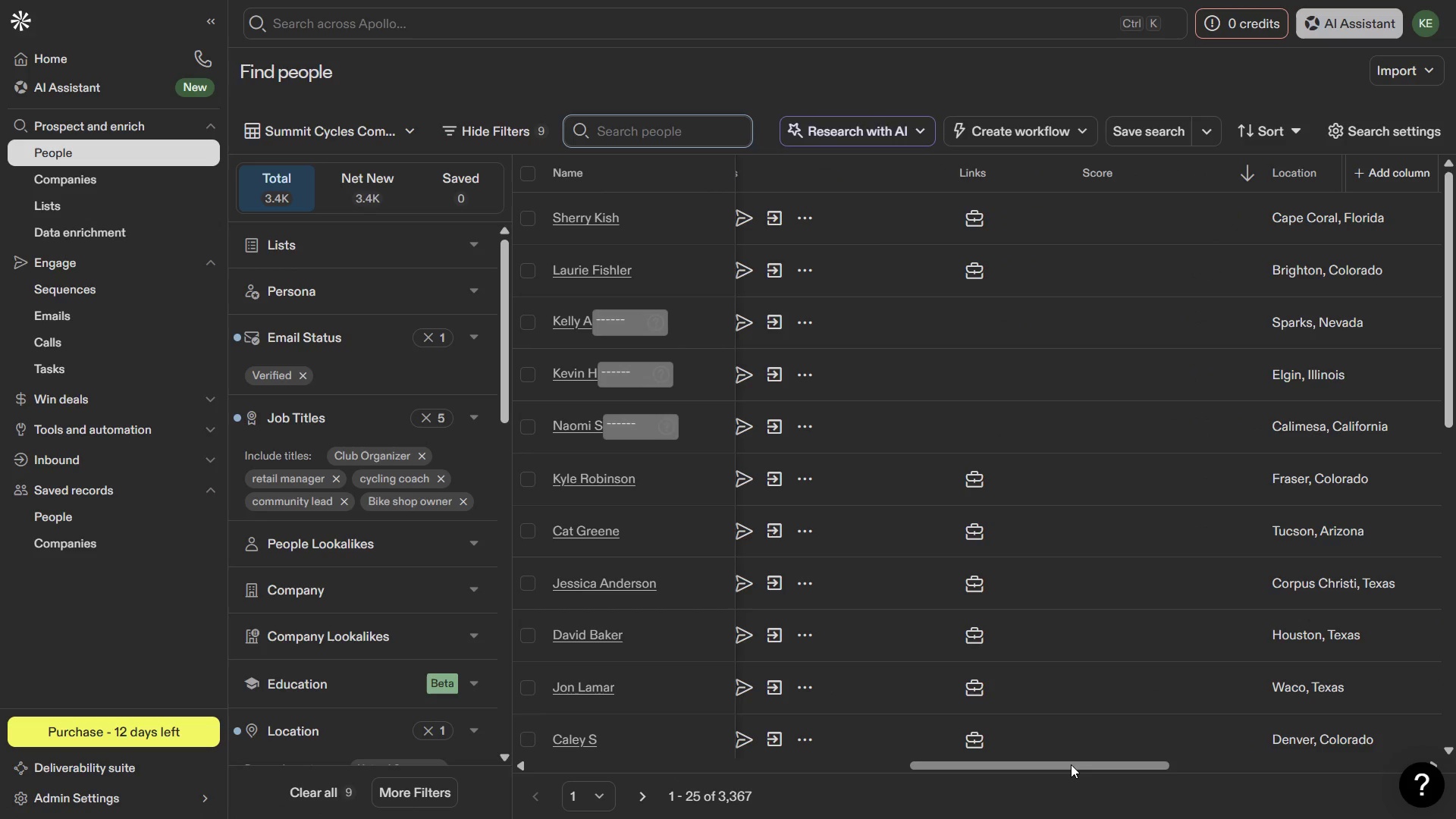 
left_click_drag(start_coordinate=[1071, 764], to_coordinate=[1325, 767])
 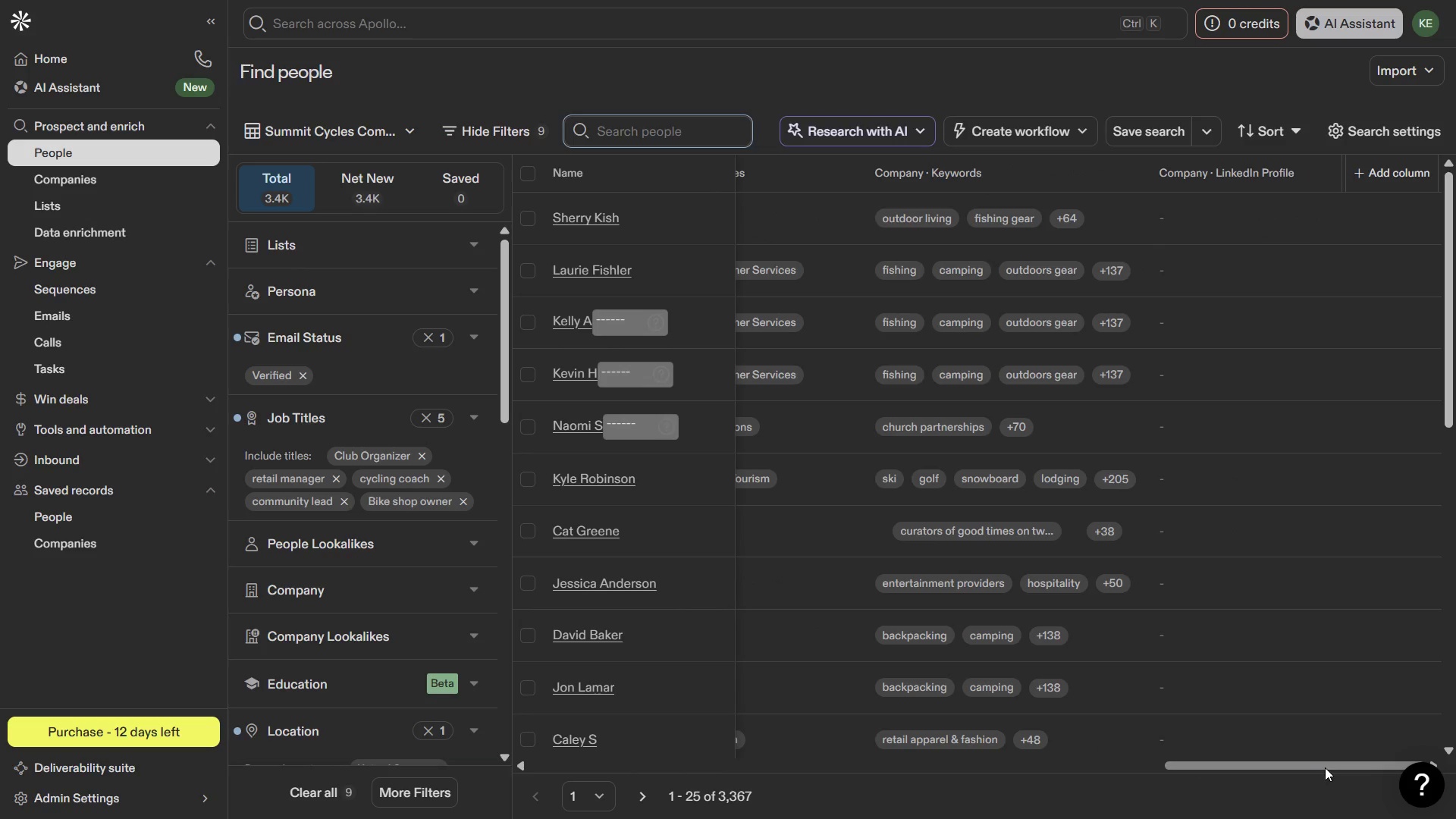 
left_click_drag(start_coordinate=[1325, 767], to_coordinate=[599, 774])
 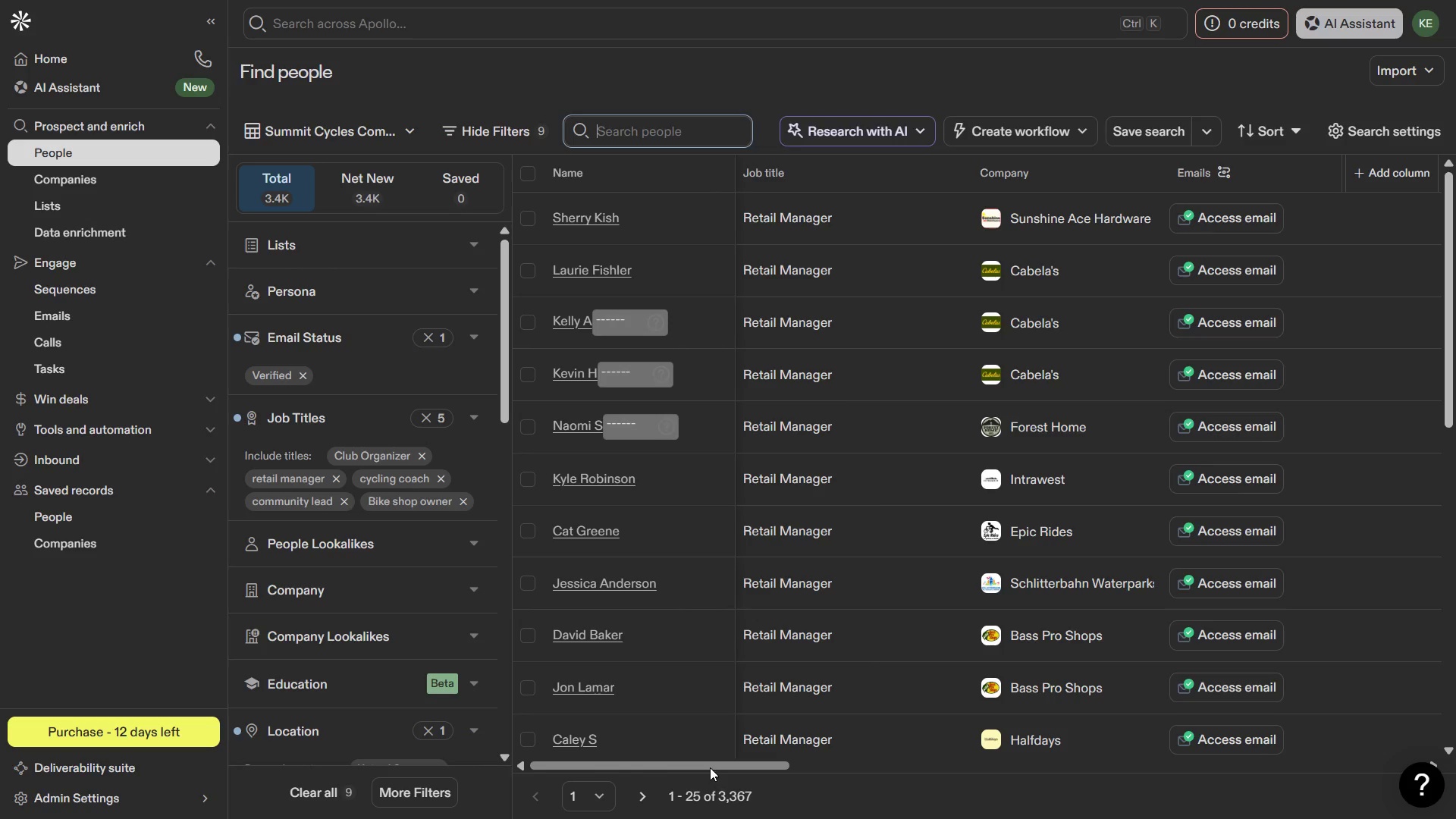 
left_click_drag(start_coordinate=[710, 764], to_coordinate=[674, 764])
 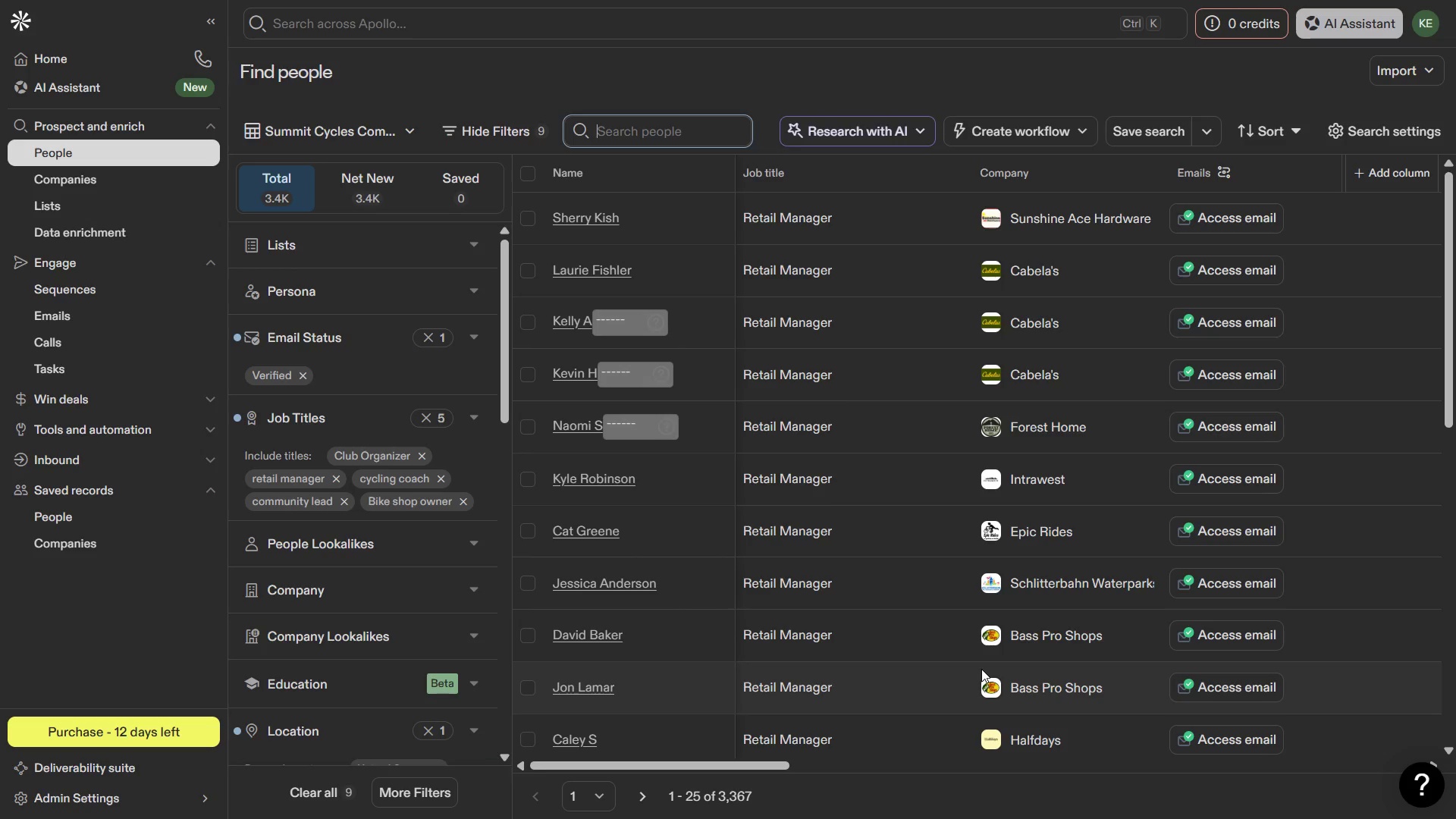 
wait(34.44)
 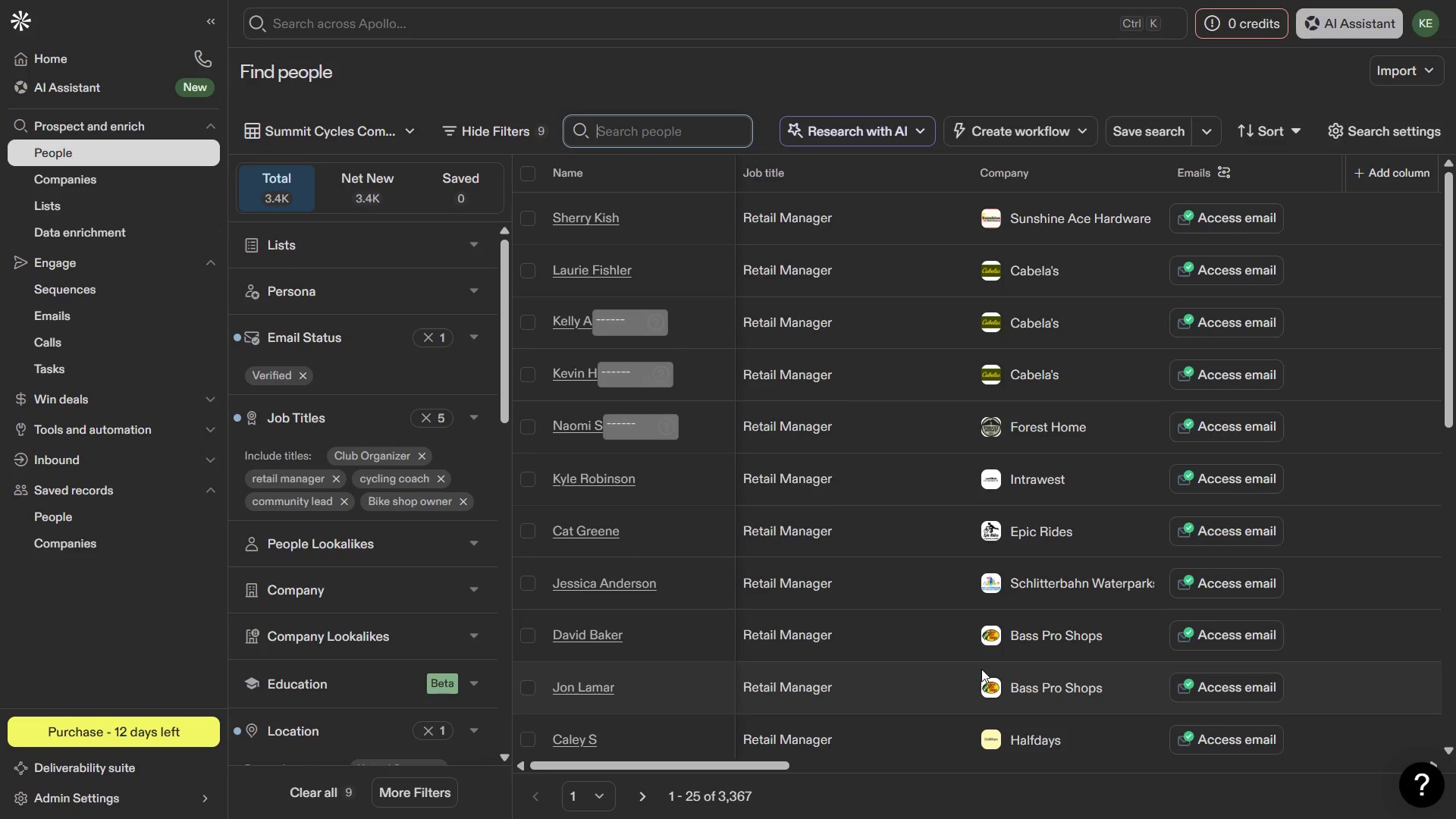 
left_click([425, 453])
 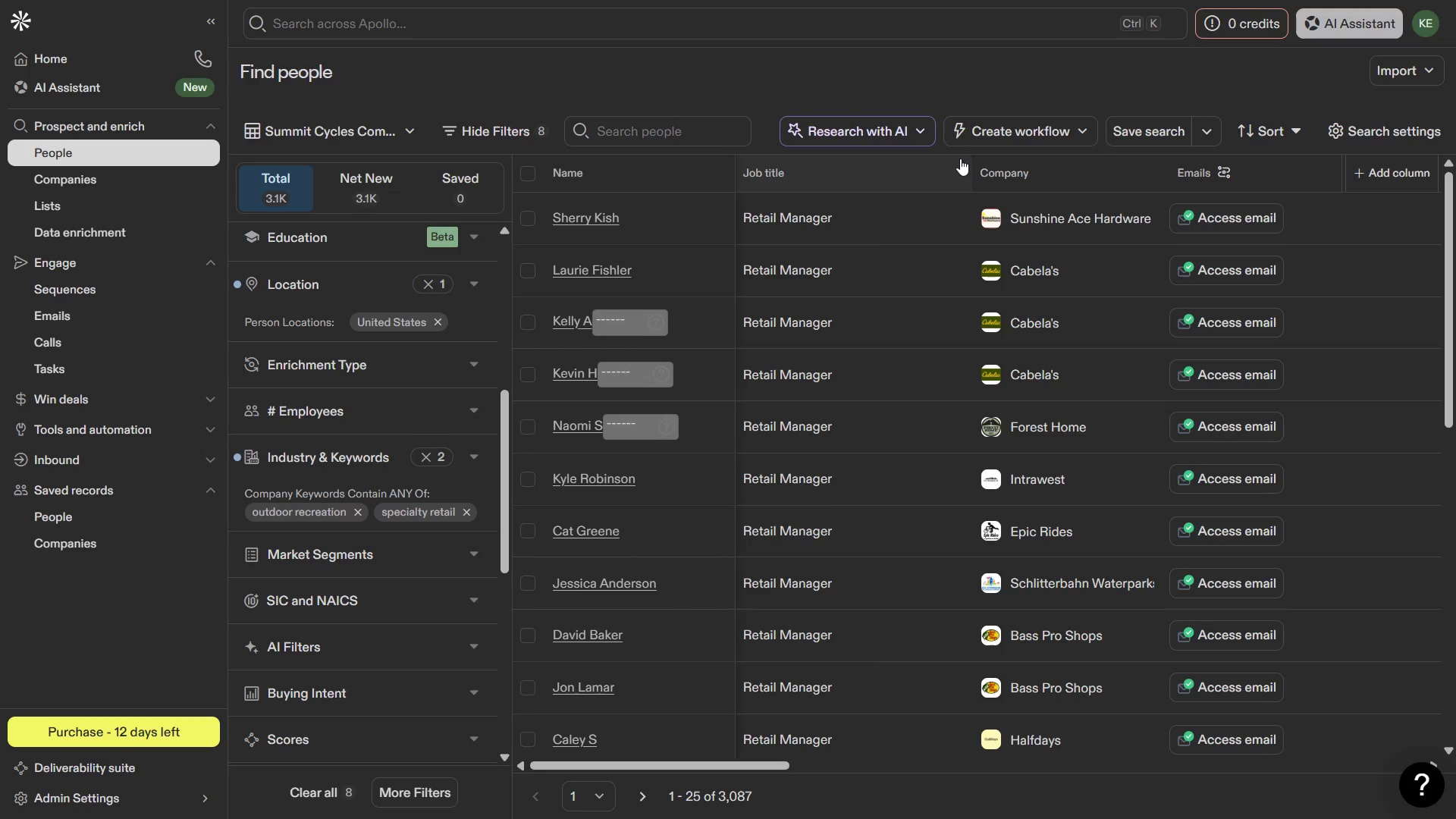 
wait(98.27)
 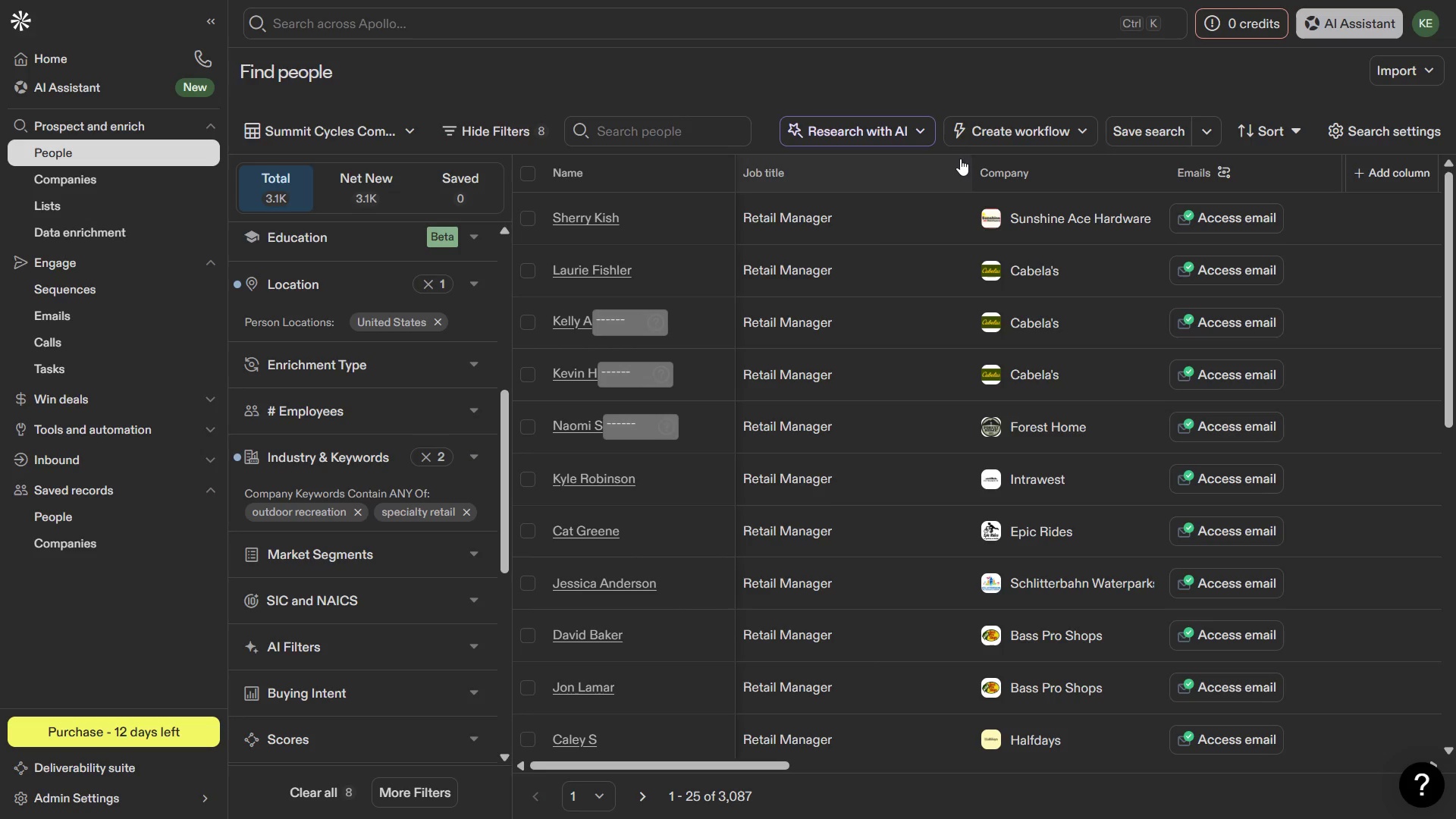 
scroll: coordinate [747, 447], scroll_direction: up, amount: 8.0
 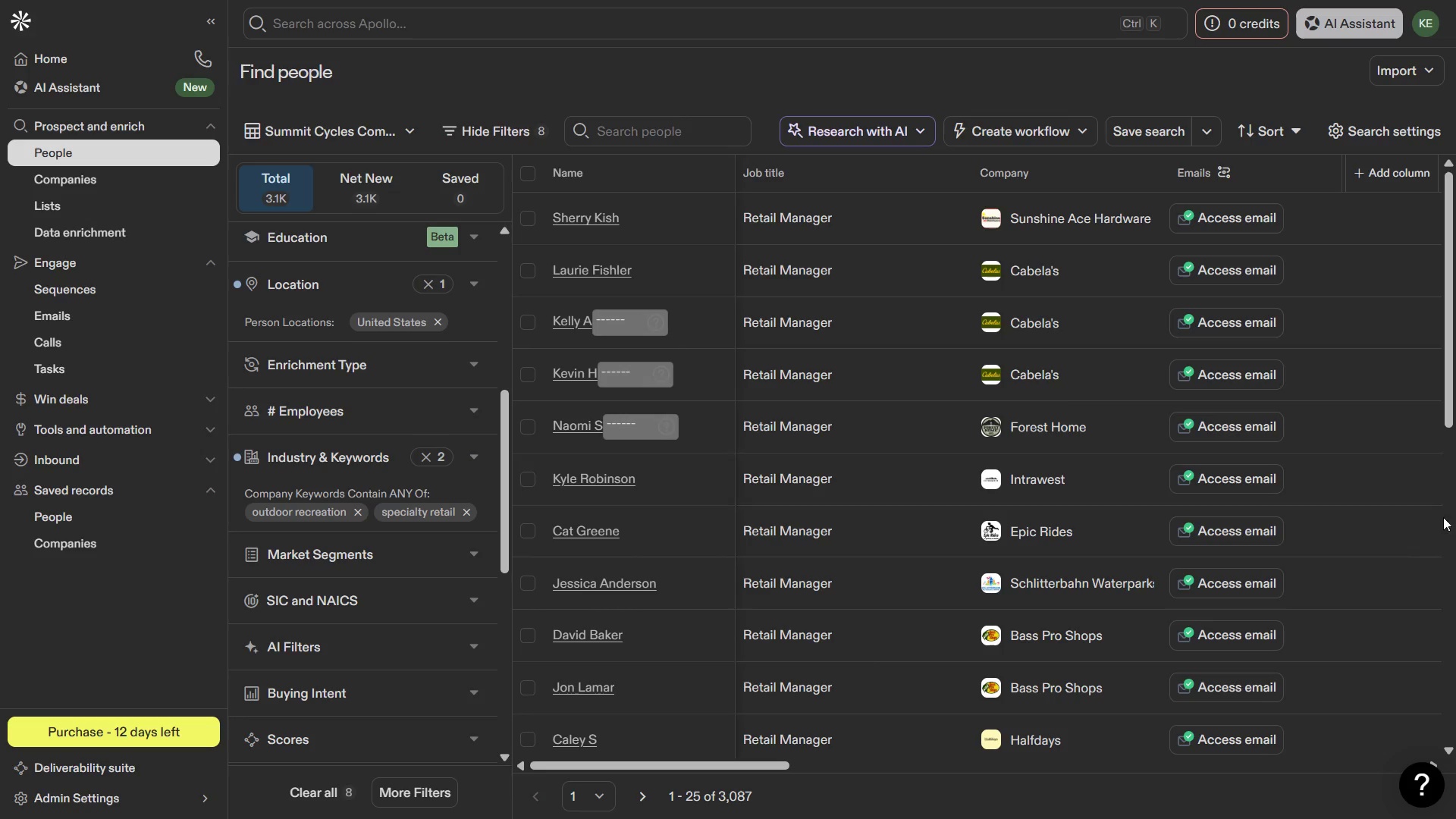 
wait(5.71)
 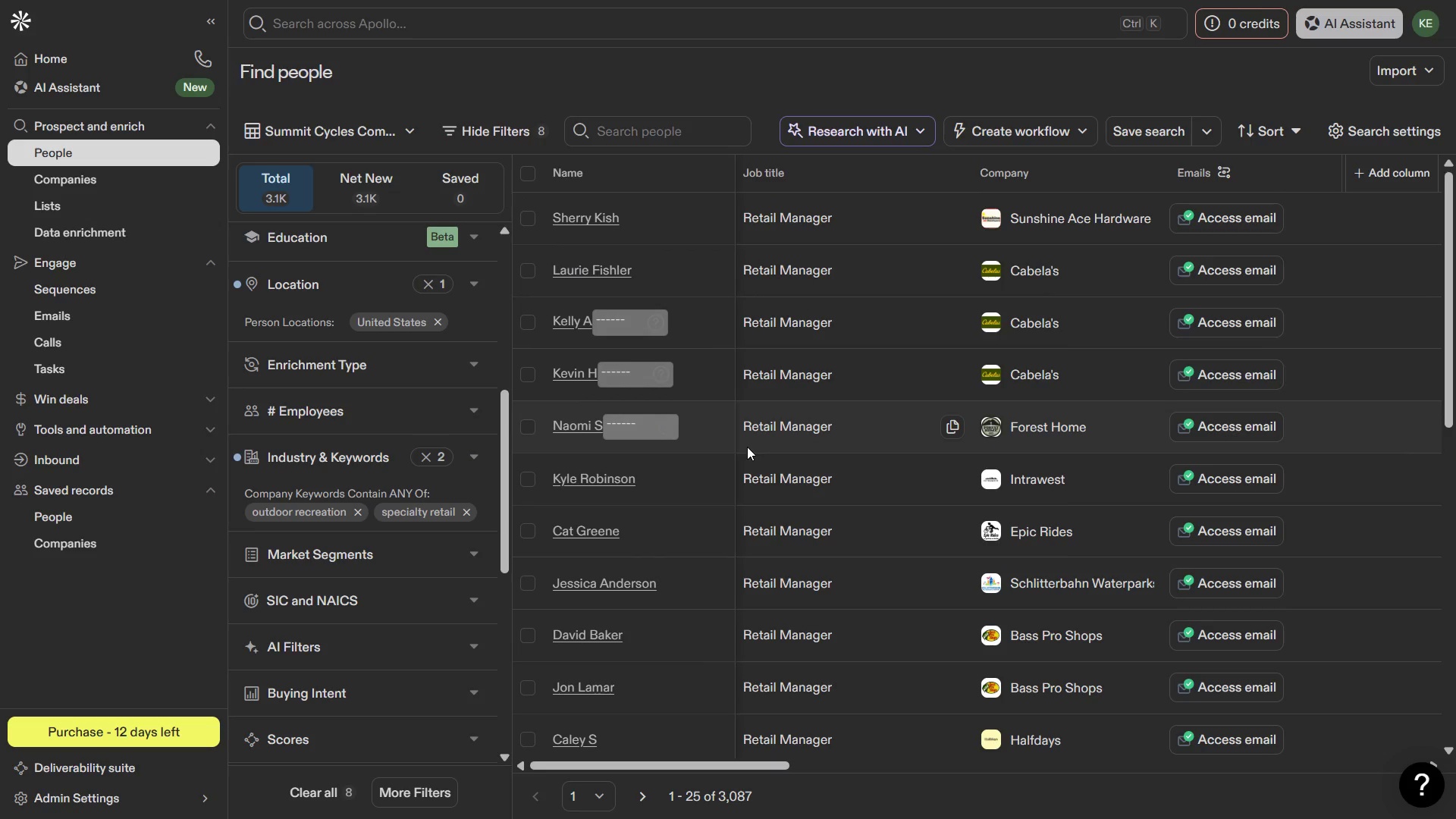 
scroll: coordinate [302, 563], scroll_direction: down, amount: 5.0
 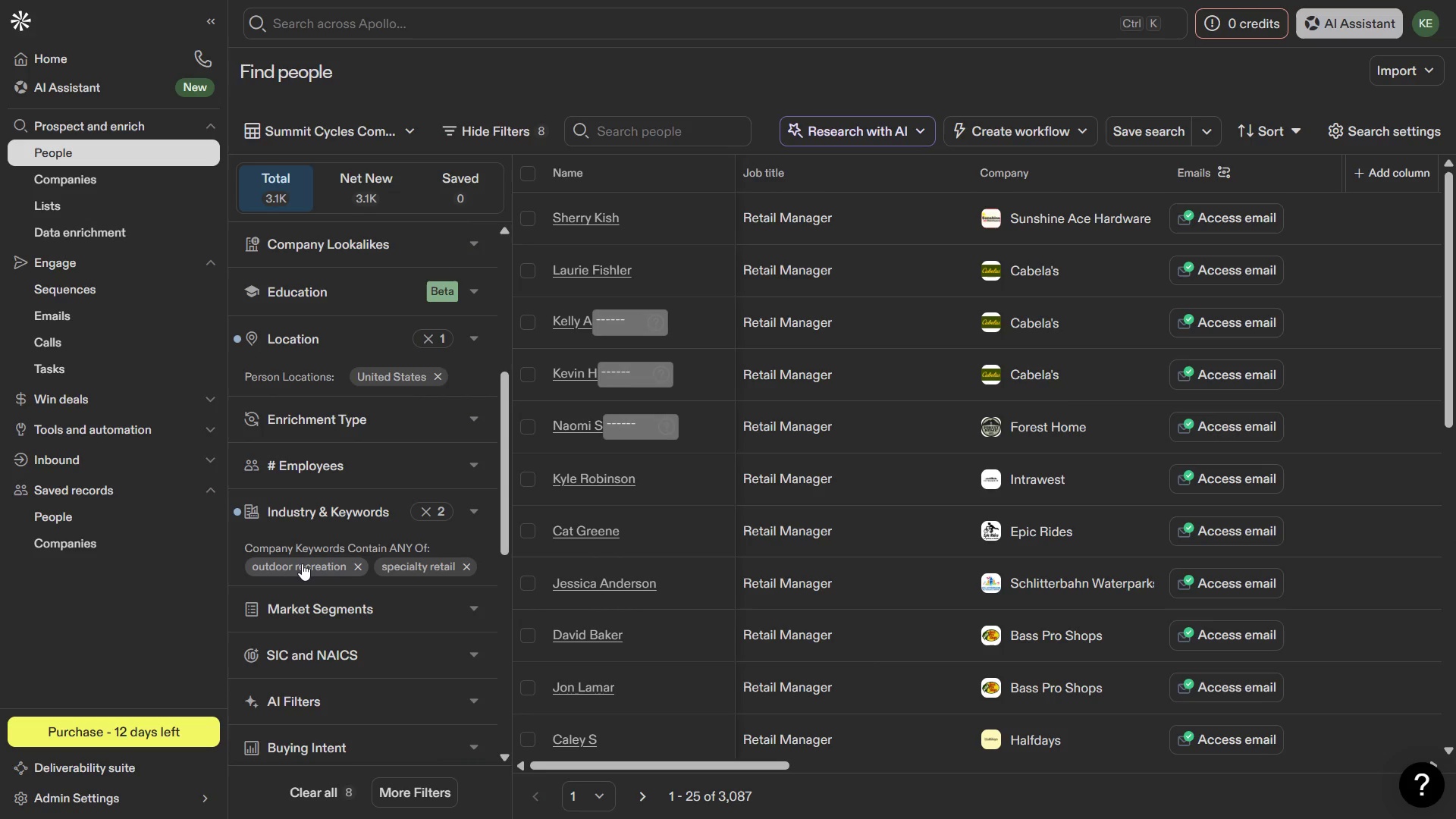 
scroll: coordinate [302, 564], scroll_direction: up, amount: 5.0
 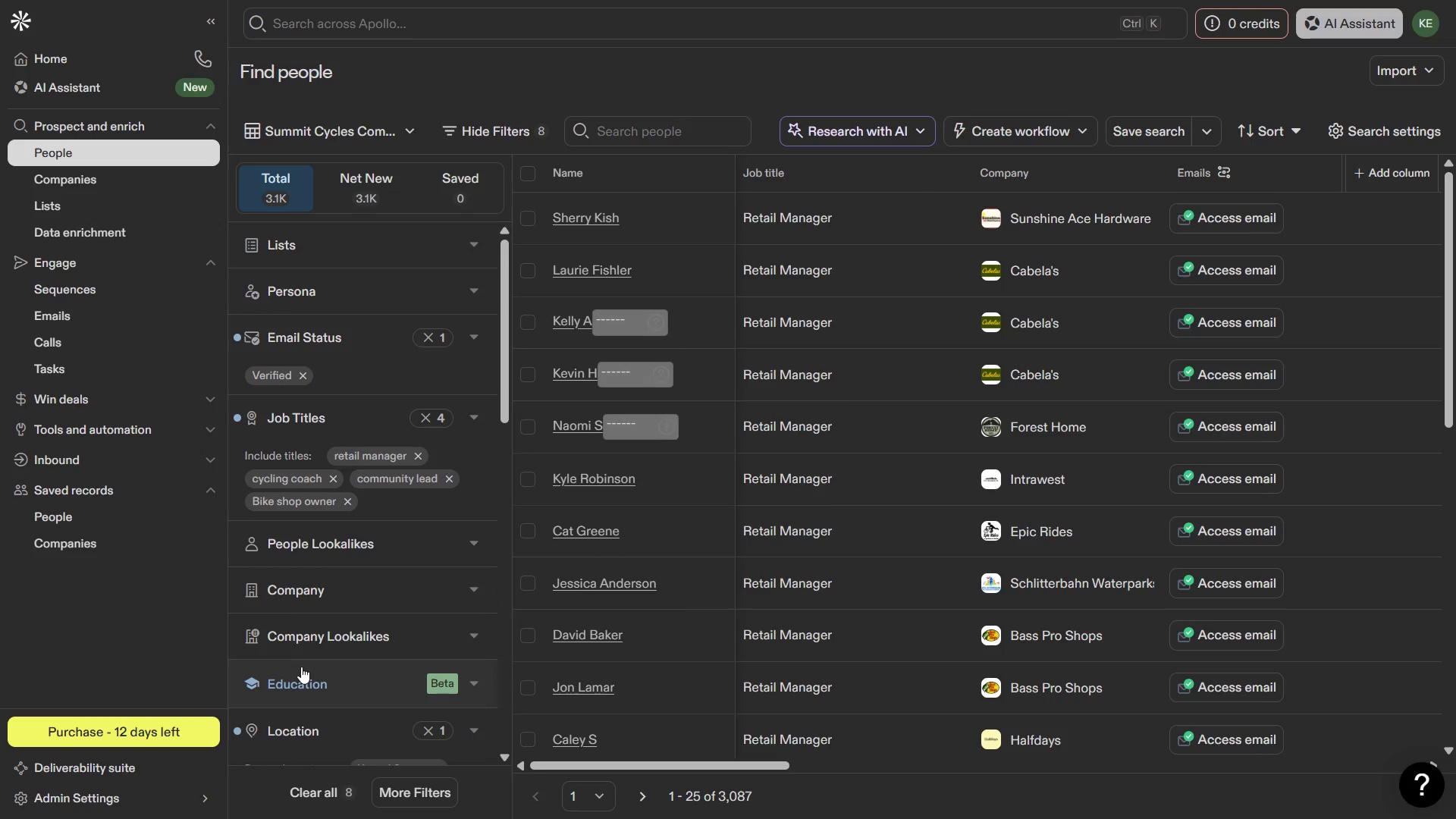 
mouse_move([337, 531])
 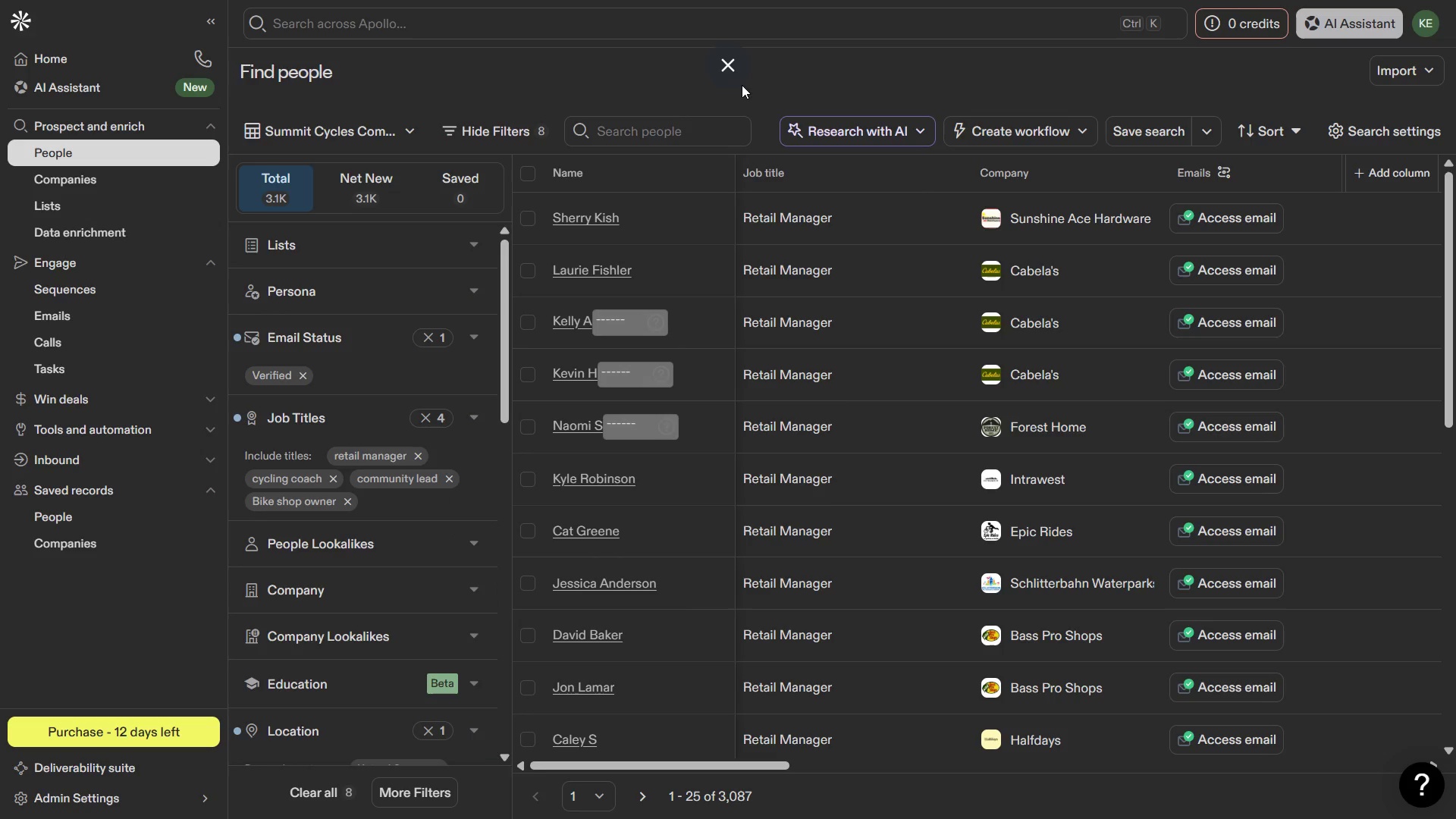 
left_click([739, 68])
 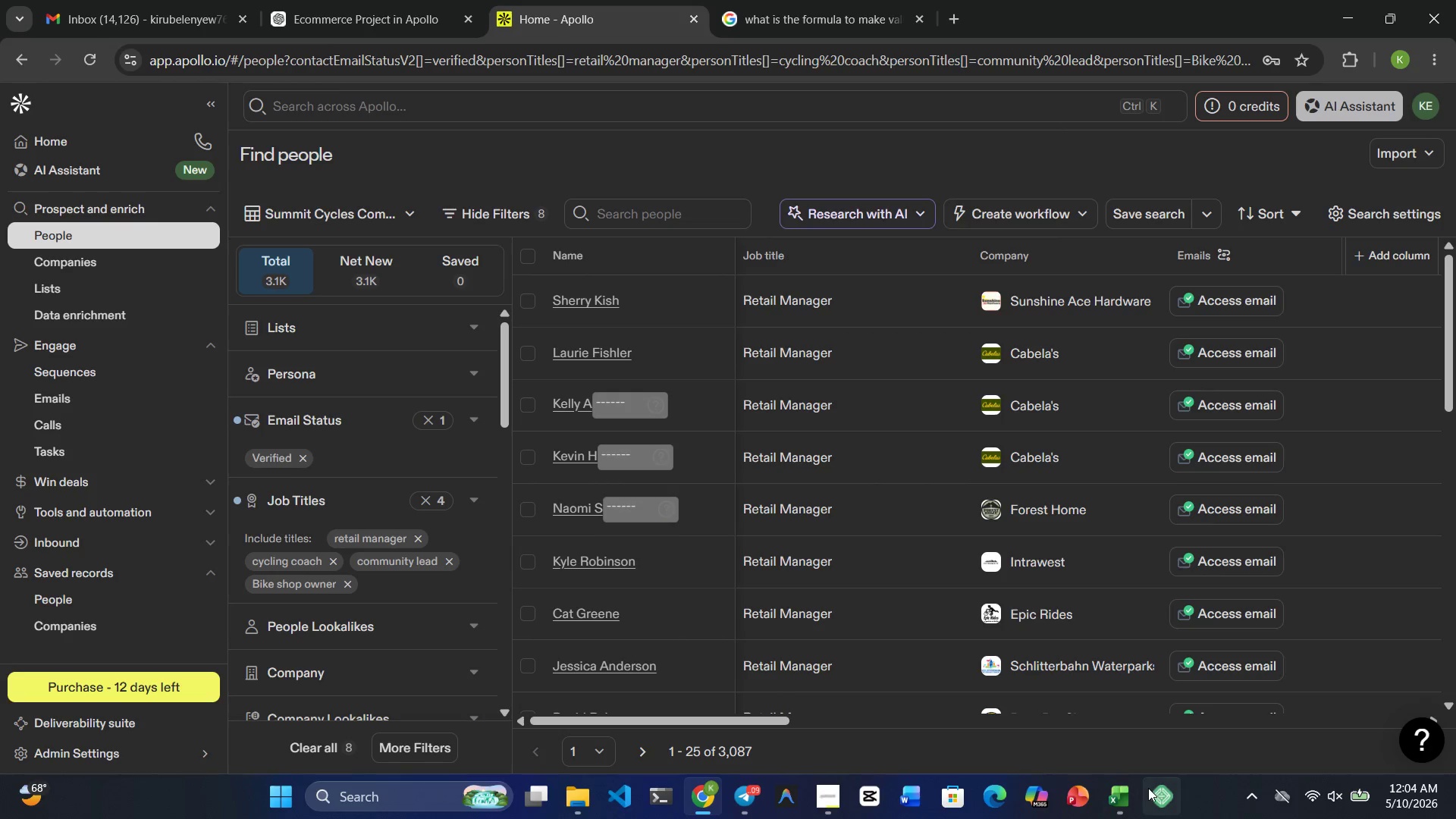 
left_click([1109, 818])
 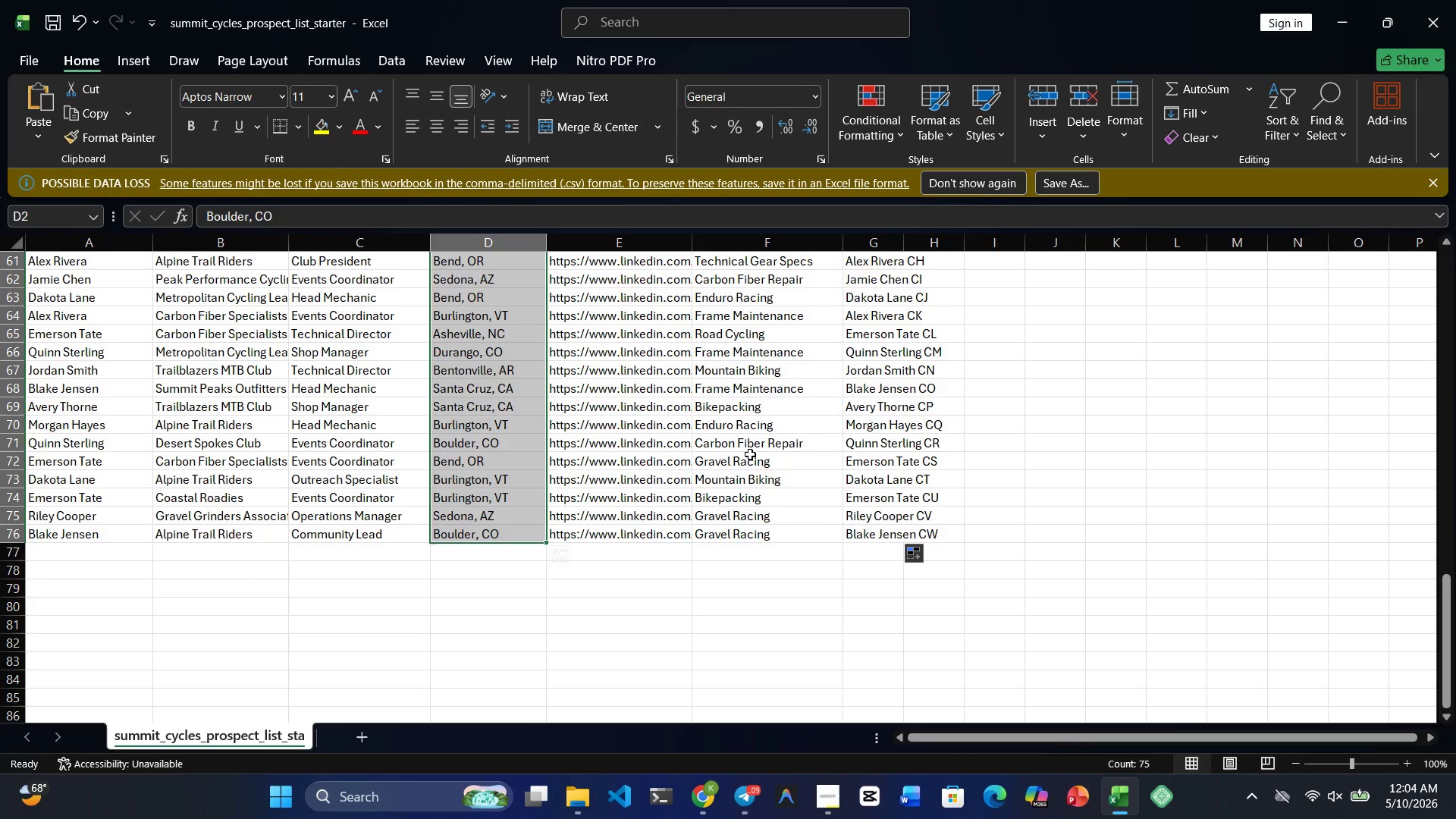 
scroll: coordinate [747, 460], scroll_direction: up, amount: 31.0
 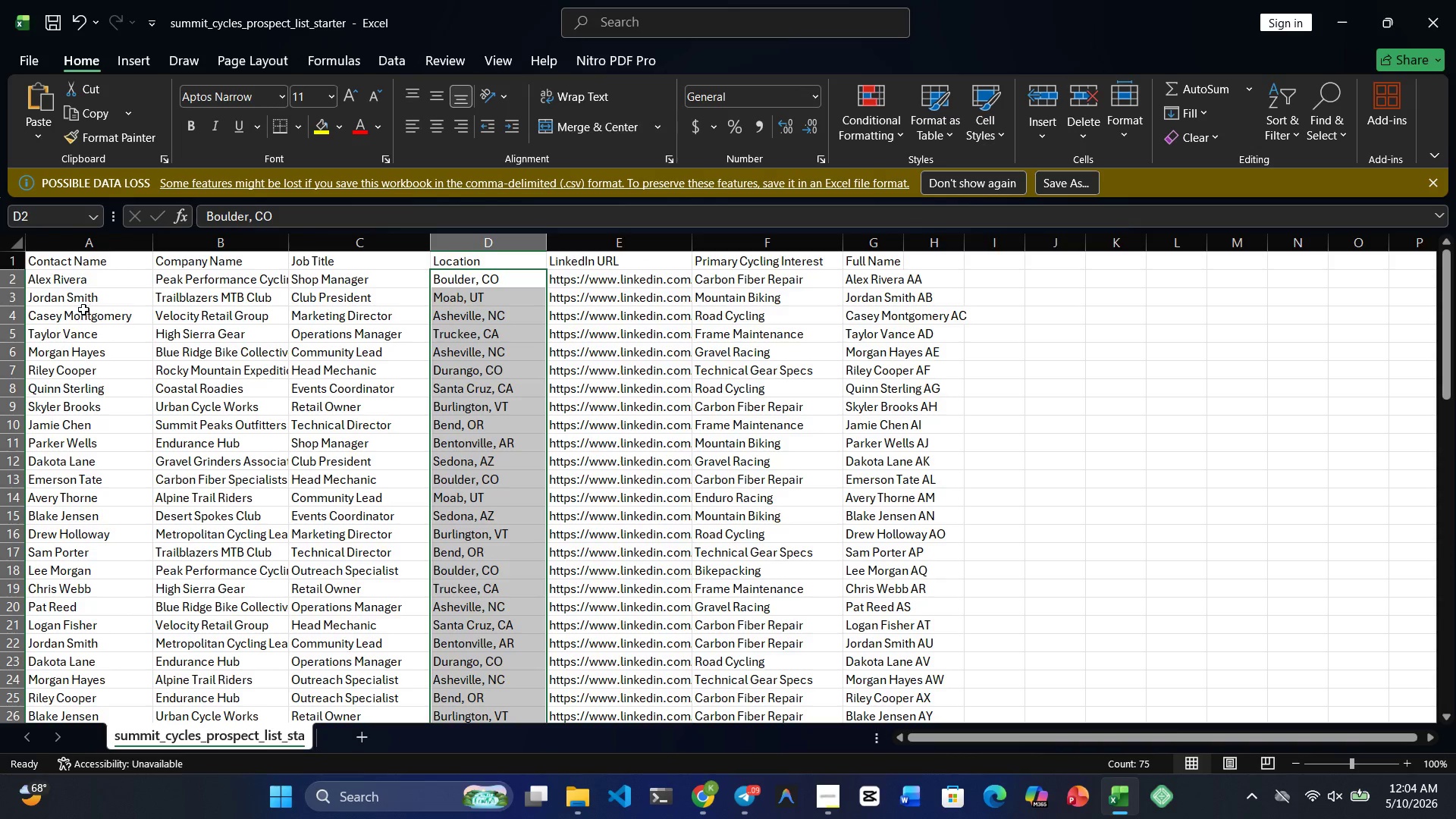 
left_click([79, 284])
 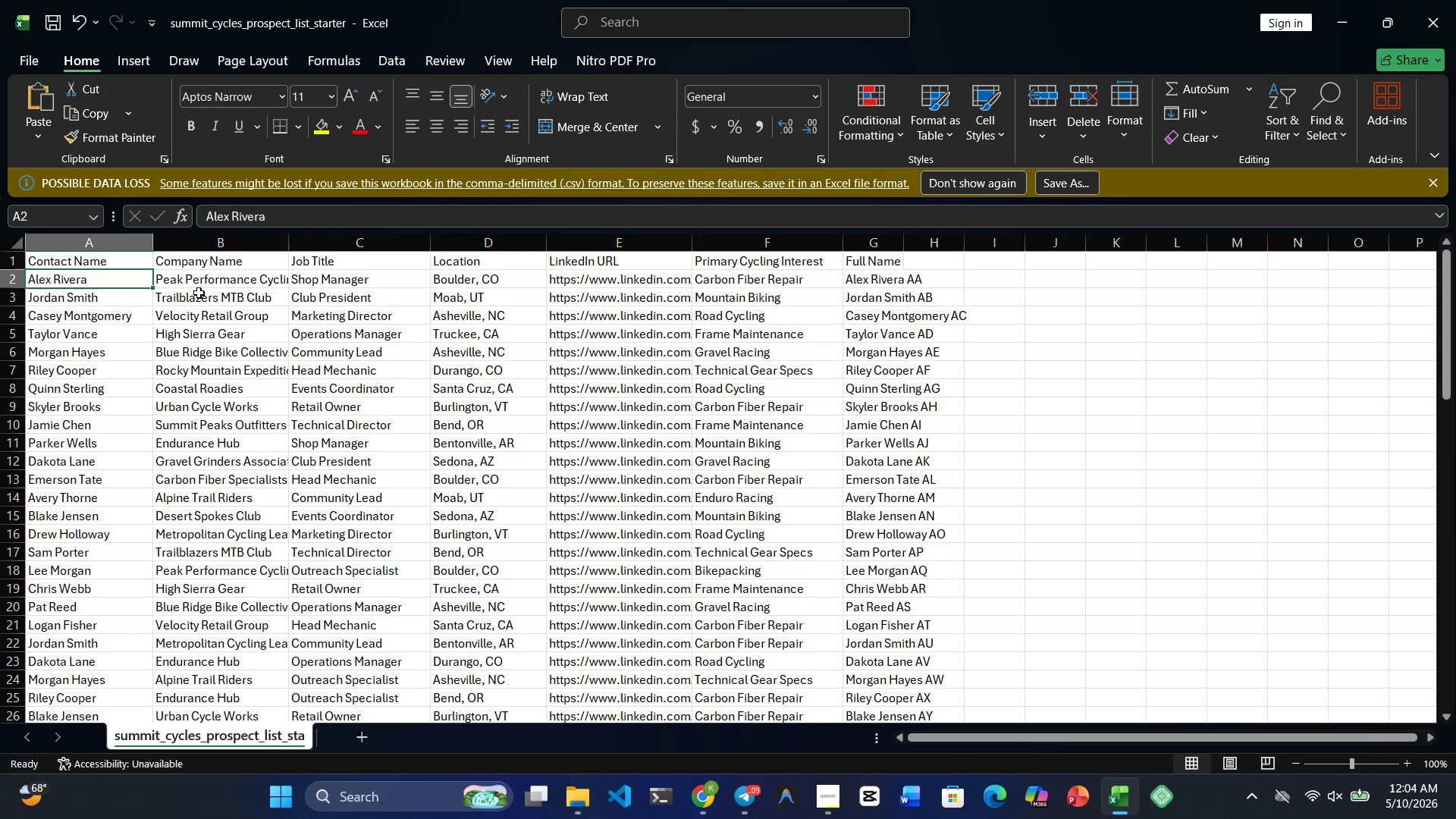 
left_click([199, 293])
 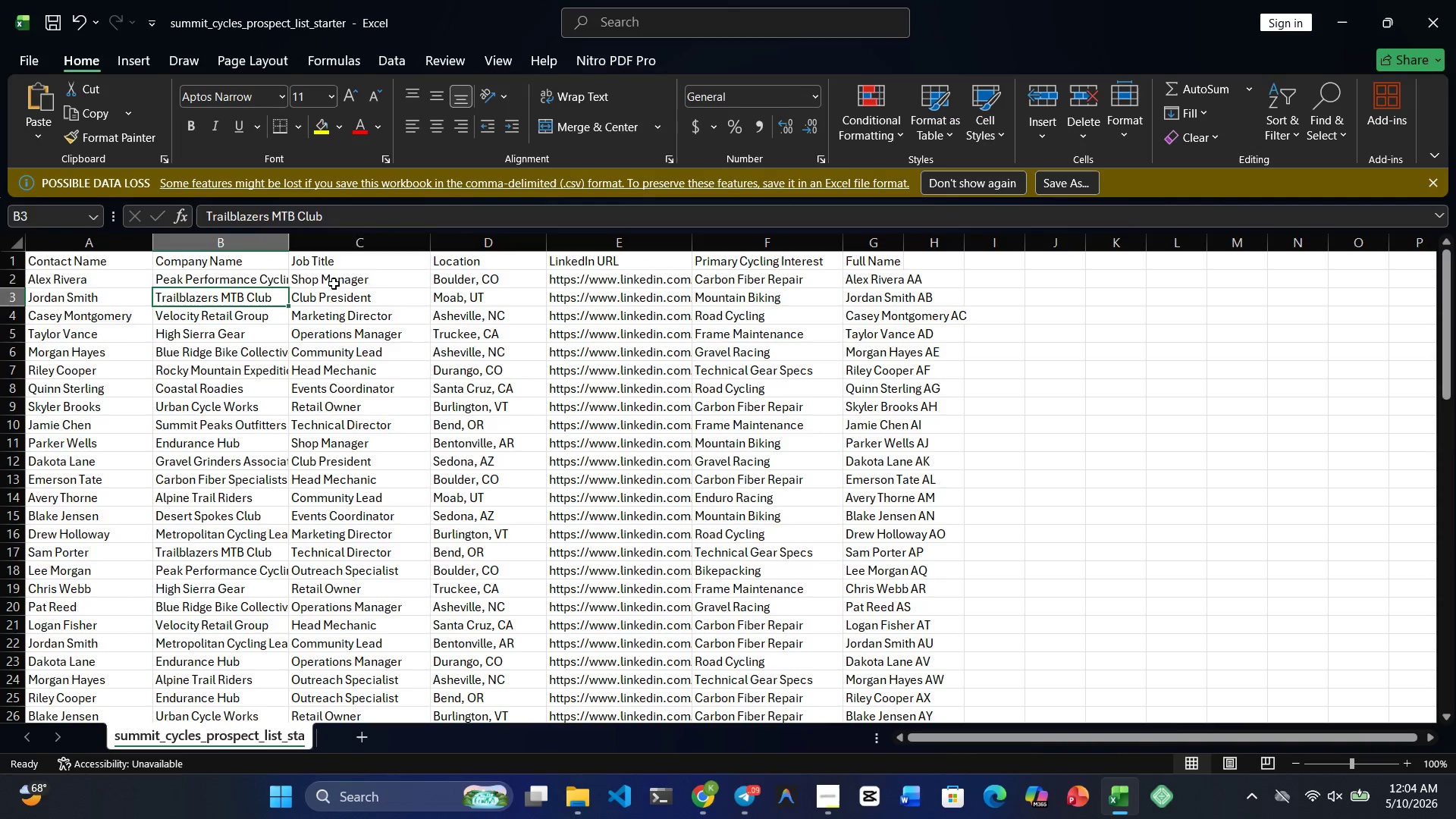 
left_click([334, 284])
 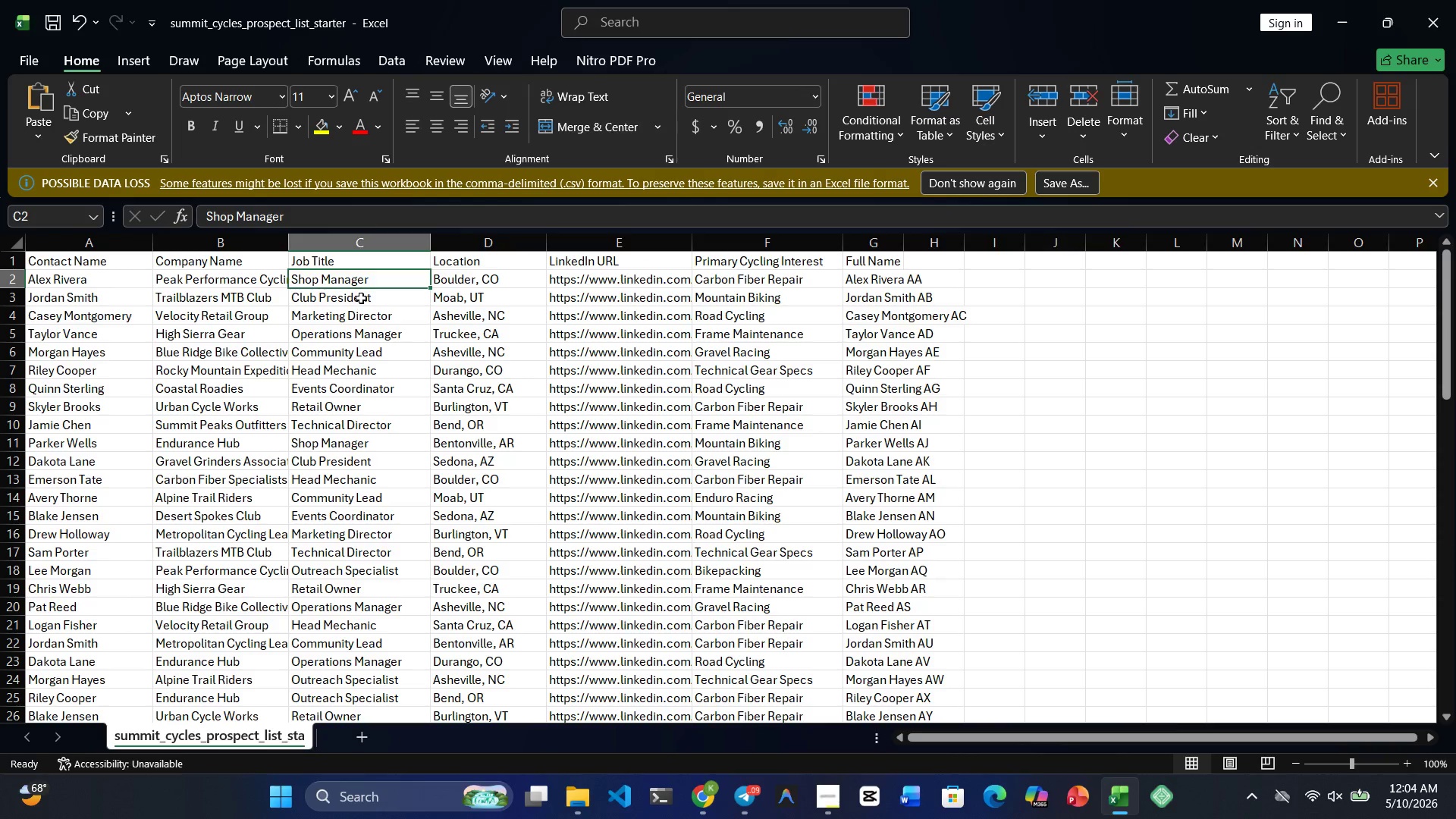 
left_click([361, 297])
 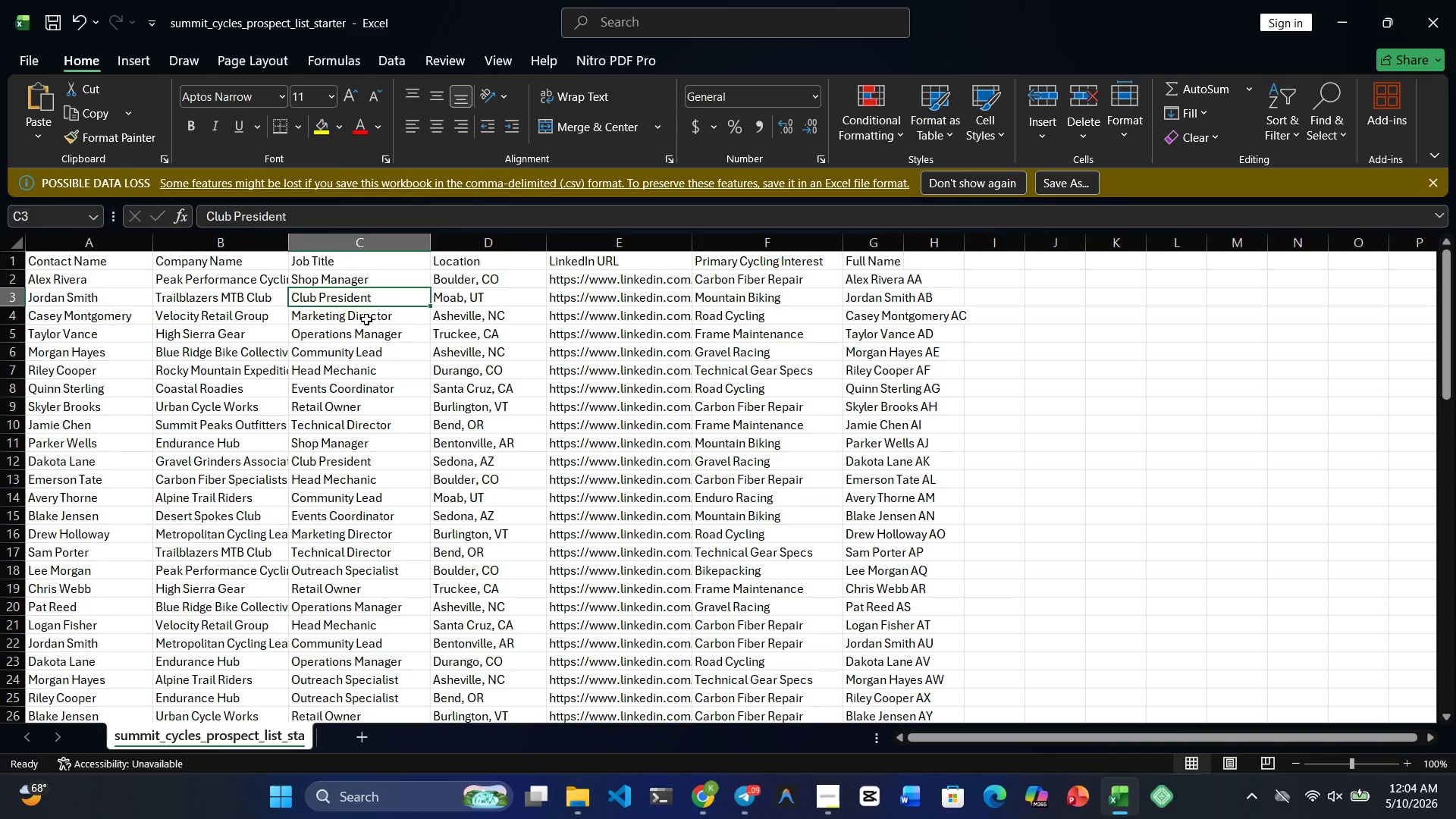 
left_click([366, 319])
 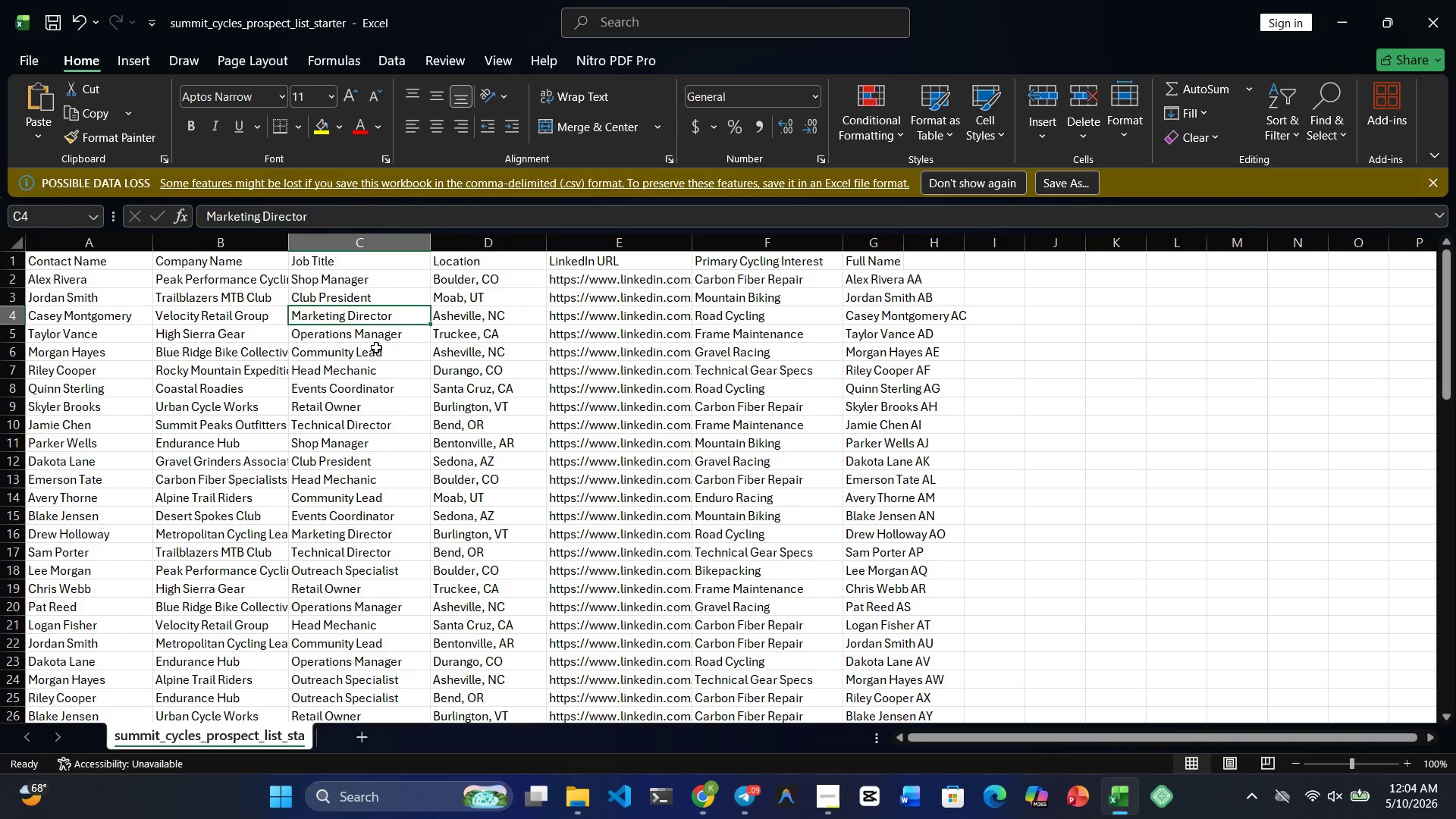 
left_click([376, 347])
 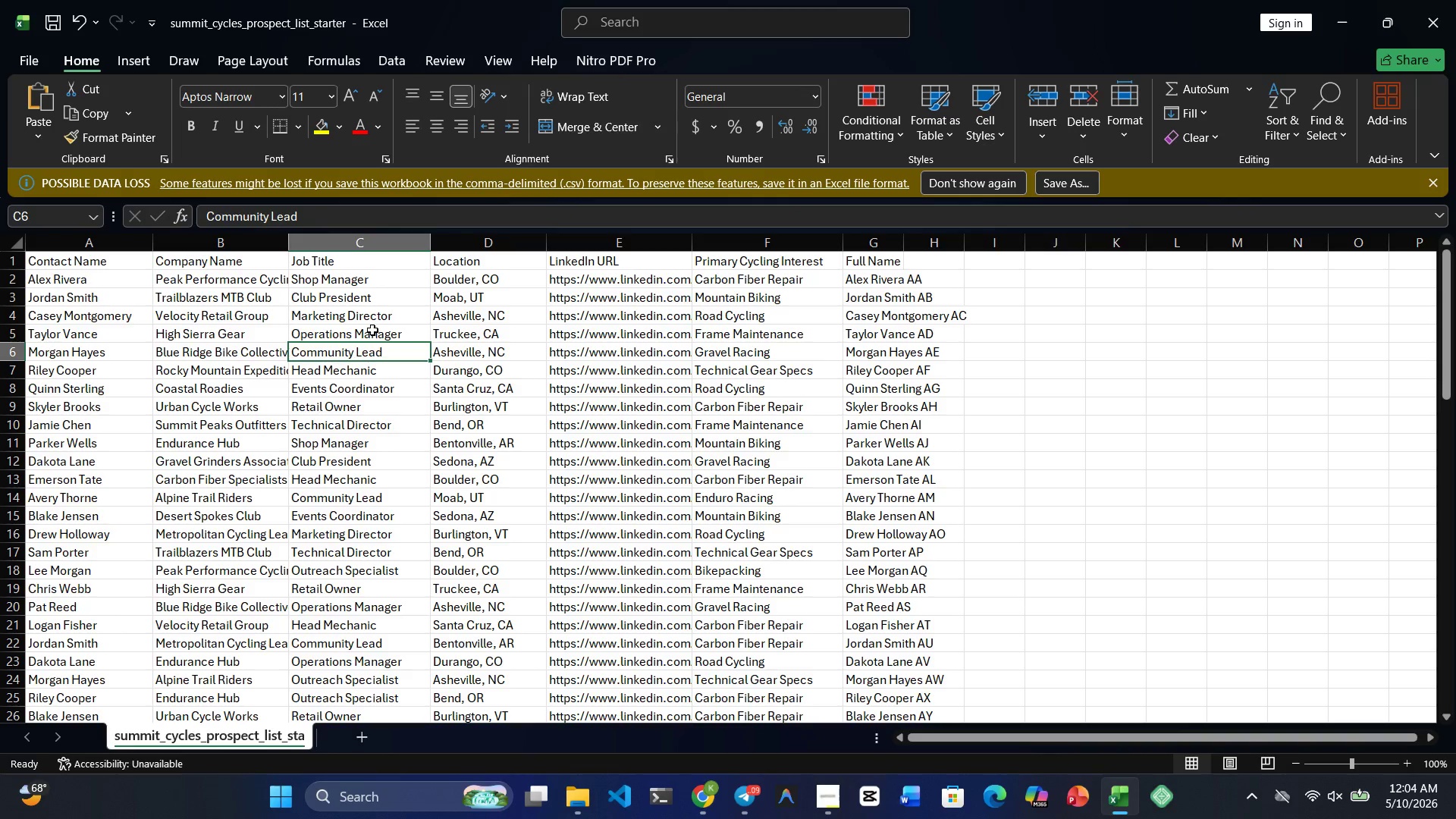 
left_click([372, 329])
 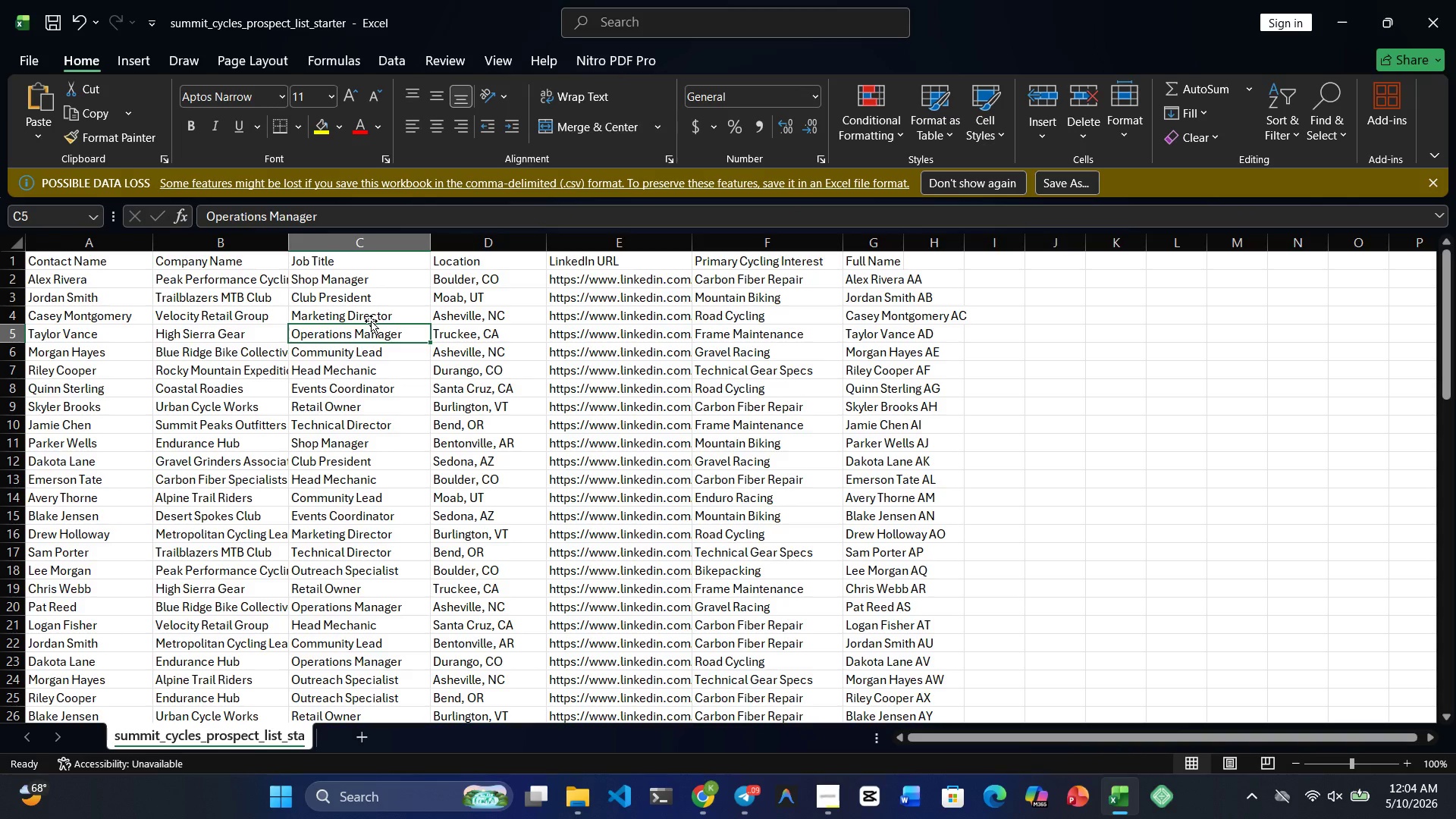 
left_click([371, 321])
 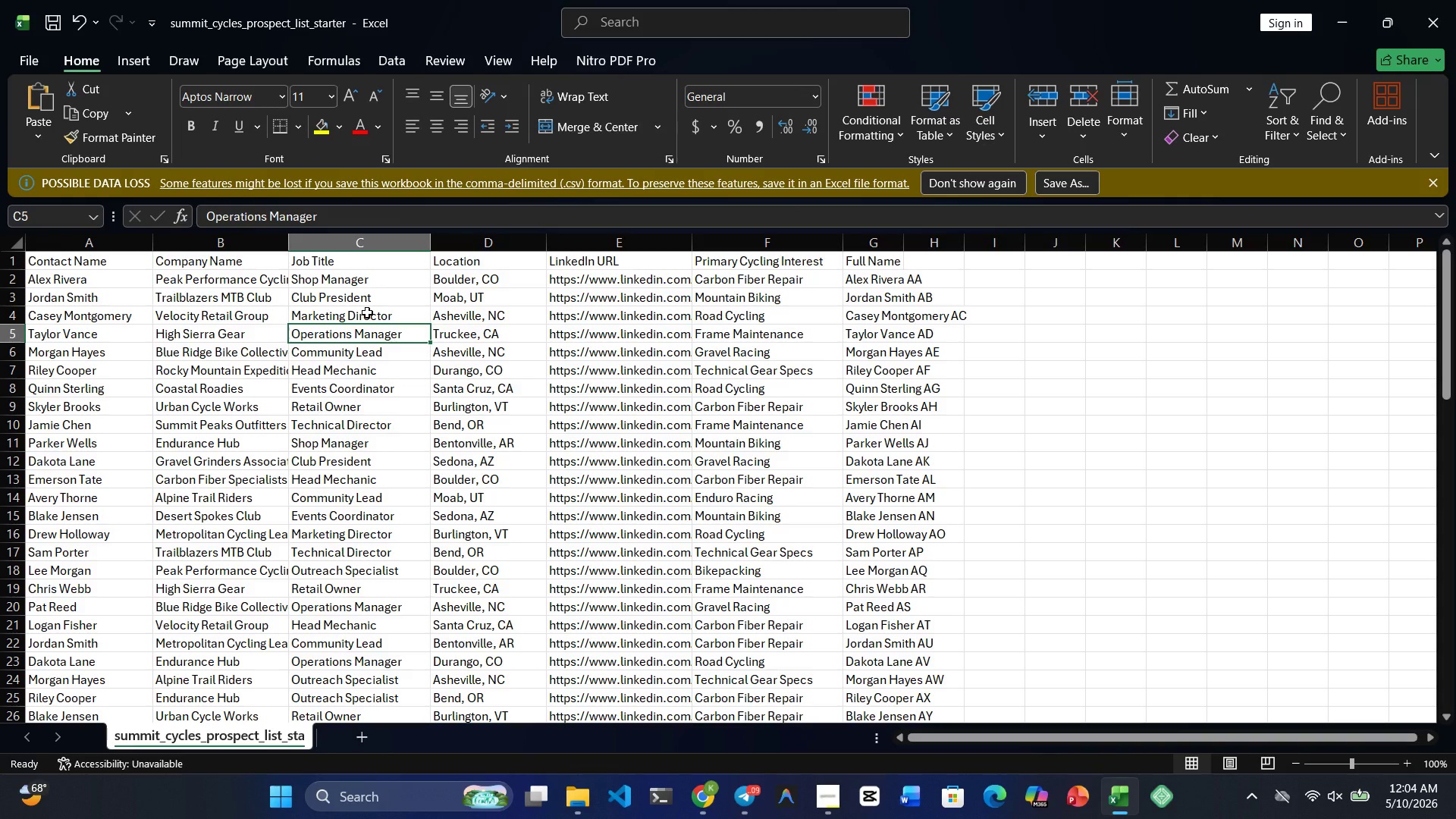 
left_click([367, 312])
 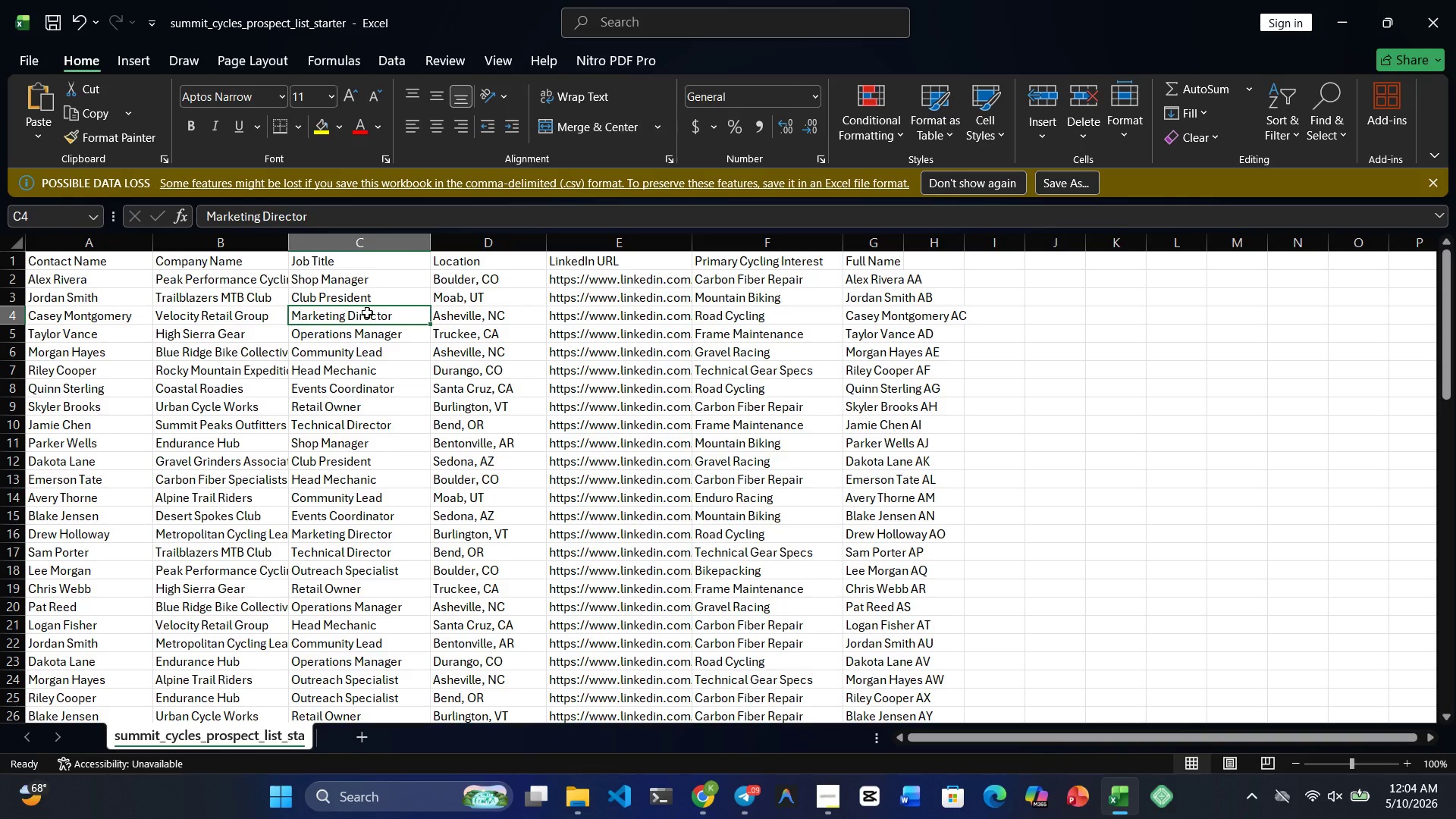 
left_click([378, 358])
 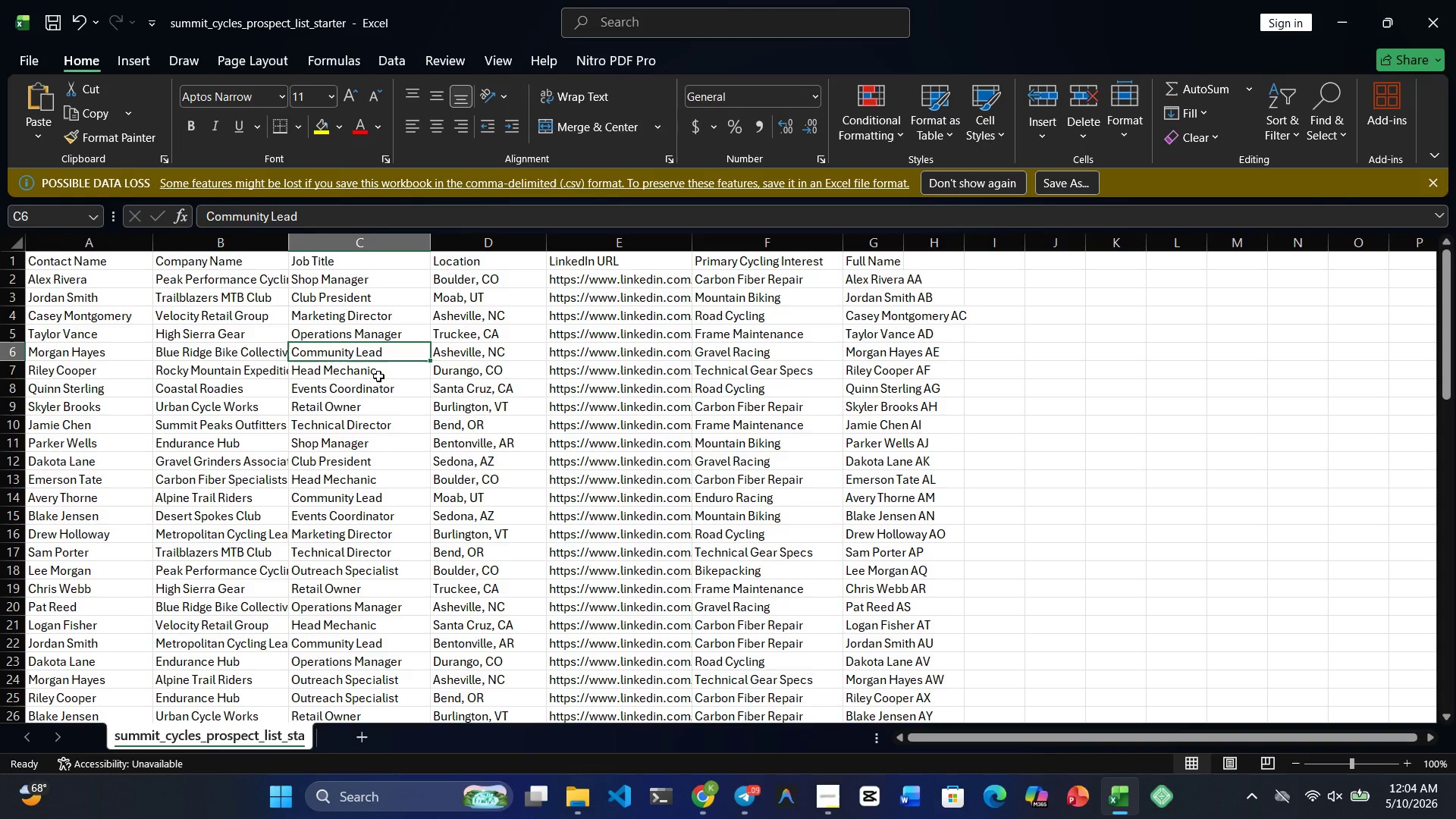 
left_click([378, 376])
 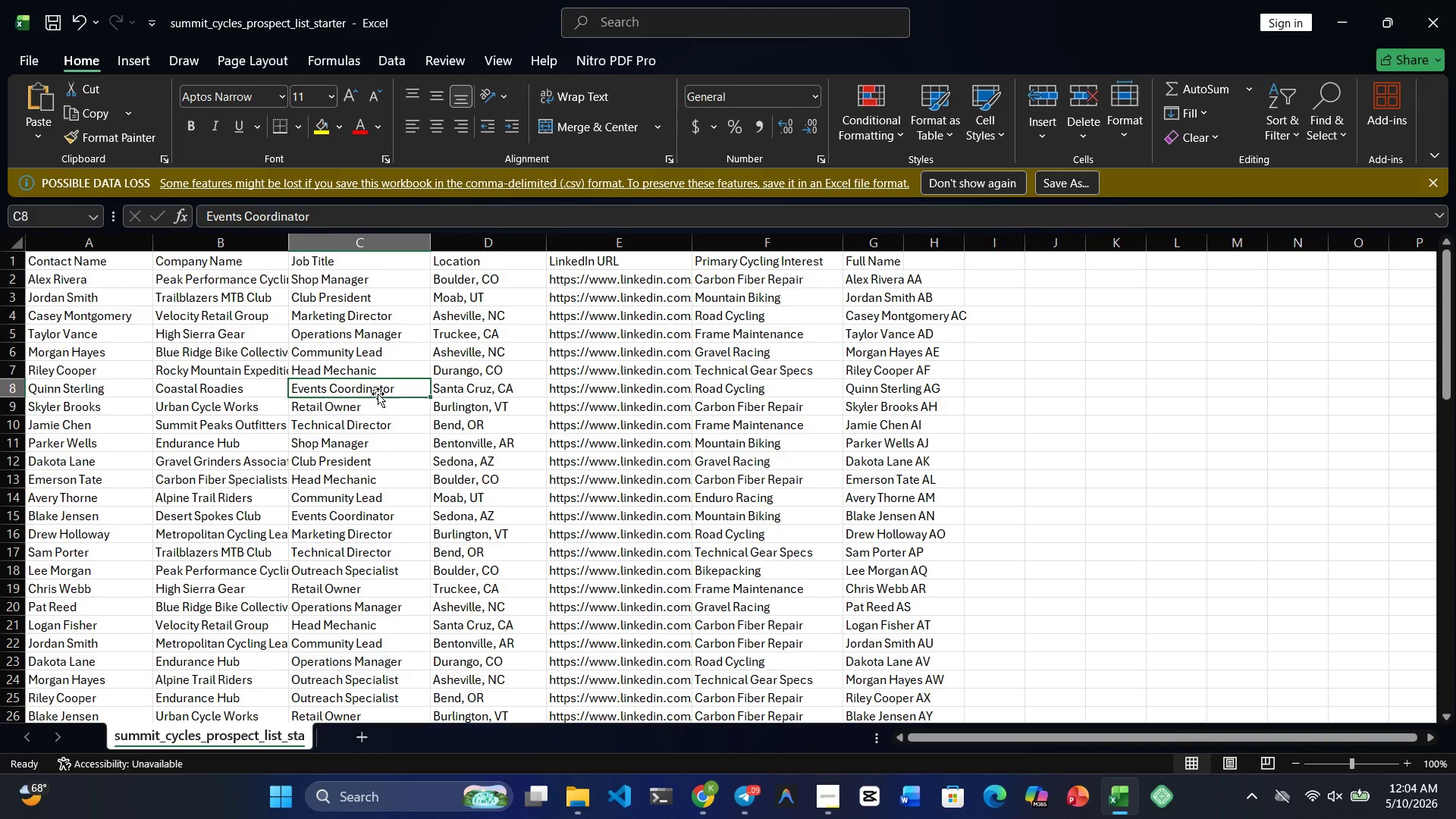 
left_click([382, 412])
 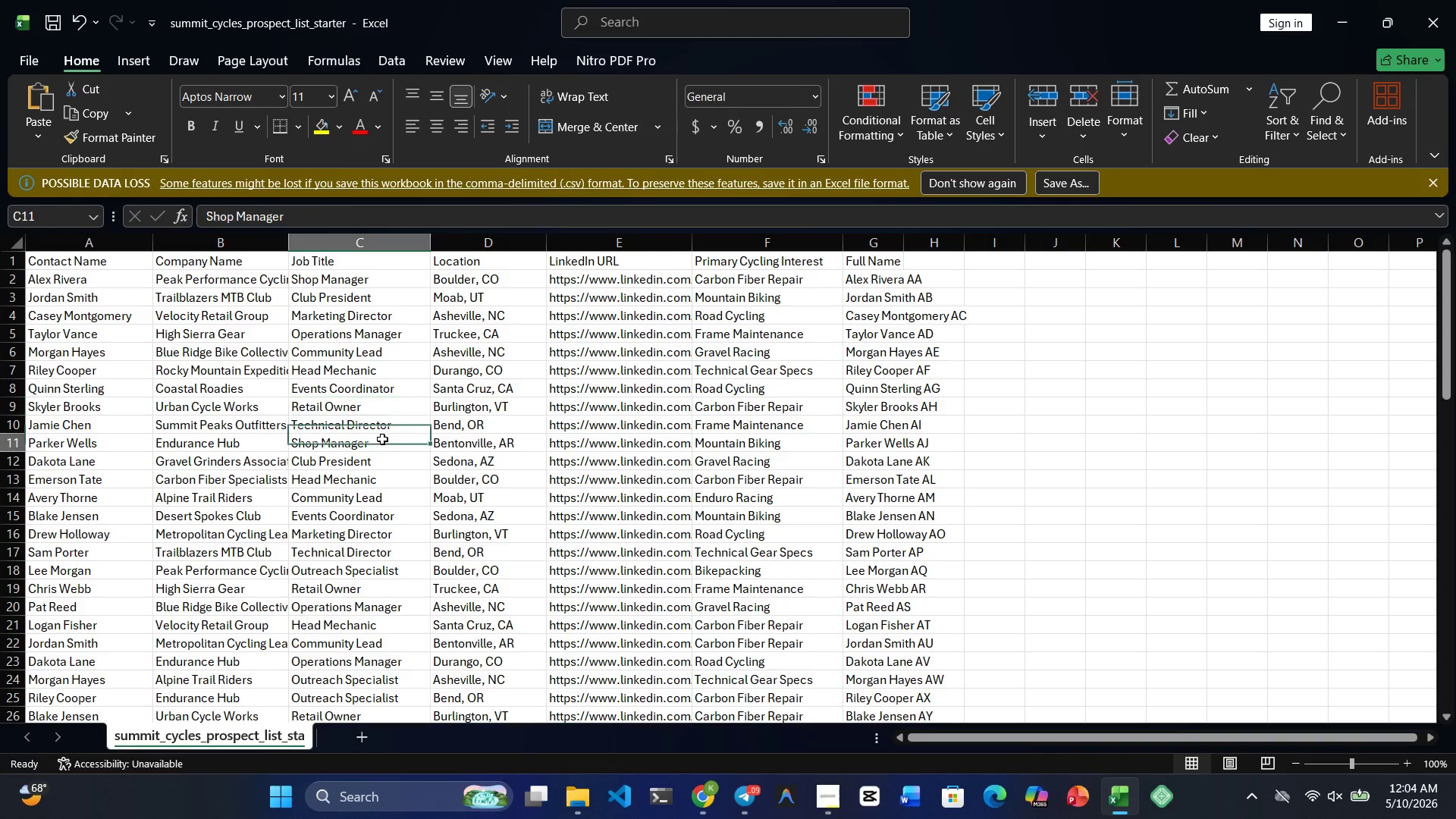 
double_click([382, 439])
 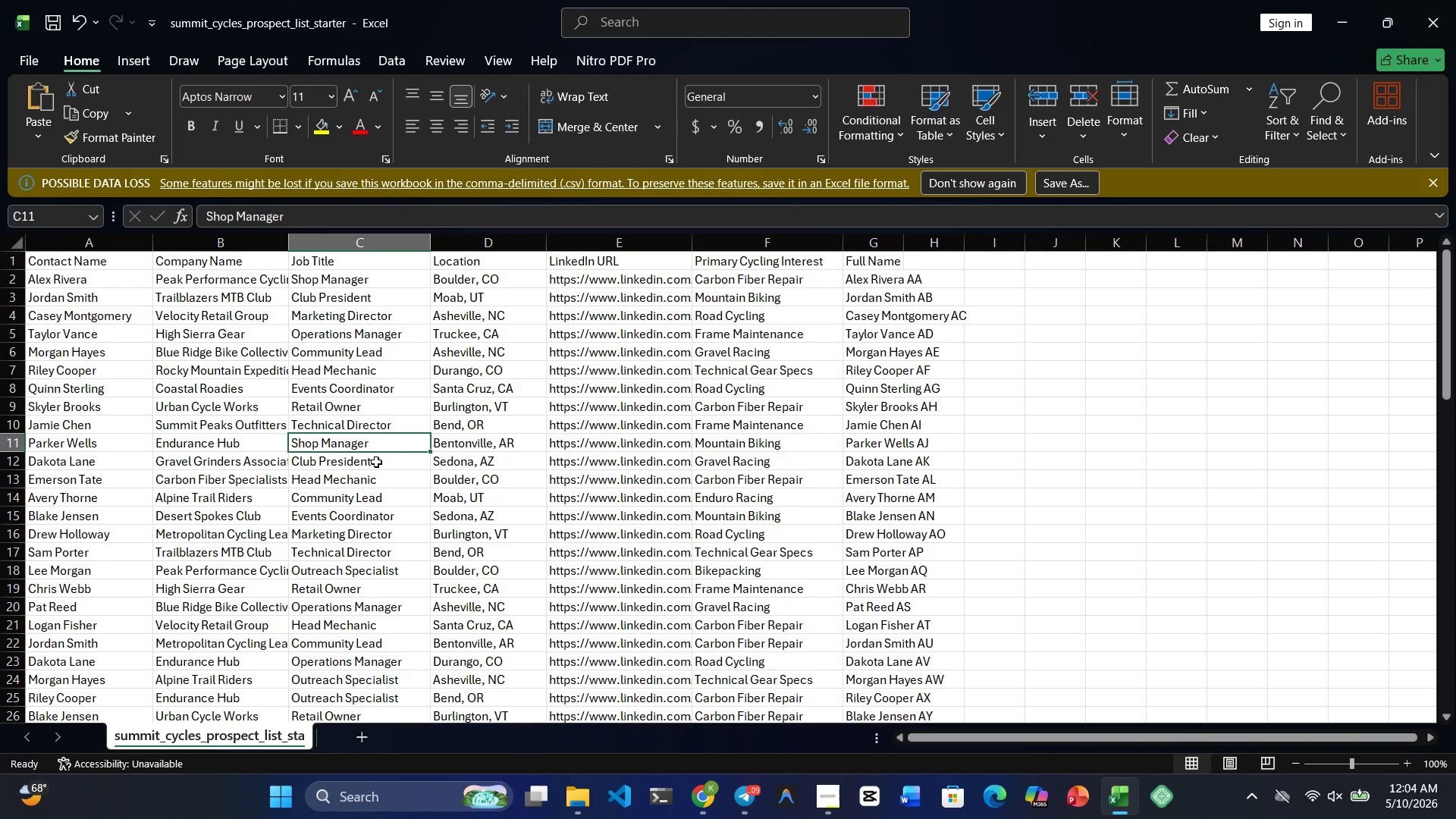 
triple_click([377, 465])
 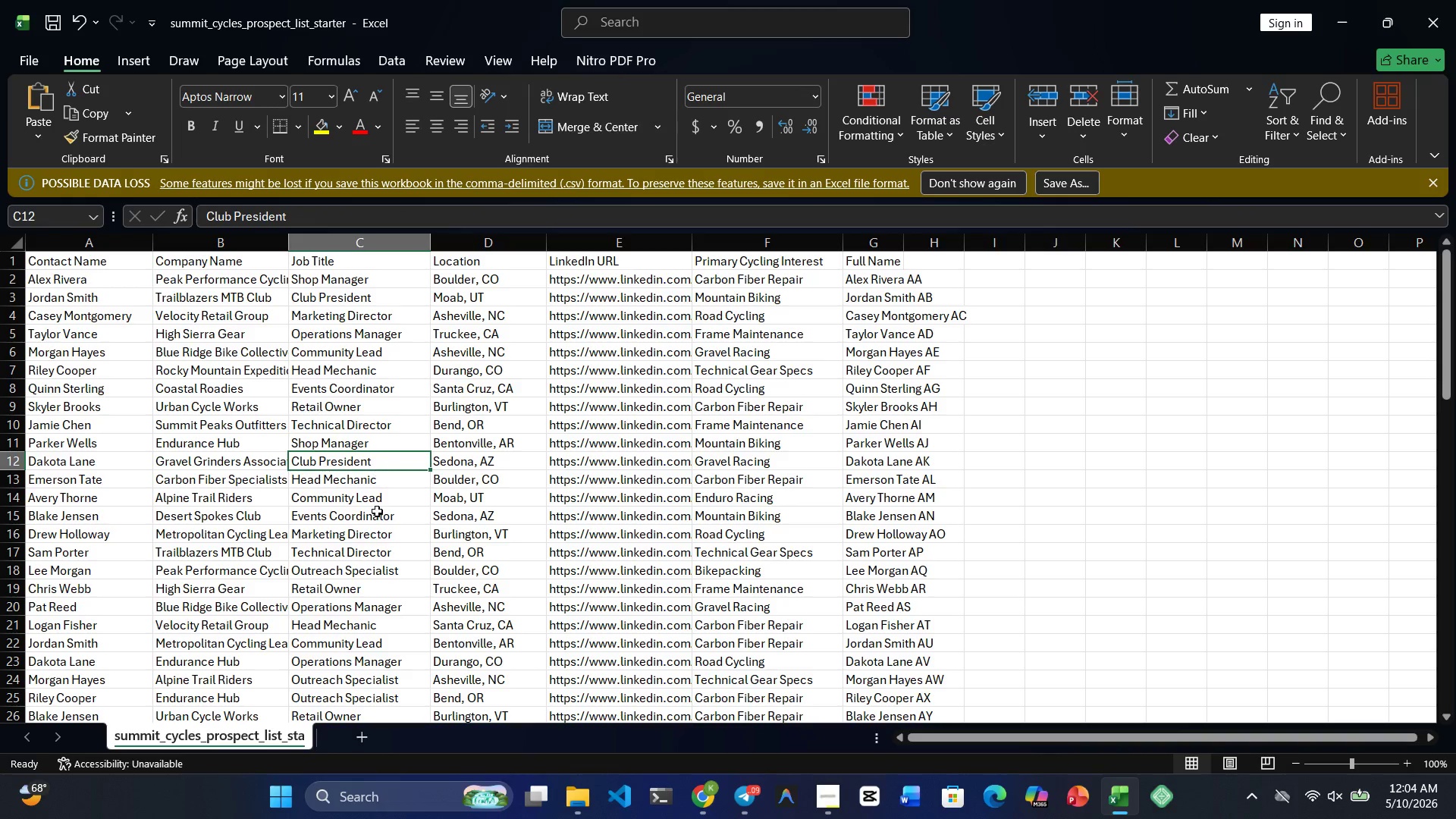 
triple_click([377, 512])
 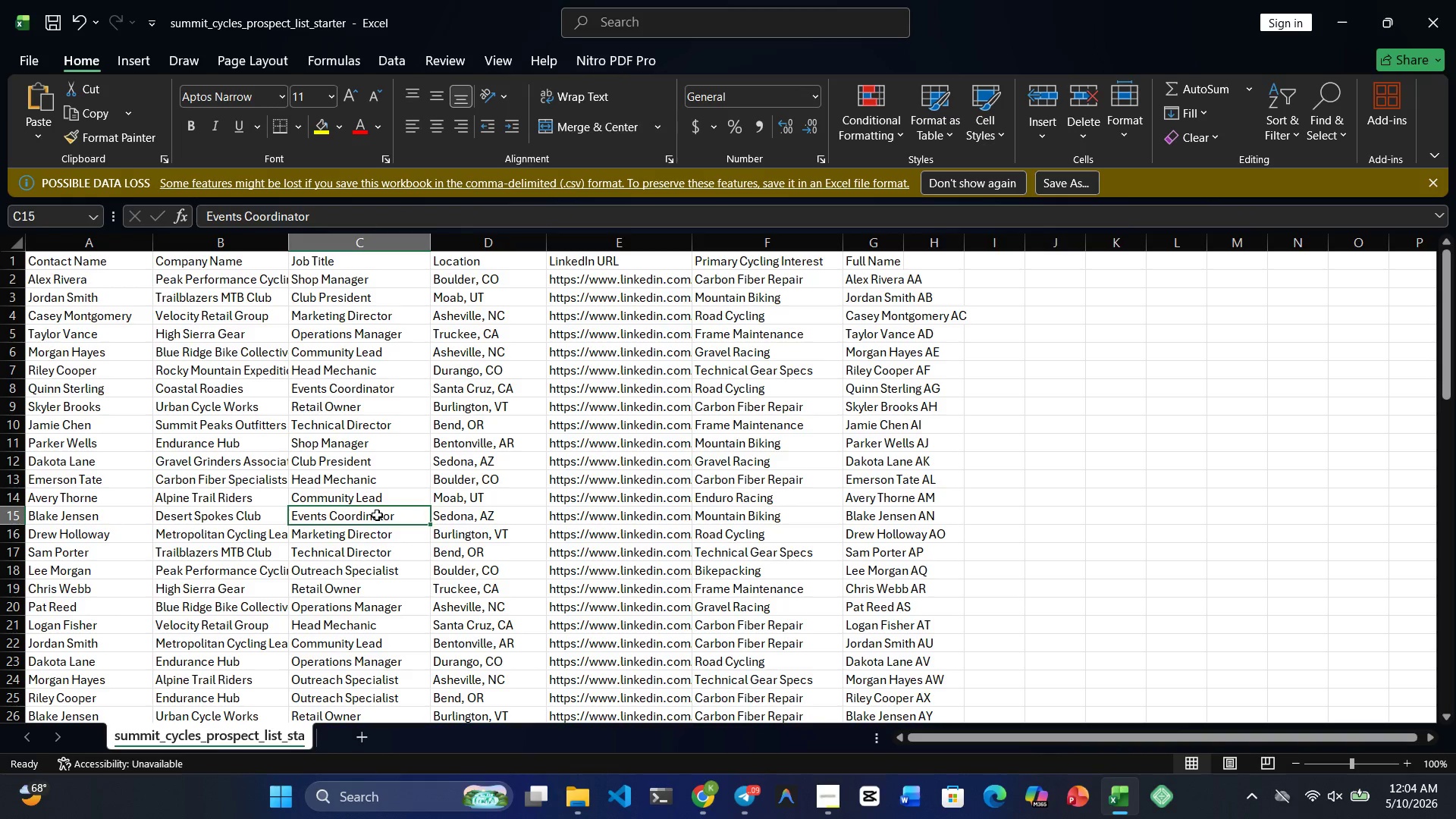 
scroll: coordinate [377, 515], scroll_direction: none, amount: 0.0
 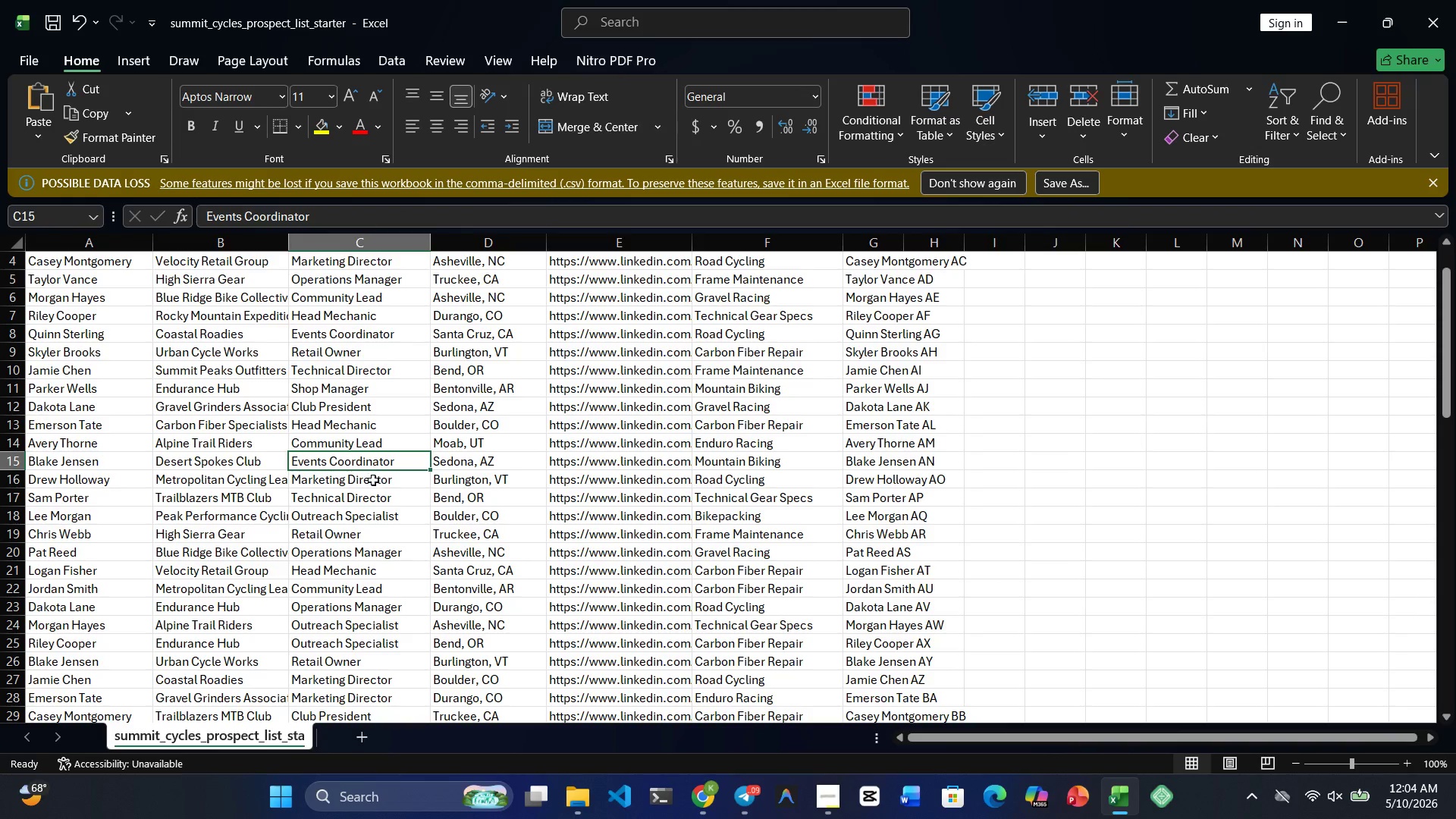 
left_click([373, 483])
 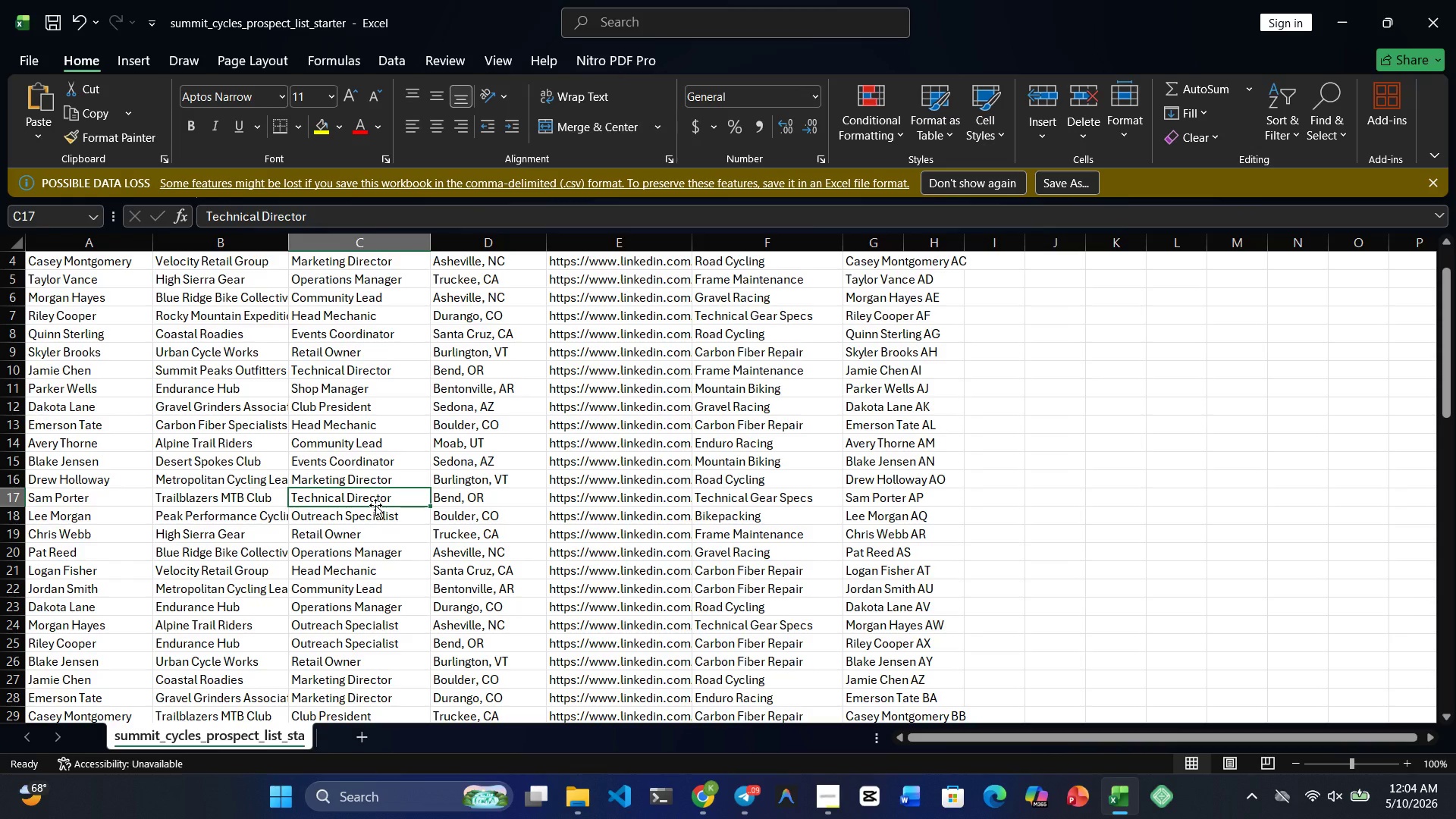 
scroll: coordinate [378, 494], scroll_direction: up, amount: 21.0
 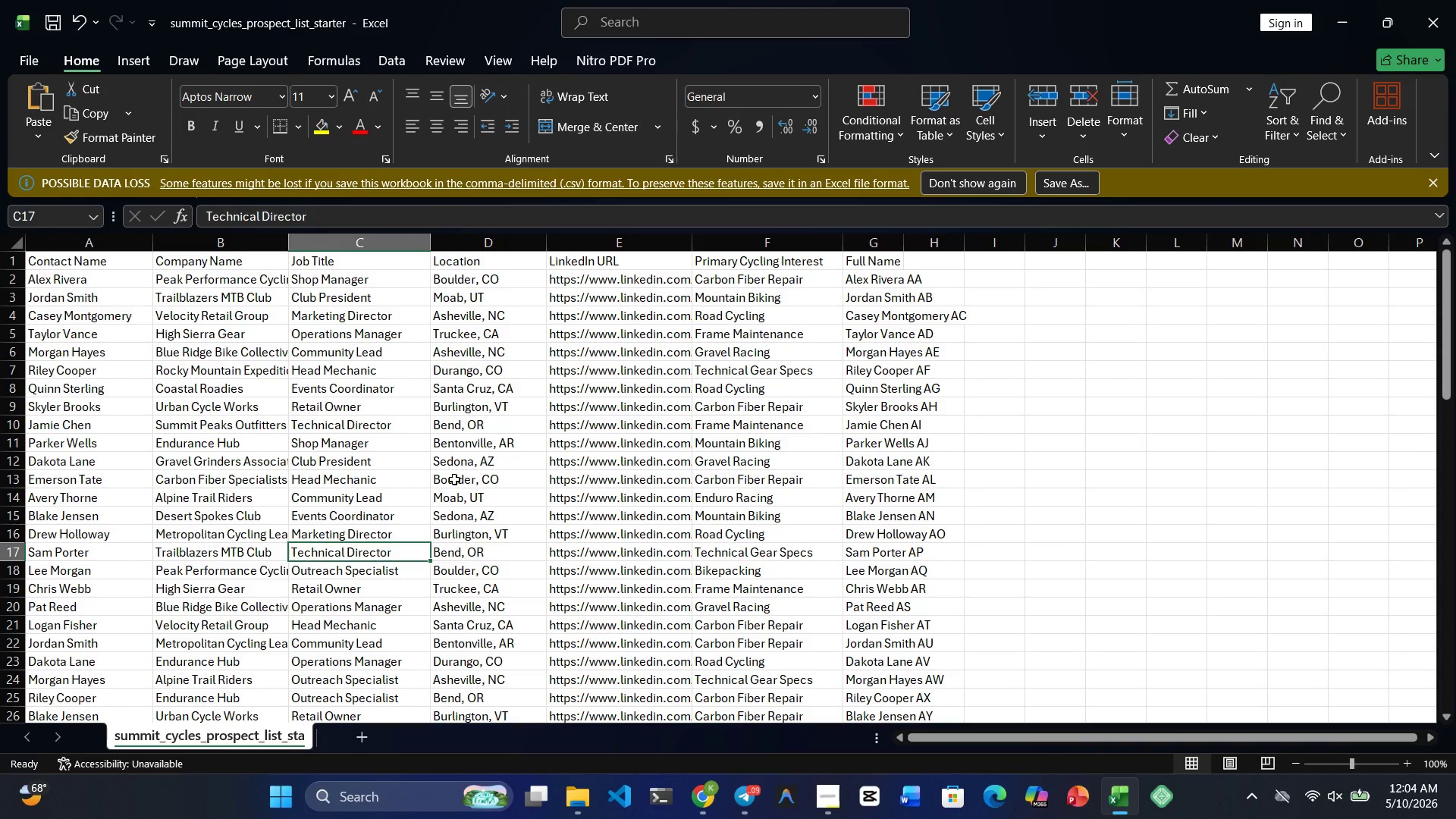 
scroll: coordinate [454, 479], scroll_direction: down, amount: 13.0
 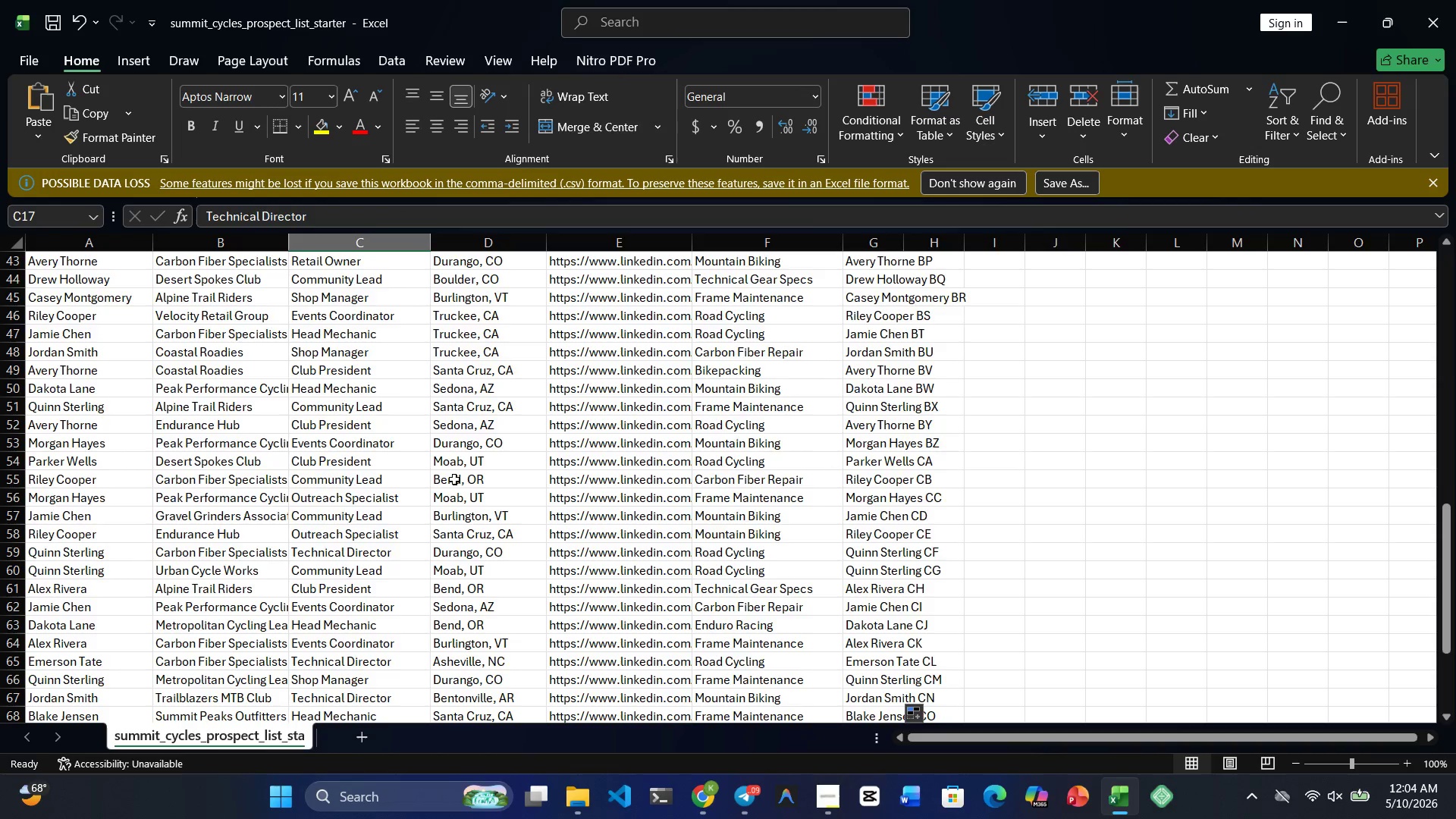 
scroll: coordinate [454, 479], scroll_direction: up, amount: 12.0
 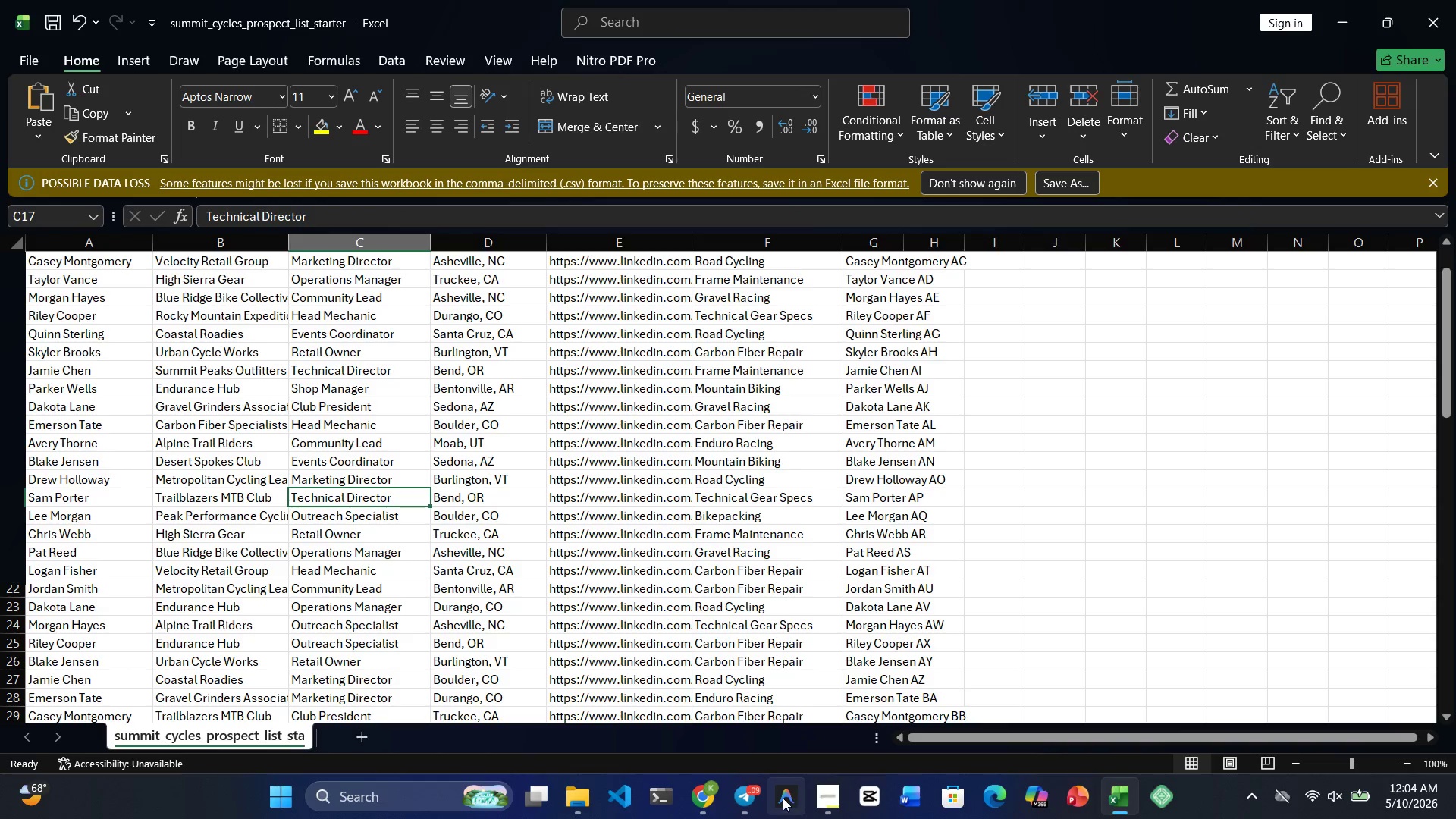 
left_click([720, 793])
 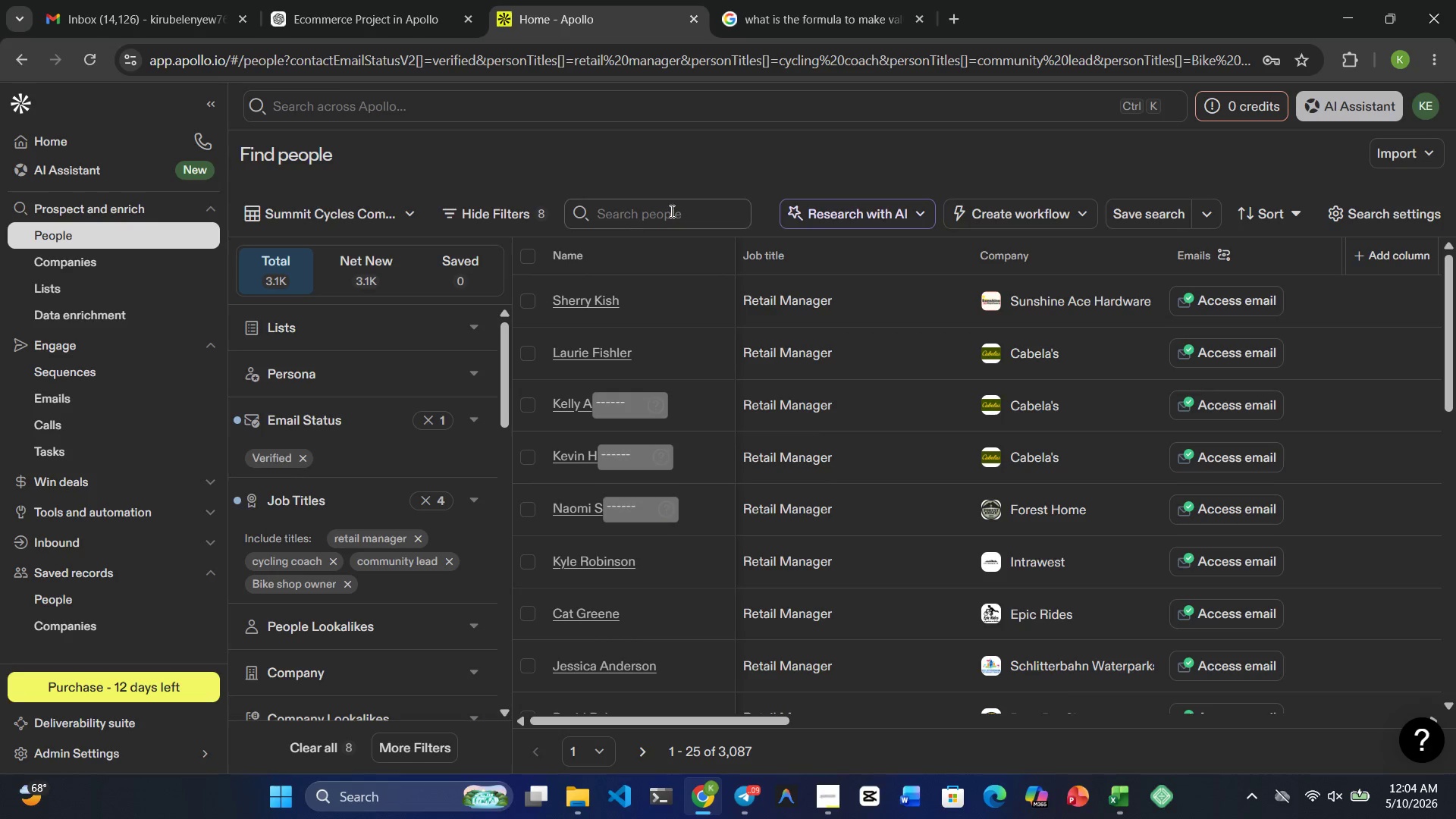 
left_click([670, 213])
 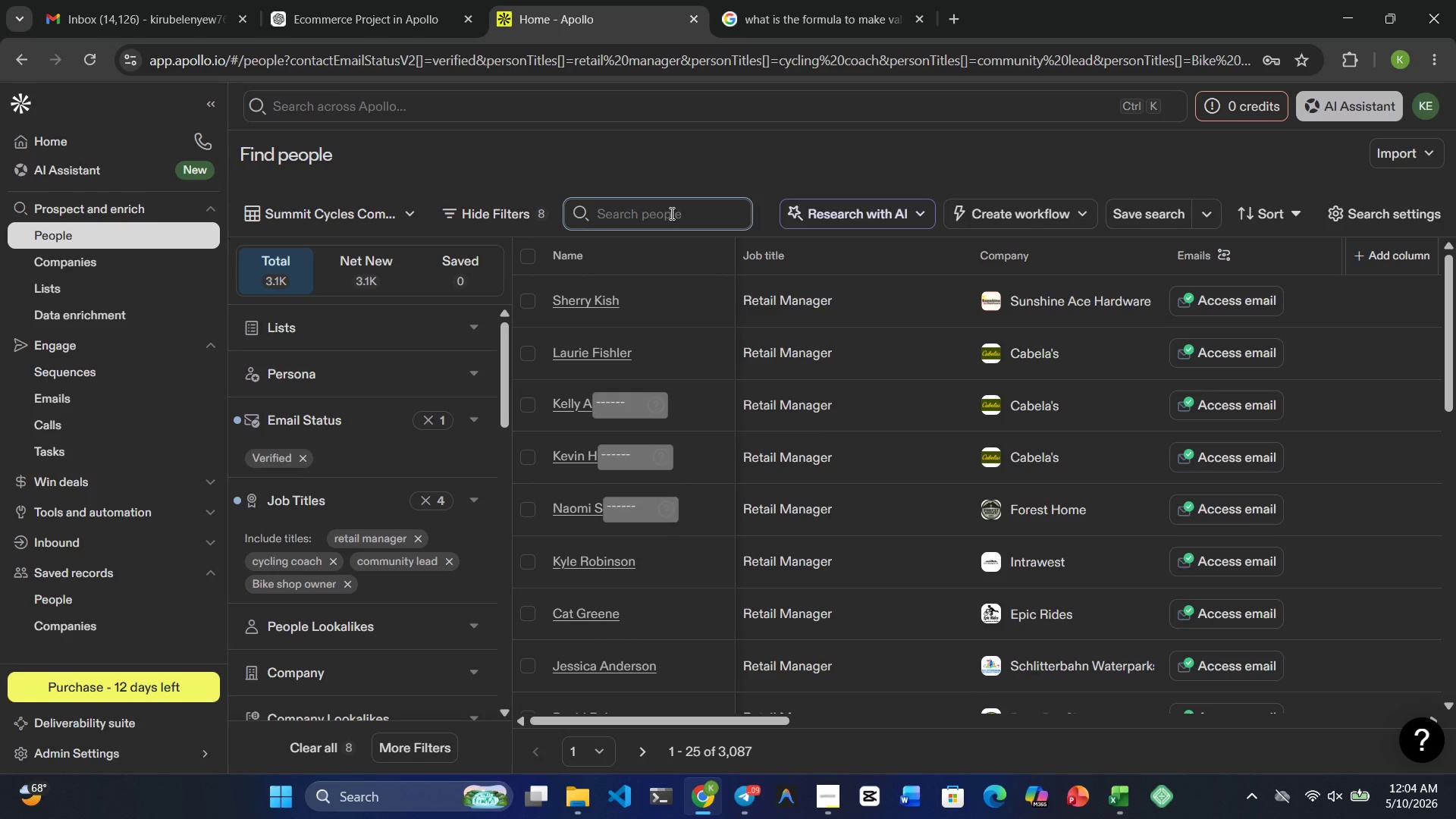 
type(cycling)
 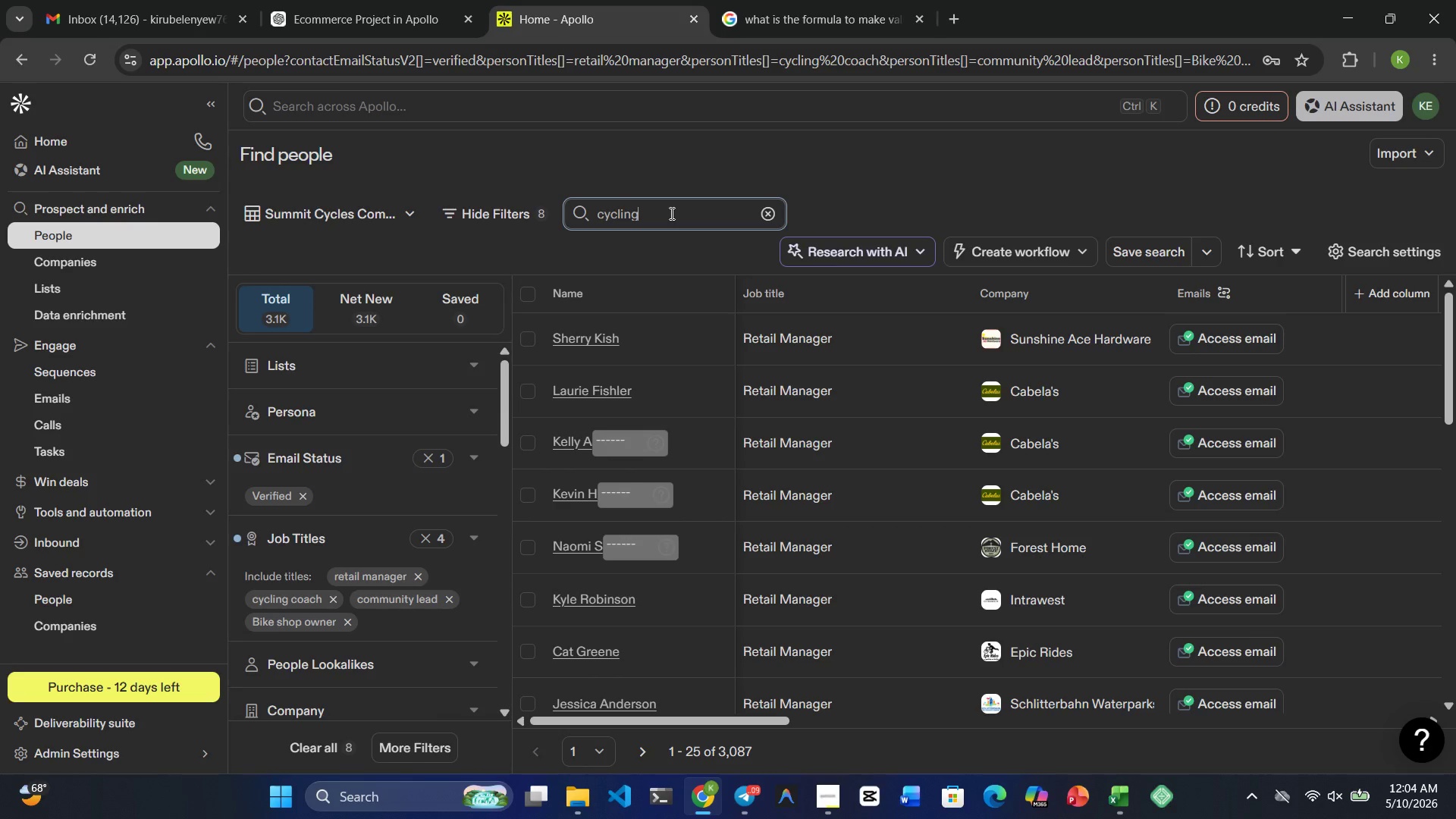 
key(Enter)
 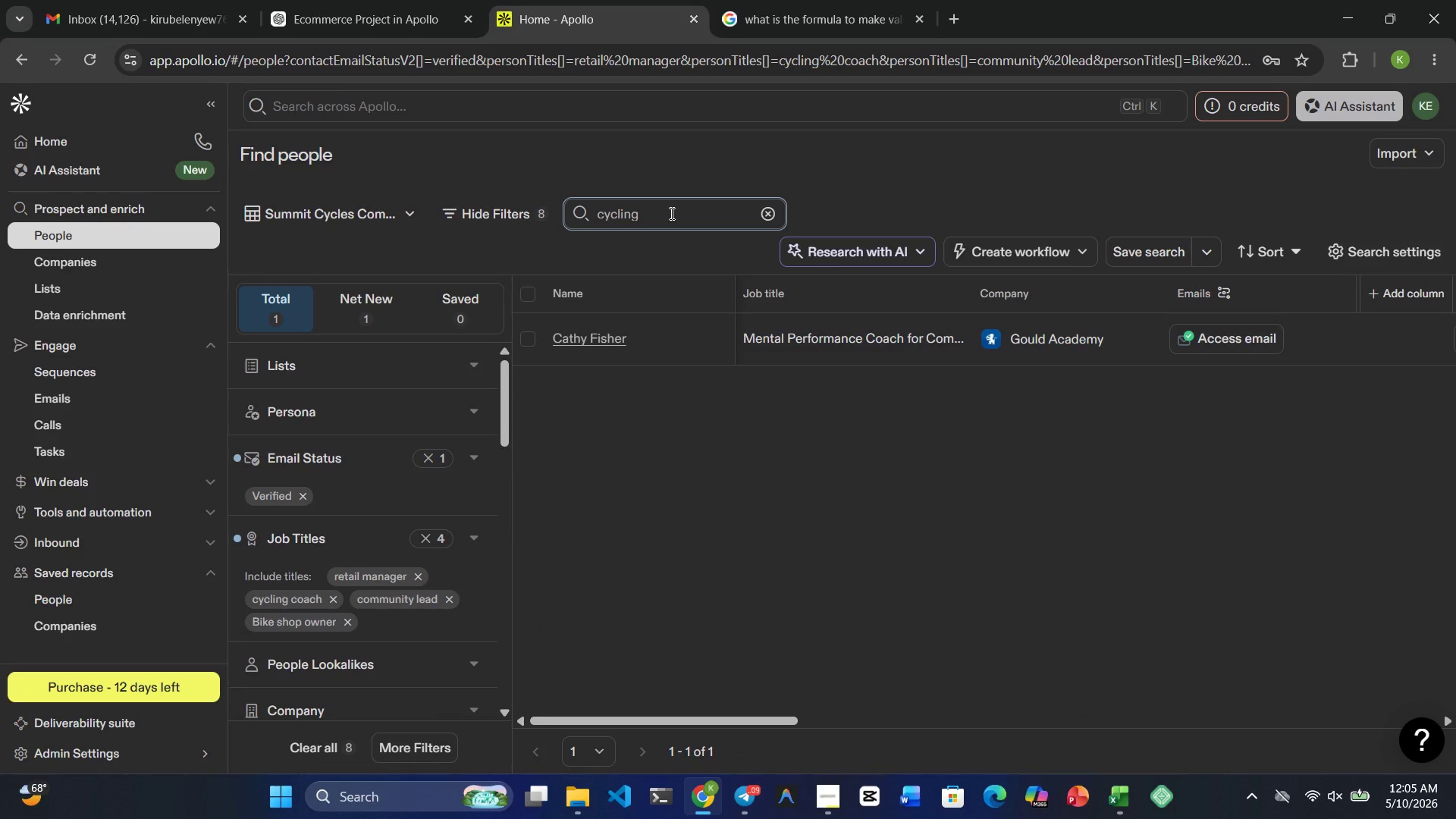 
wait(7.53)
 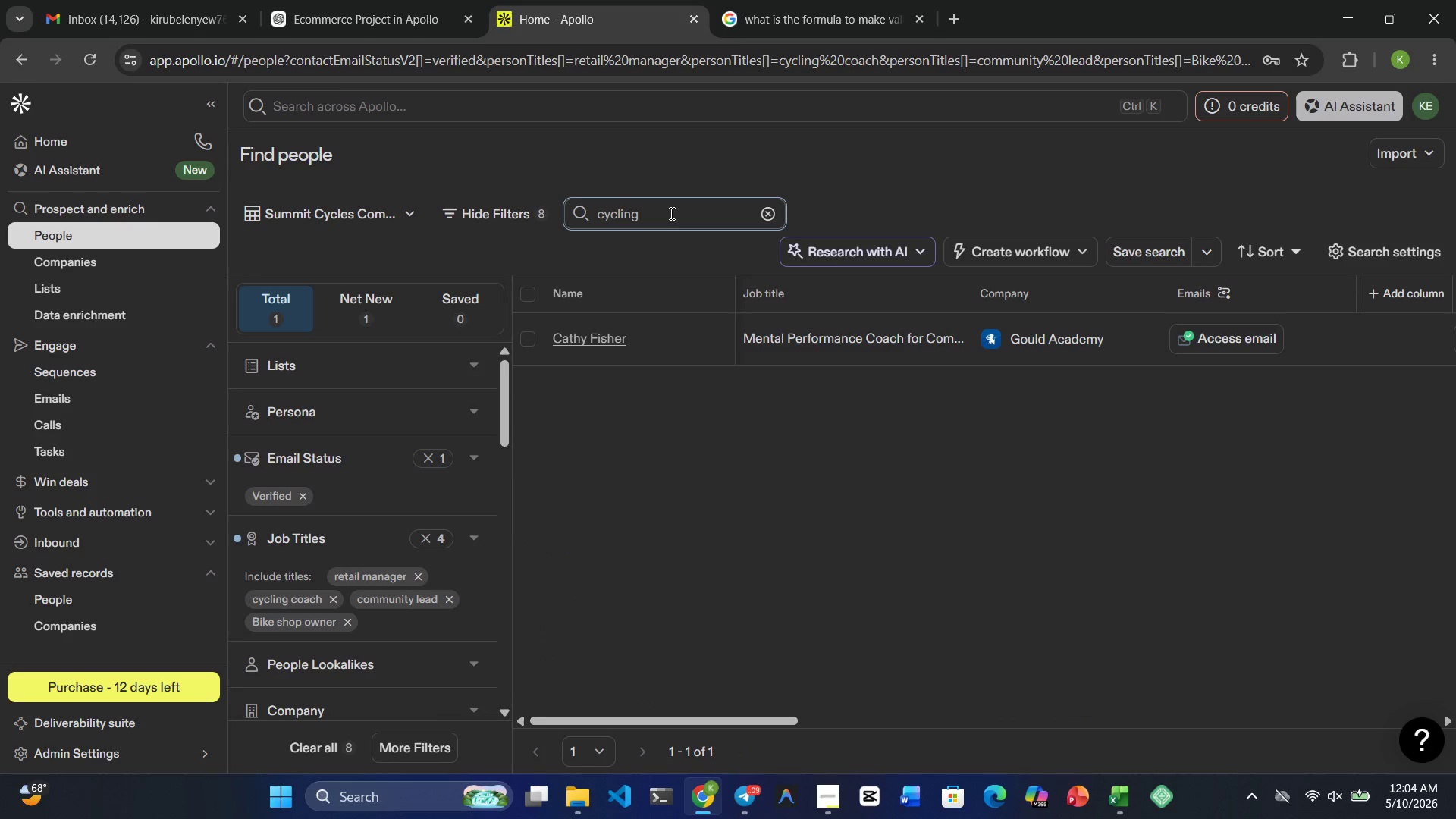 
key(Backspace)
 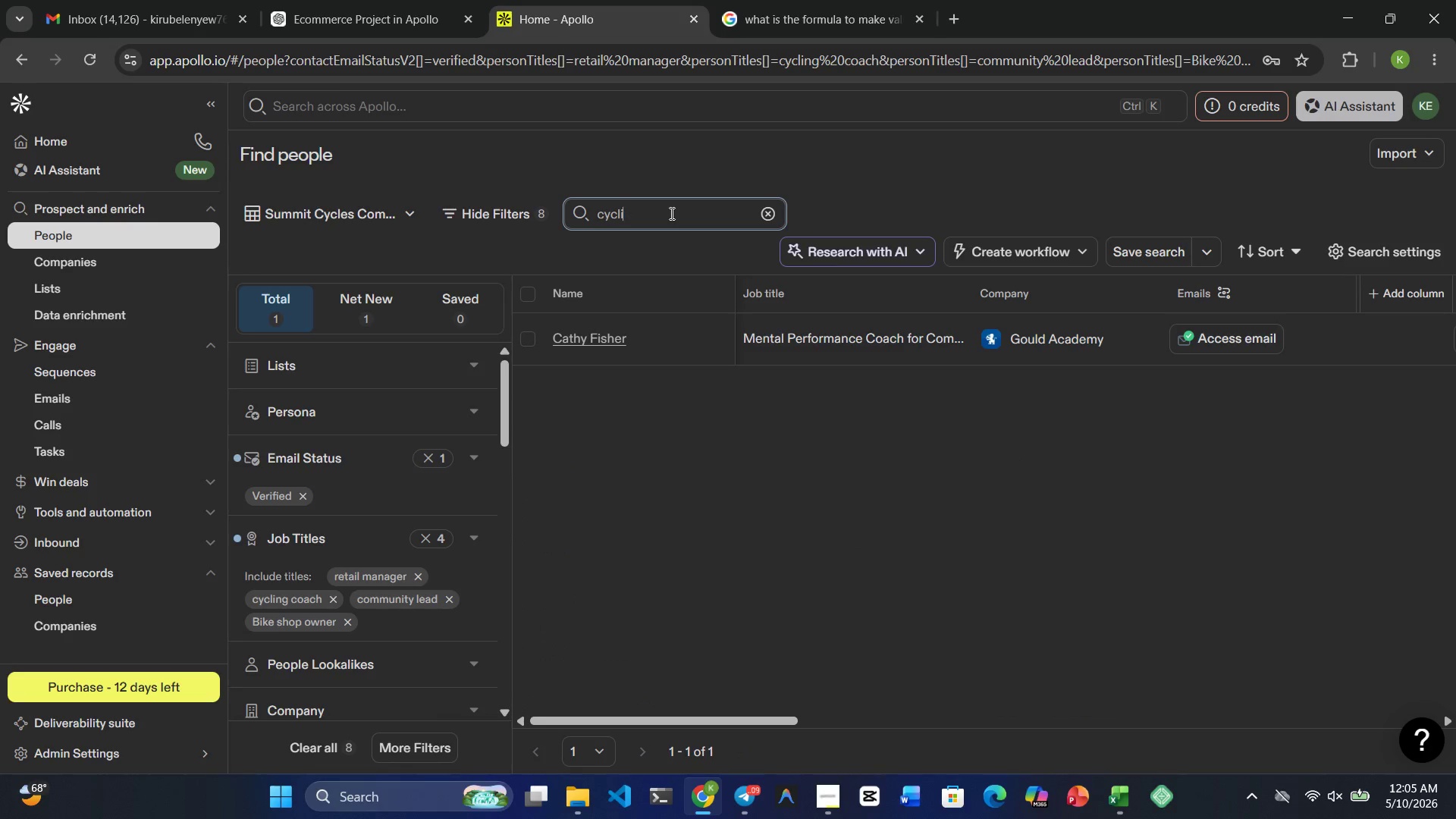 
key(Backspace)
 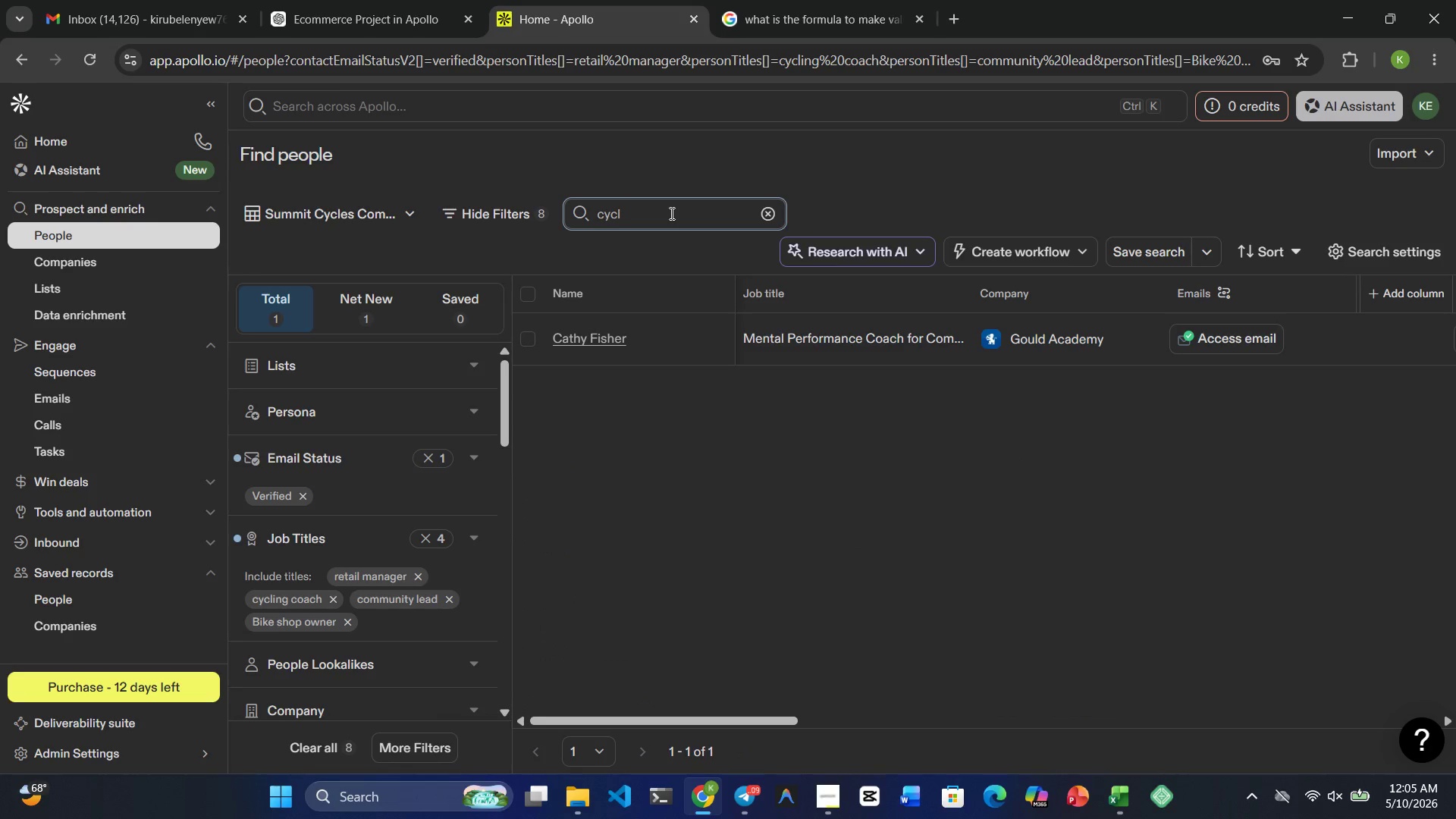 
key(Backspace)
 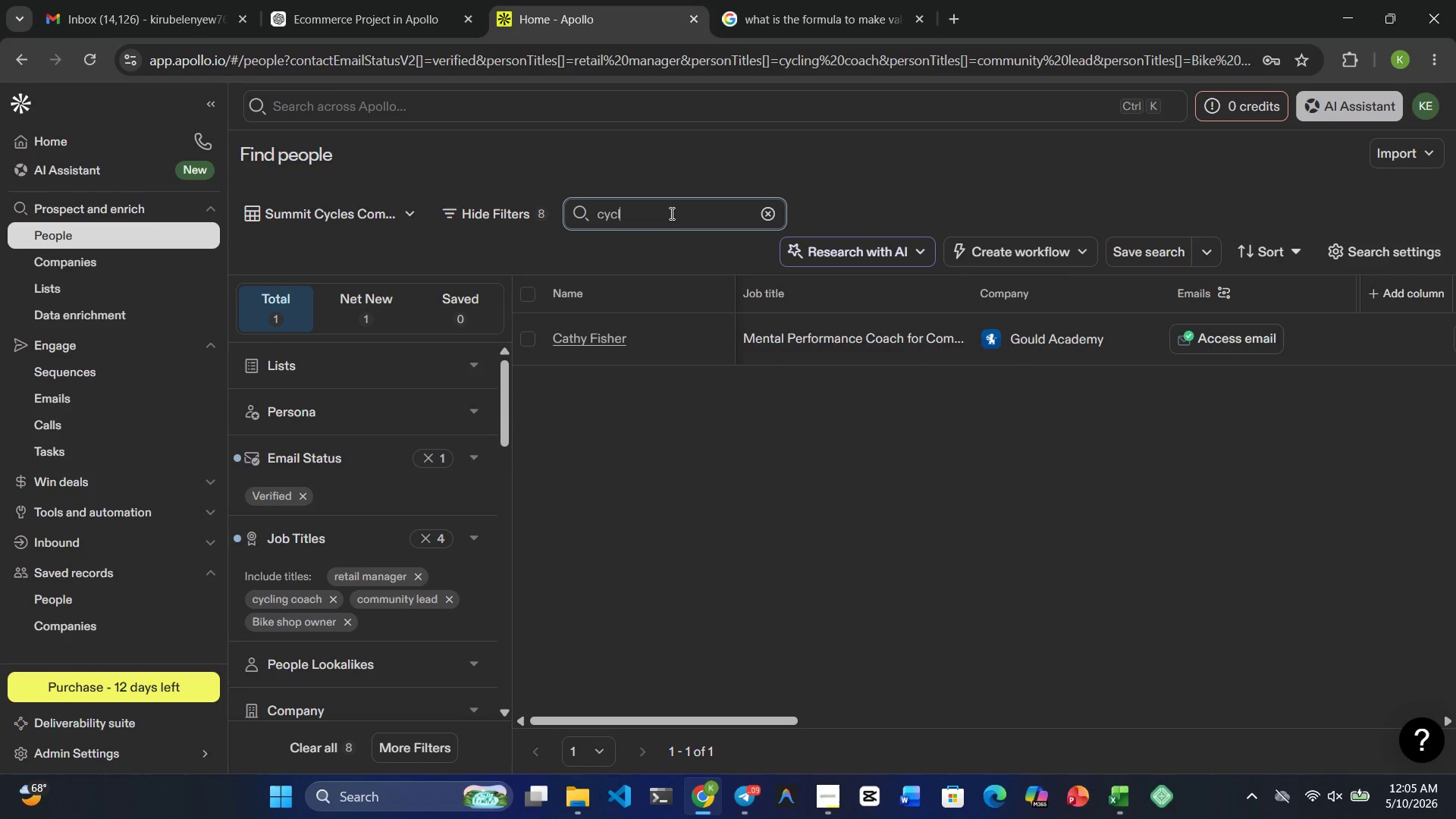 
key(E)
 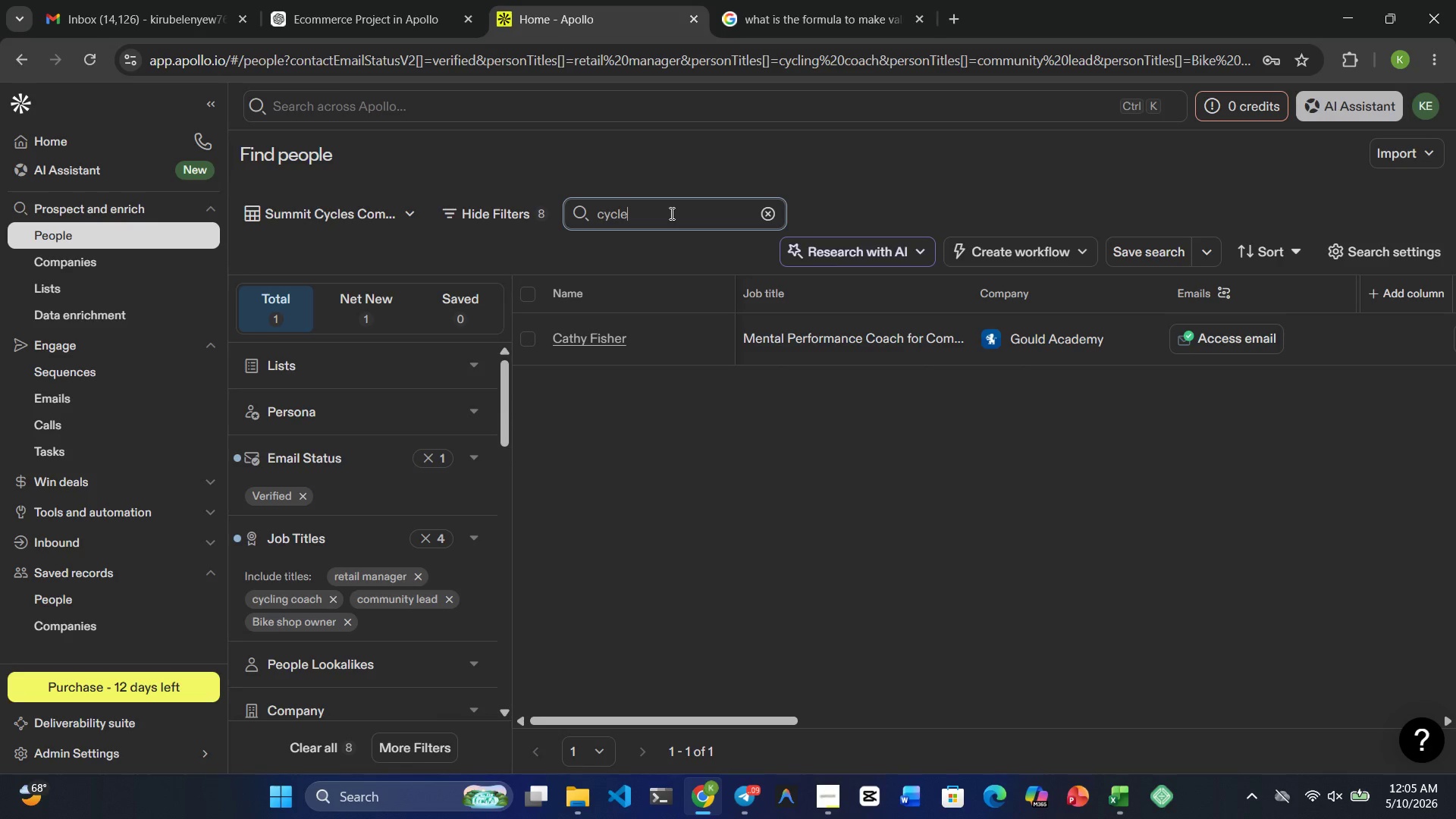 
key(Backspace)
 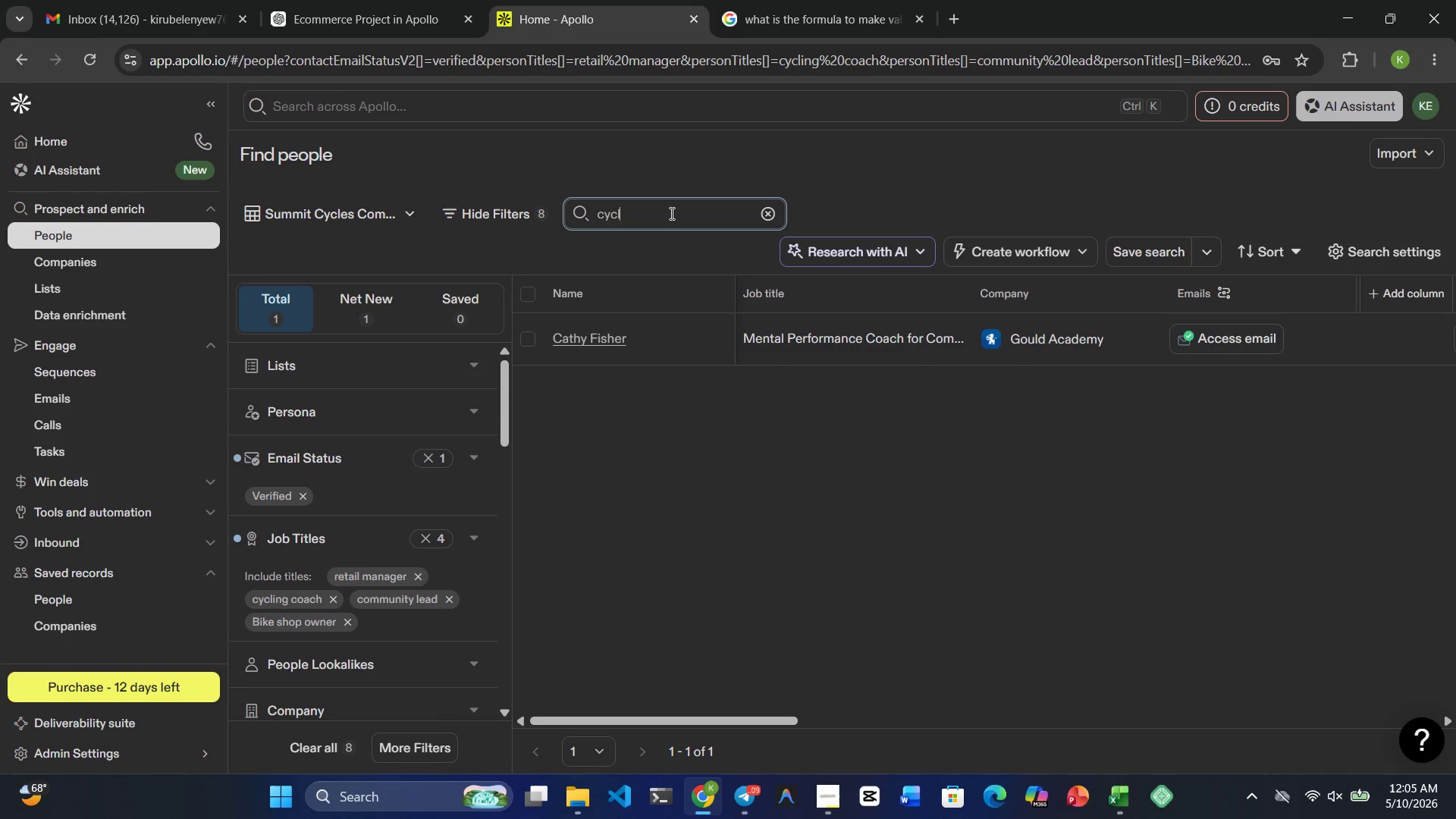 
key(E)
 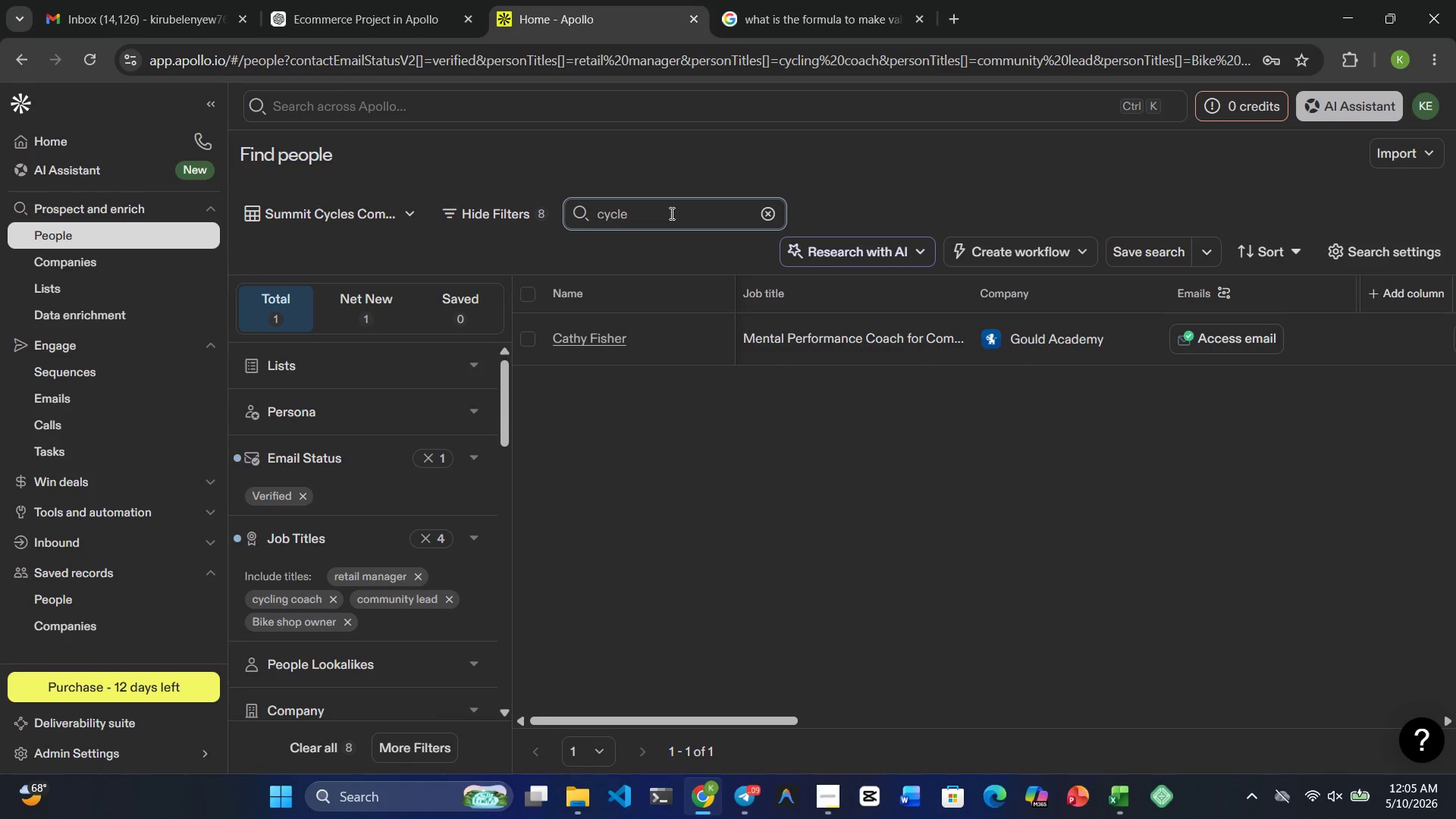 
key(Backspace)
 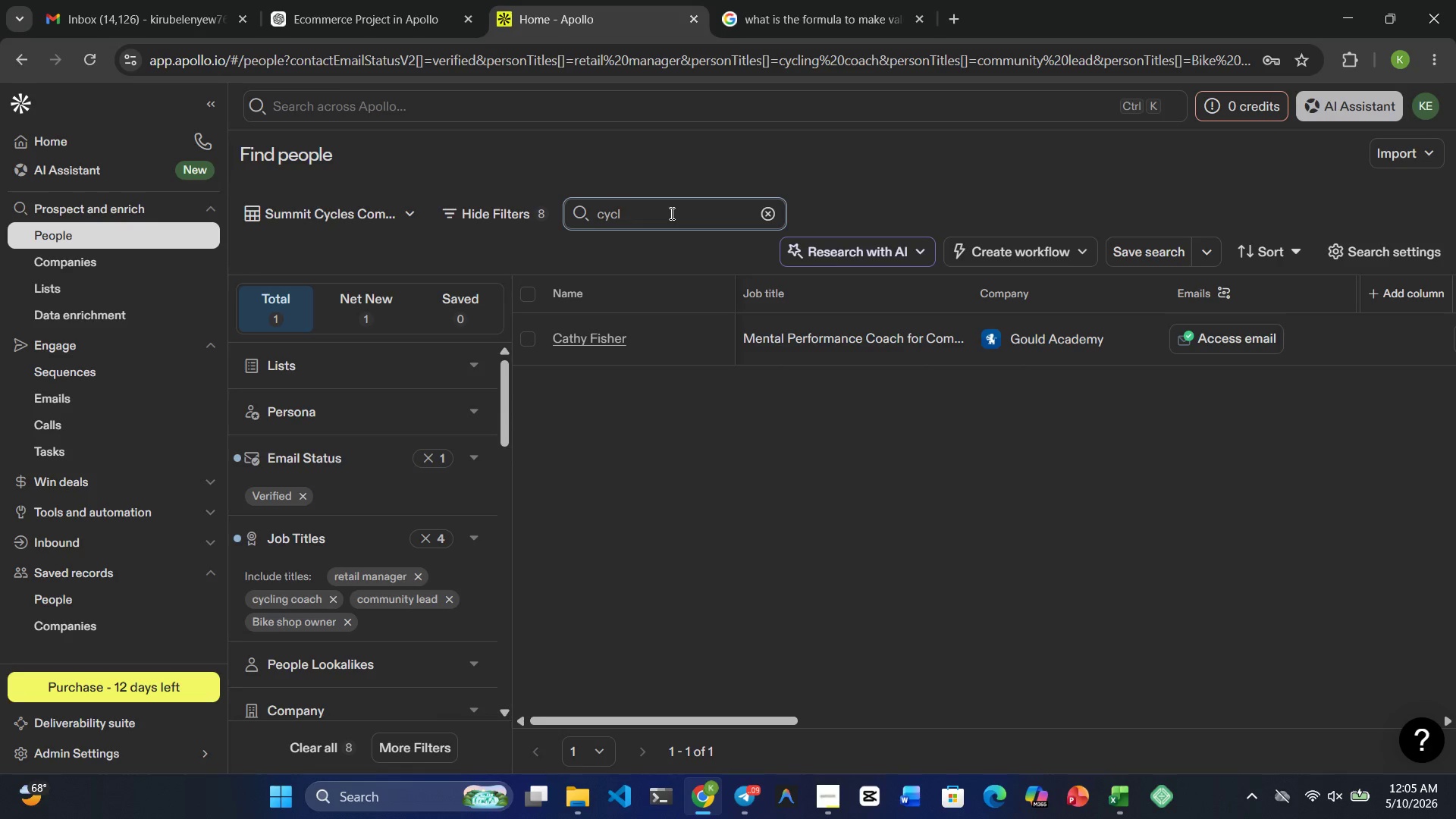 
key(Backspace)
 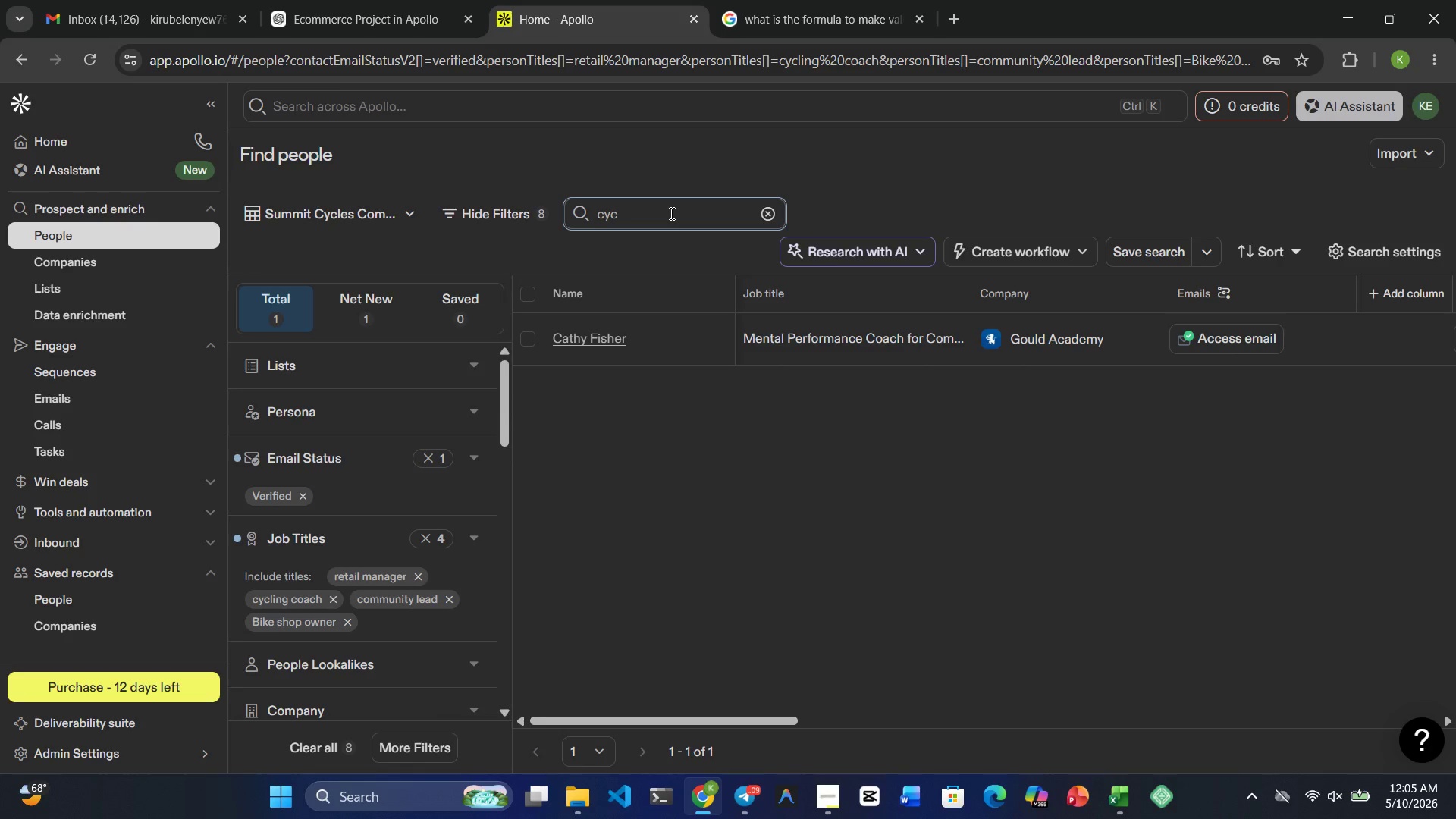 
key(Backspace)
 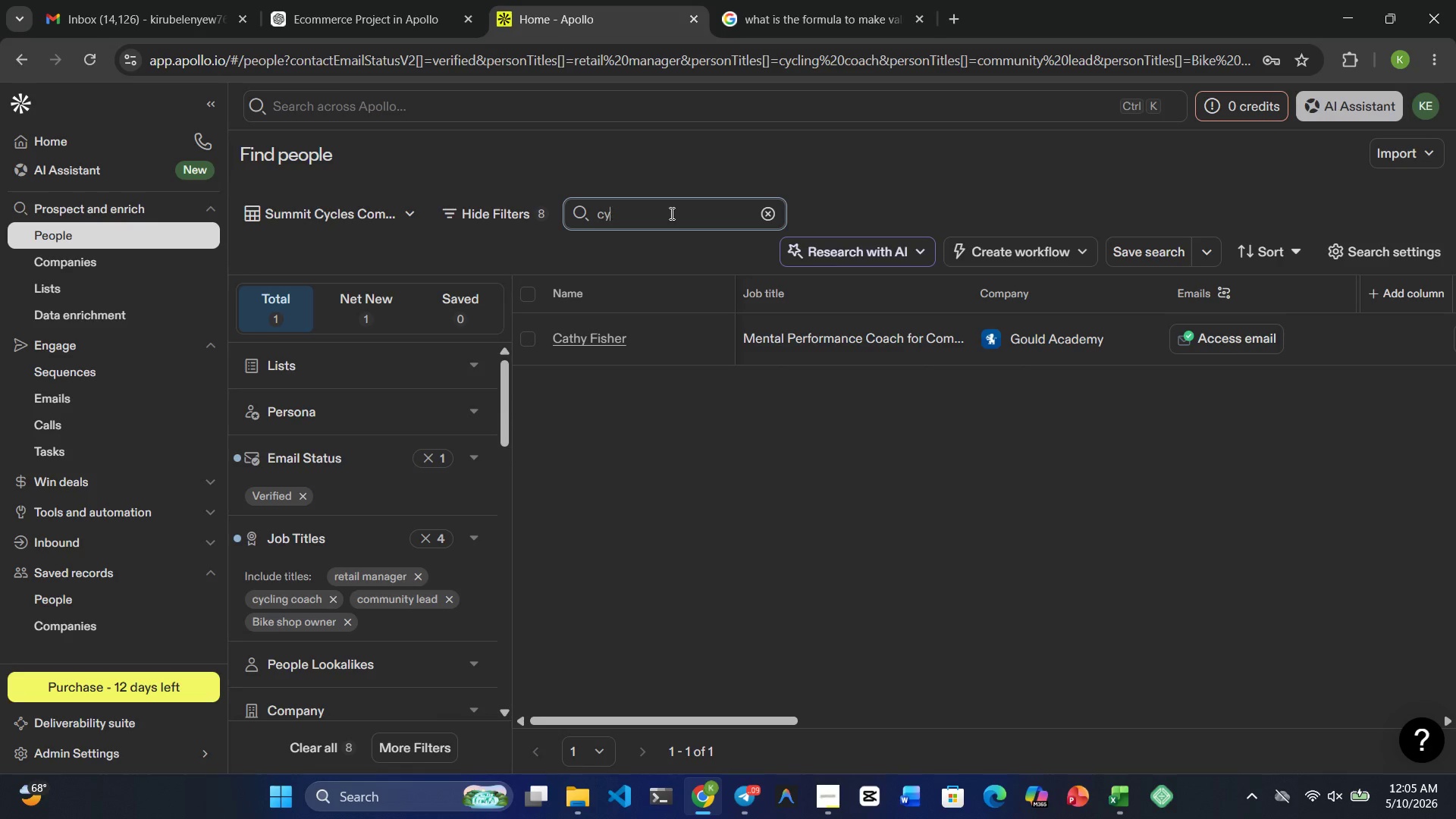 
key(Backspace)
 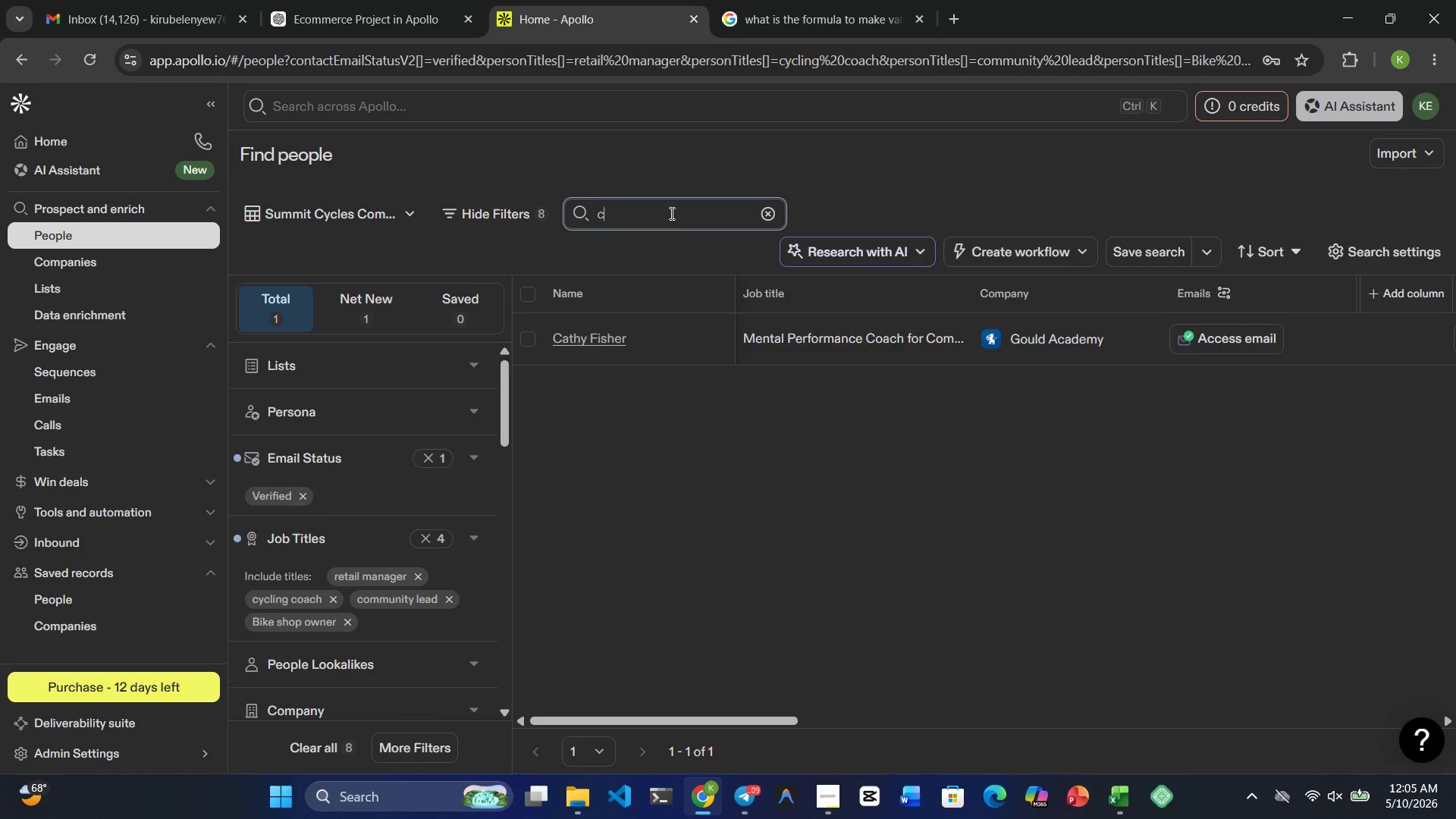 
key(Backspace)
 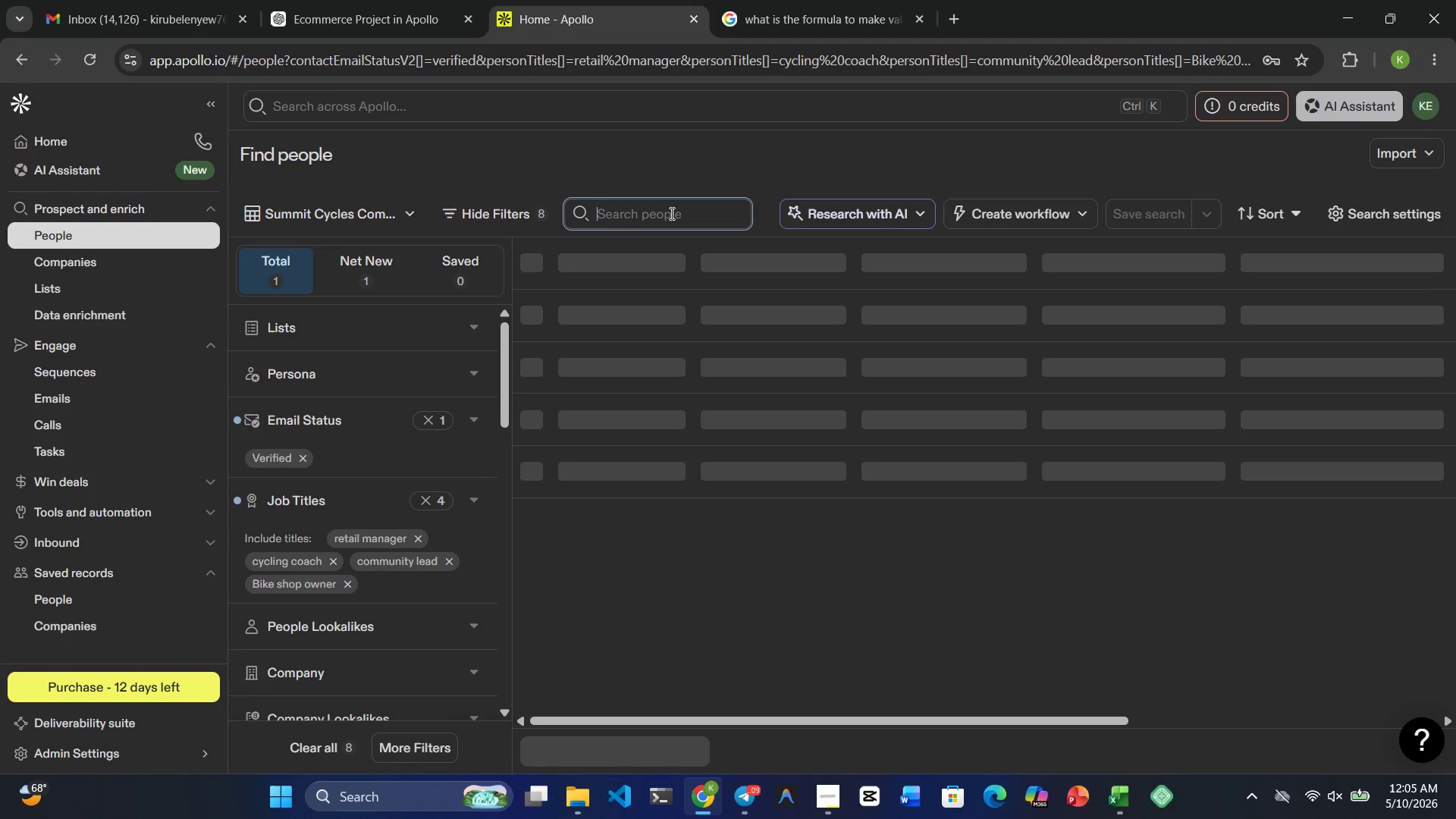 
key(Backspace)
 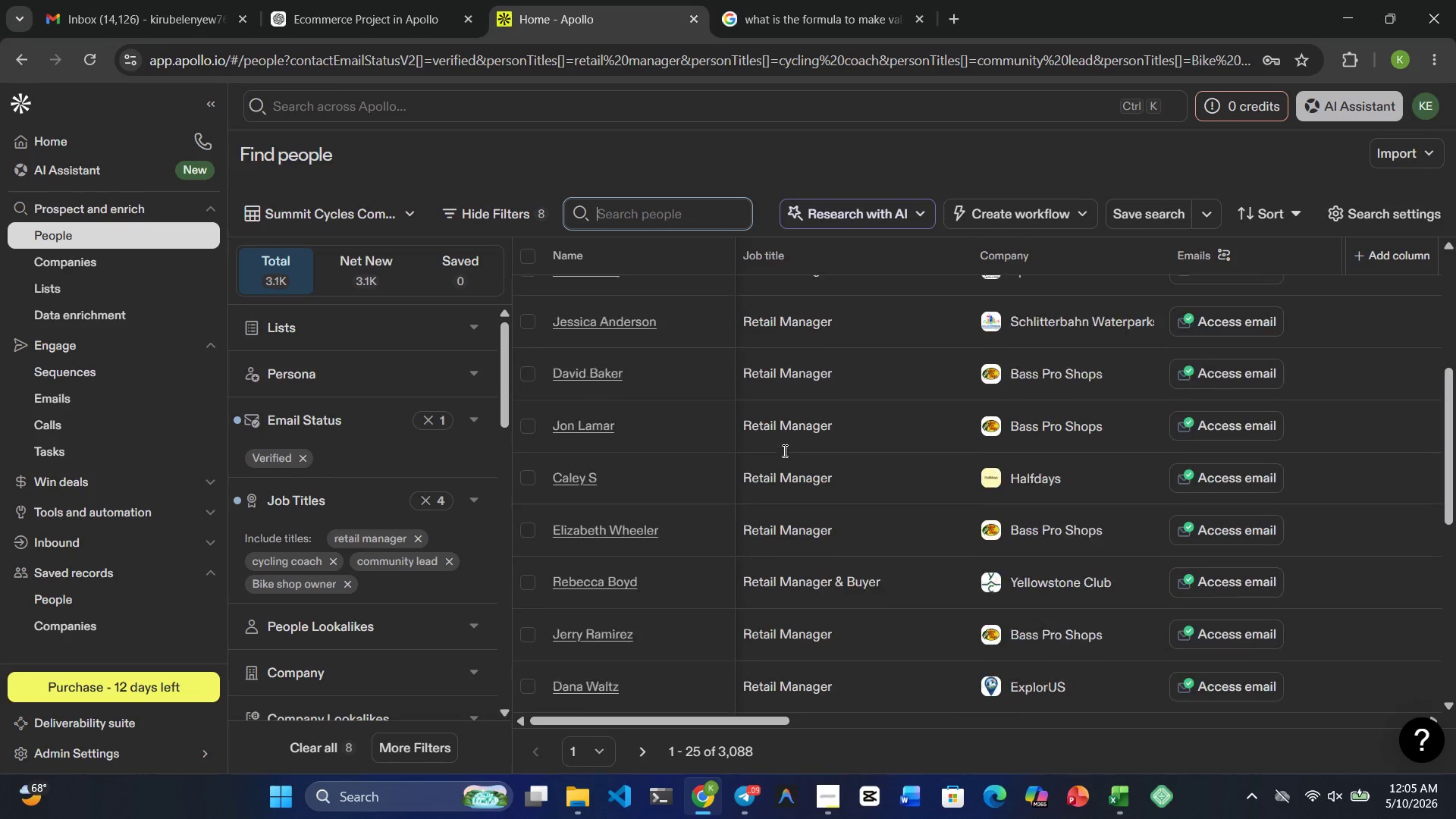 
wait(22.5)
 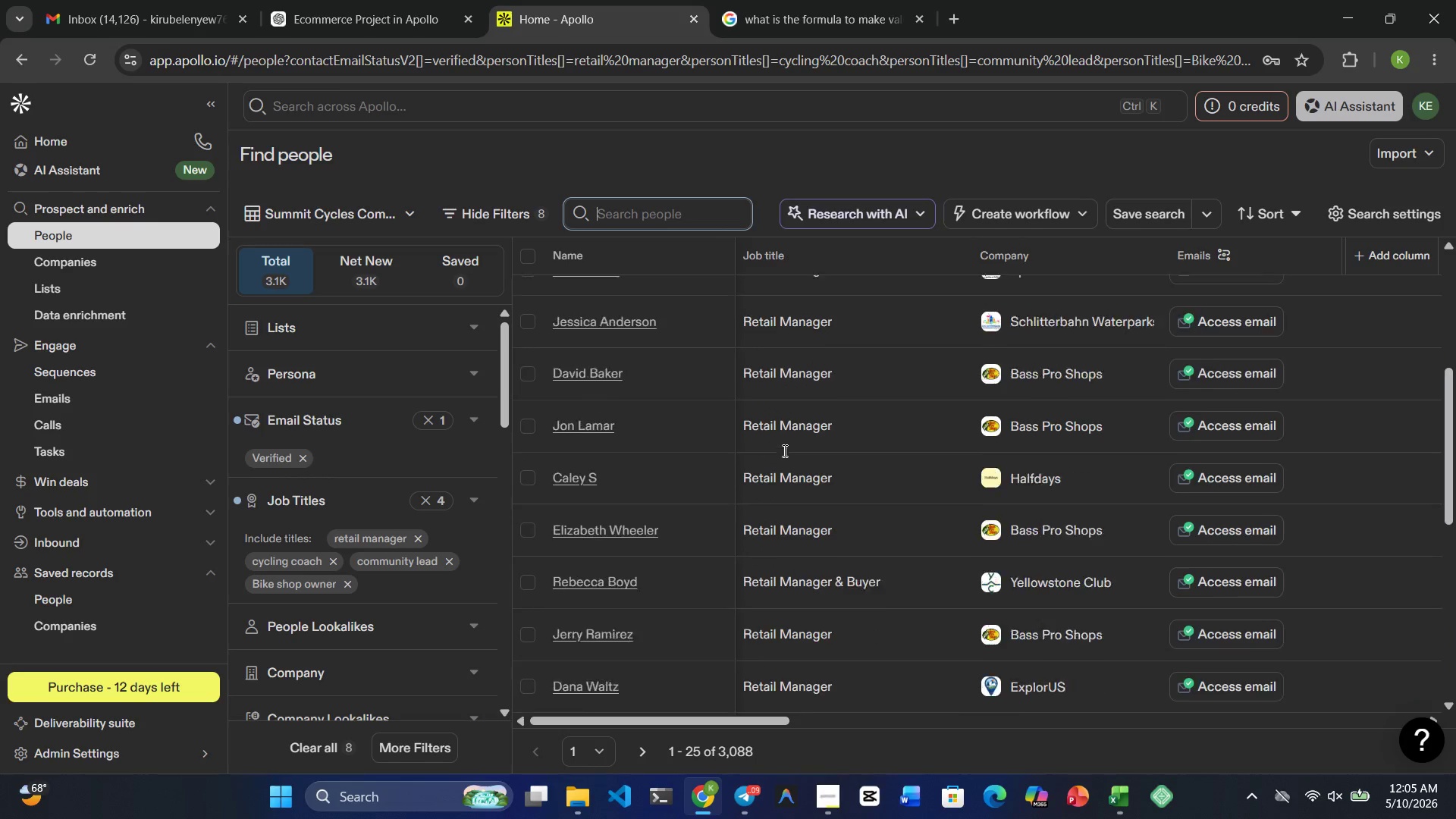 
left_click([644, 752])
 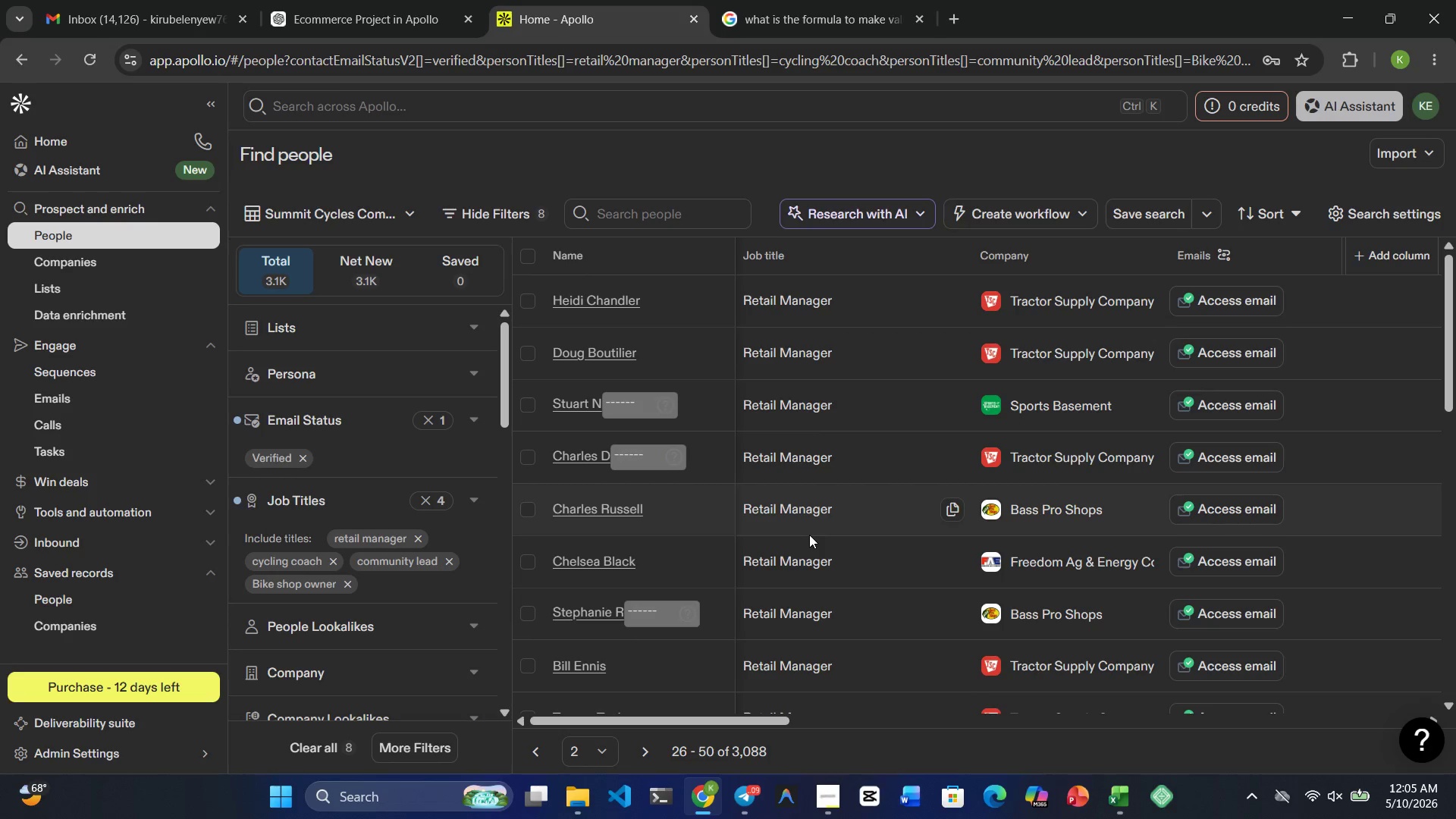 
wait(18.6)
 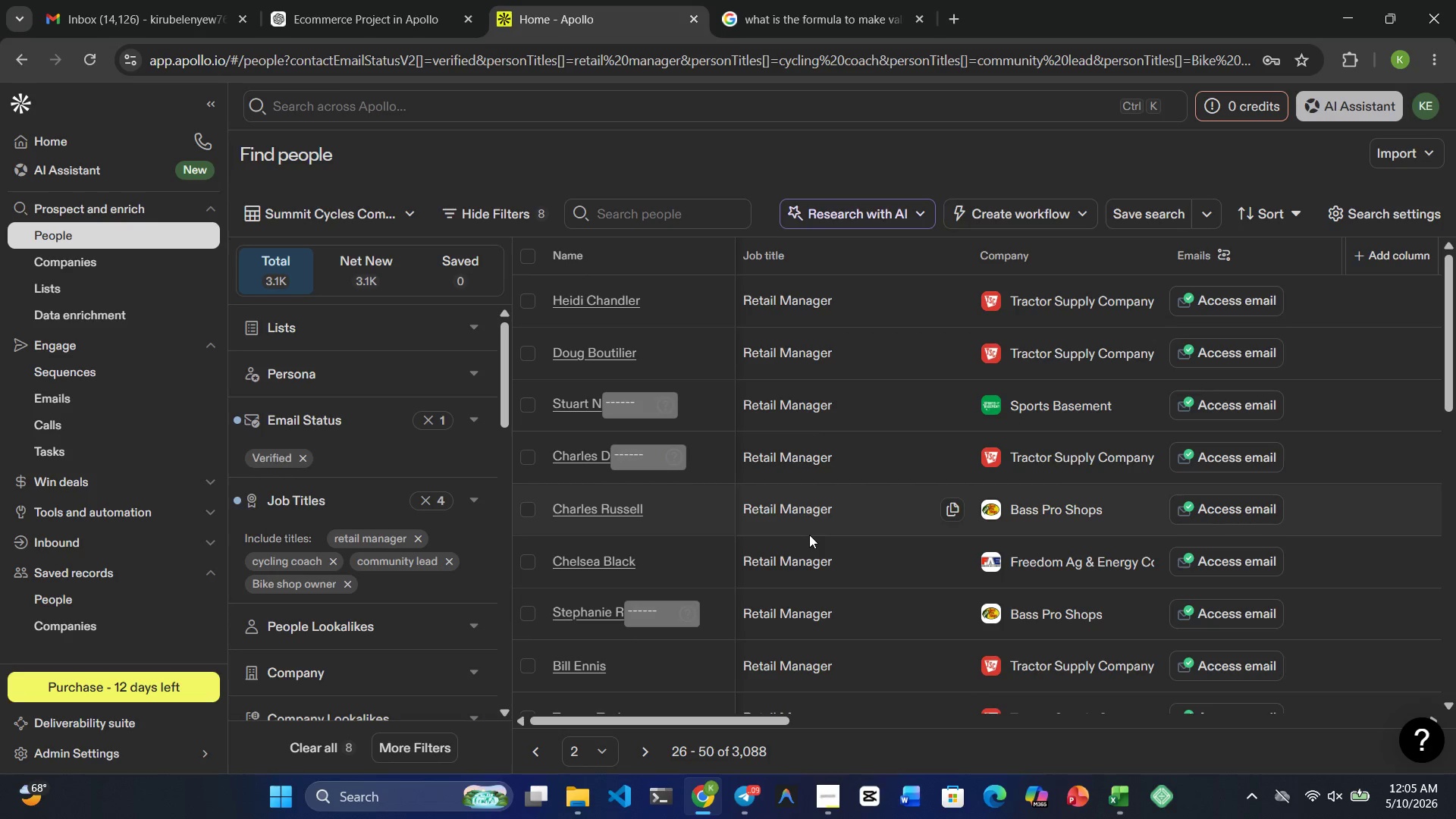 
mouse_move([944, 676])
 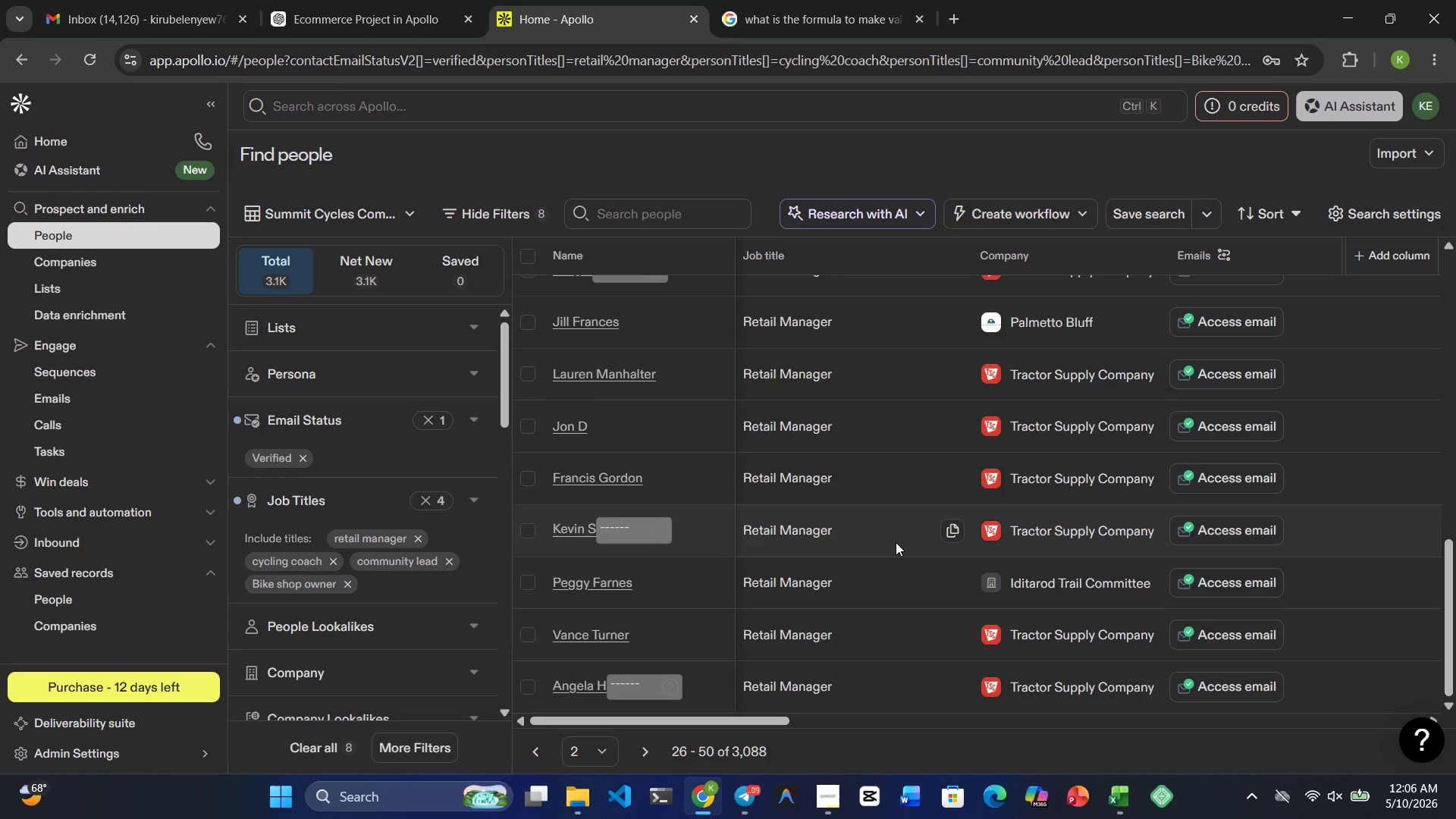 
mouse_move([856, 500])
 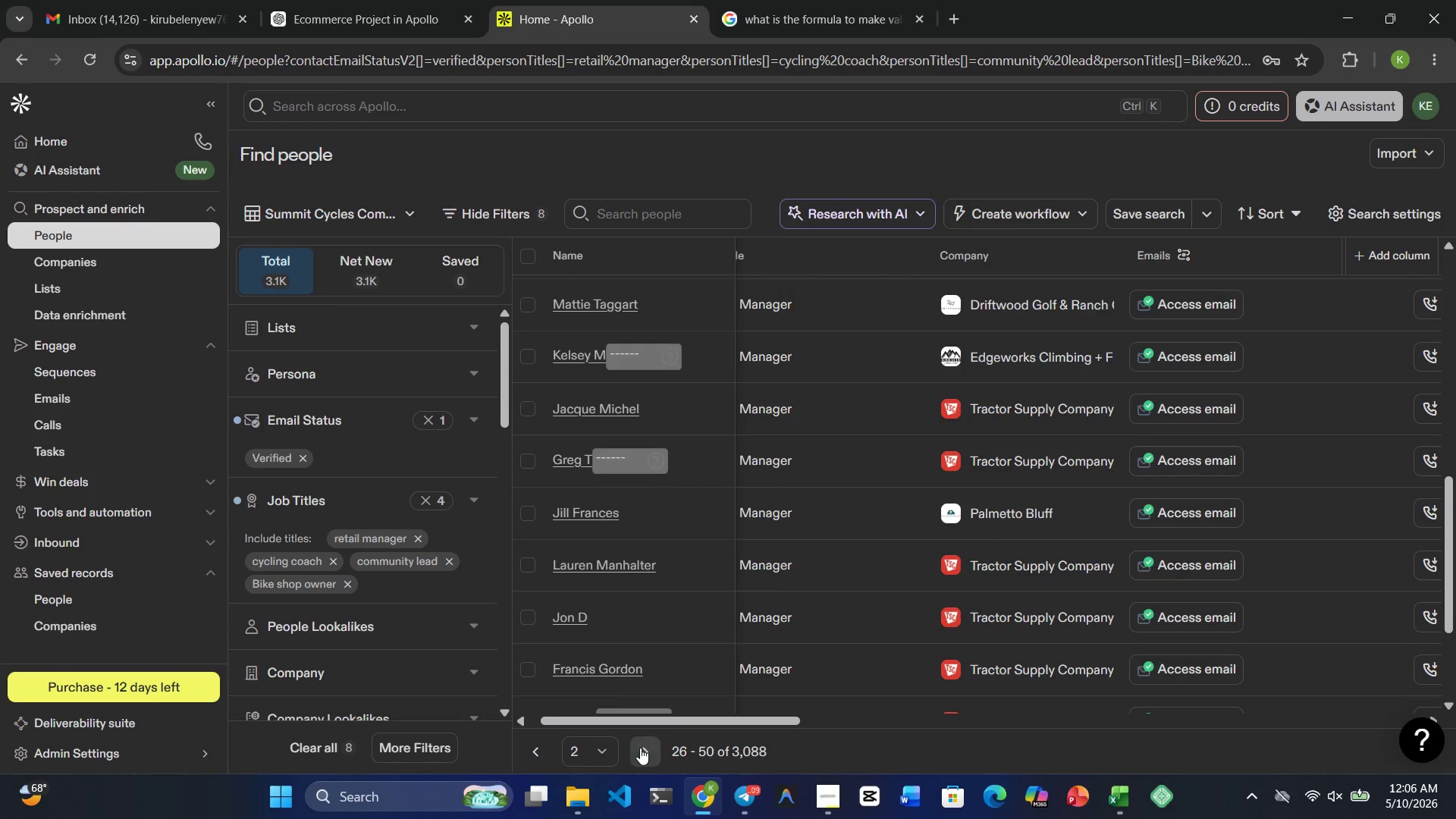 
left_click([640, 749])
 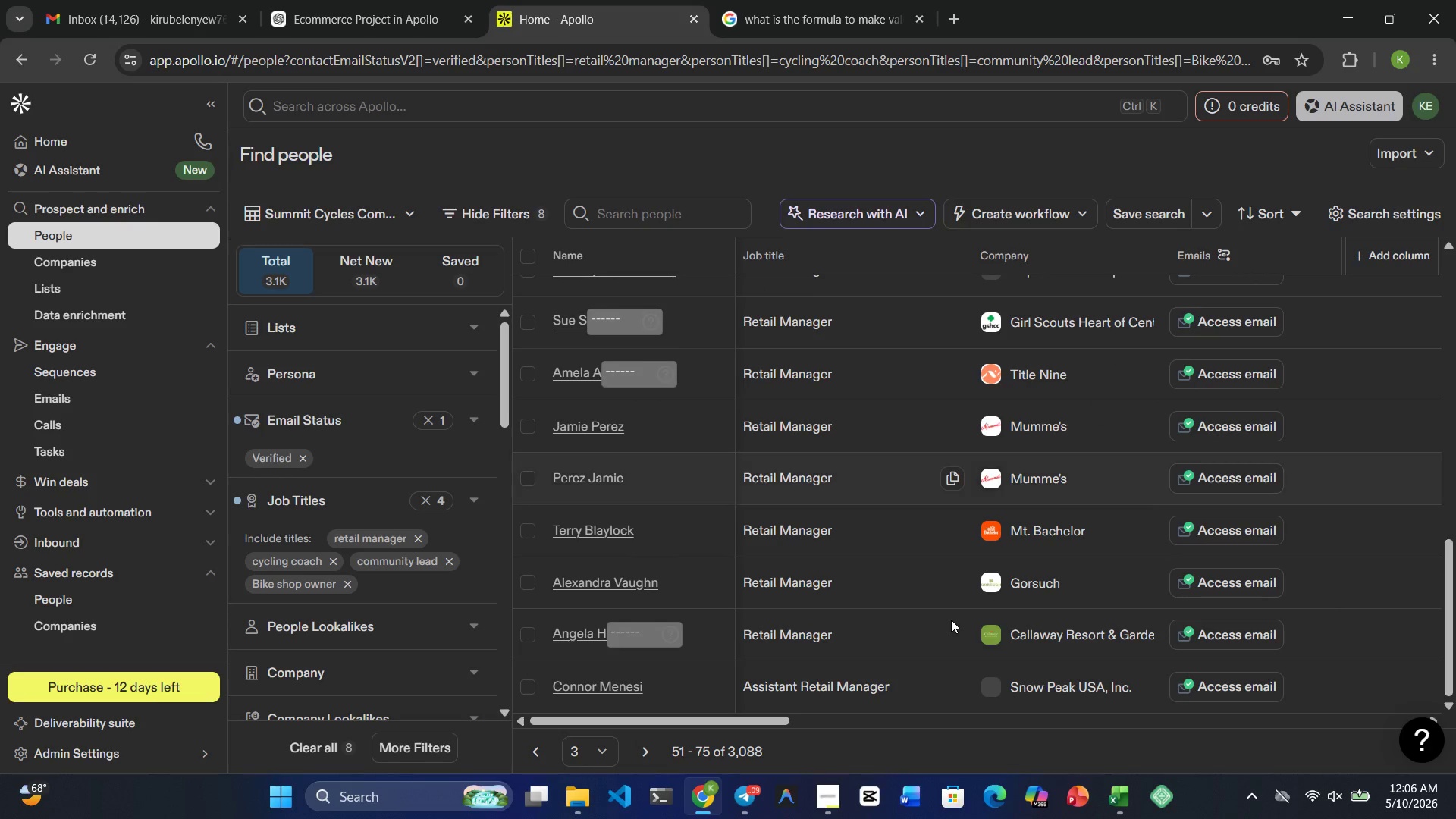 
wait(9.66)
 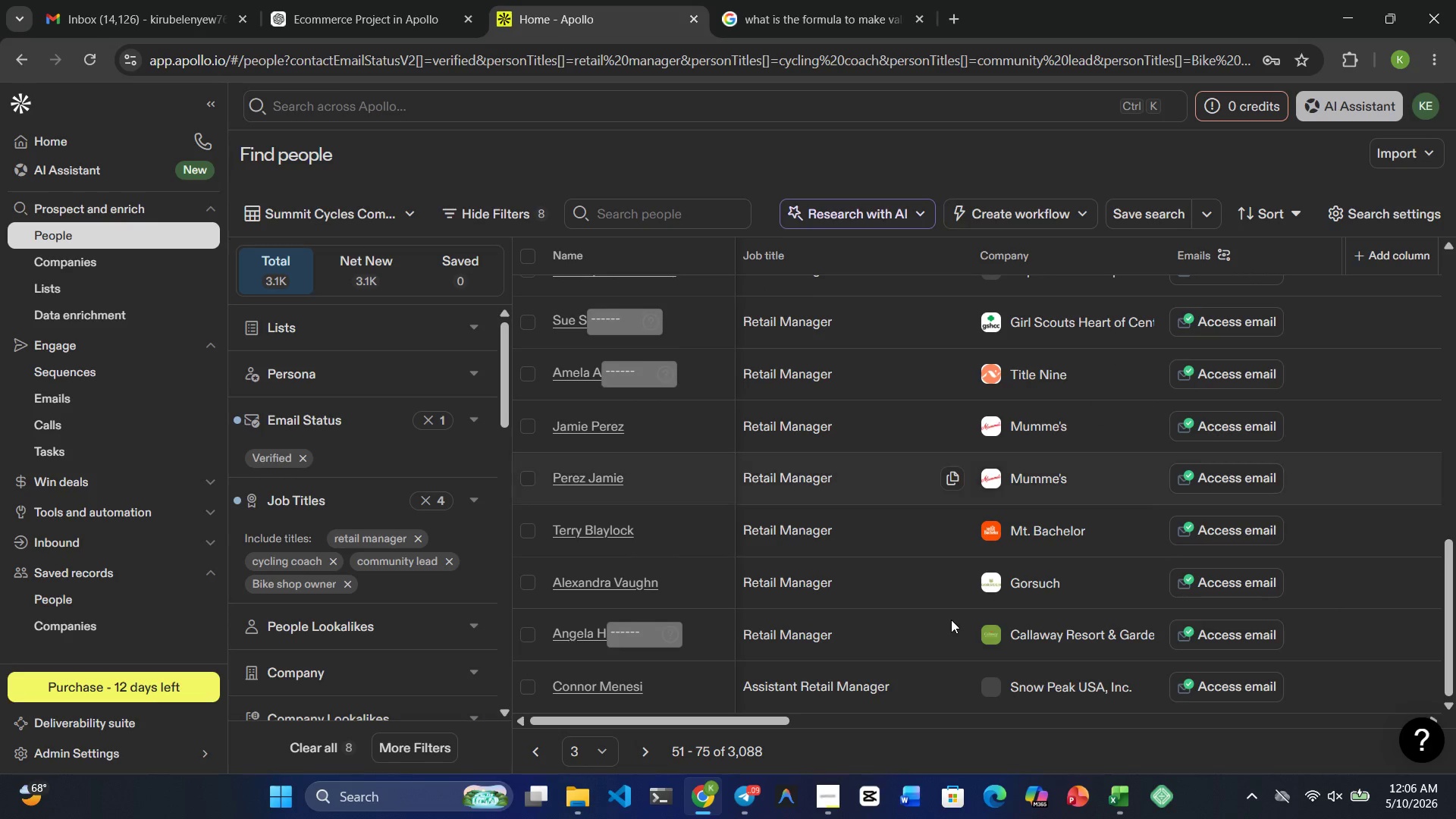 
mouse_move([1335, 805])
 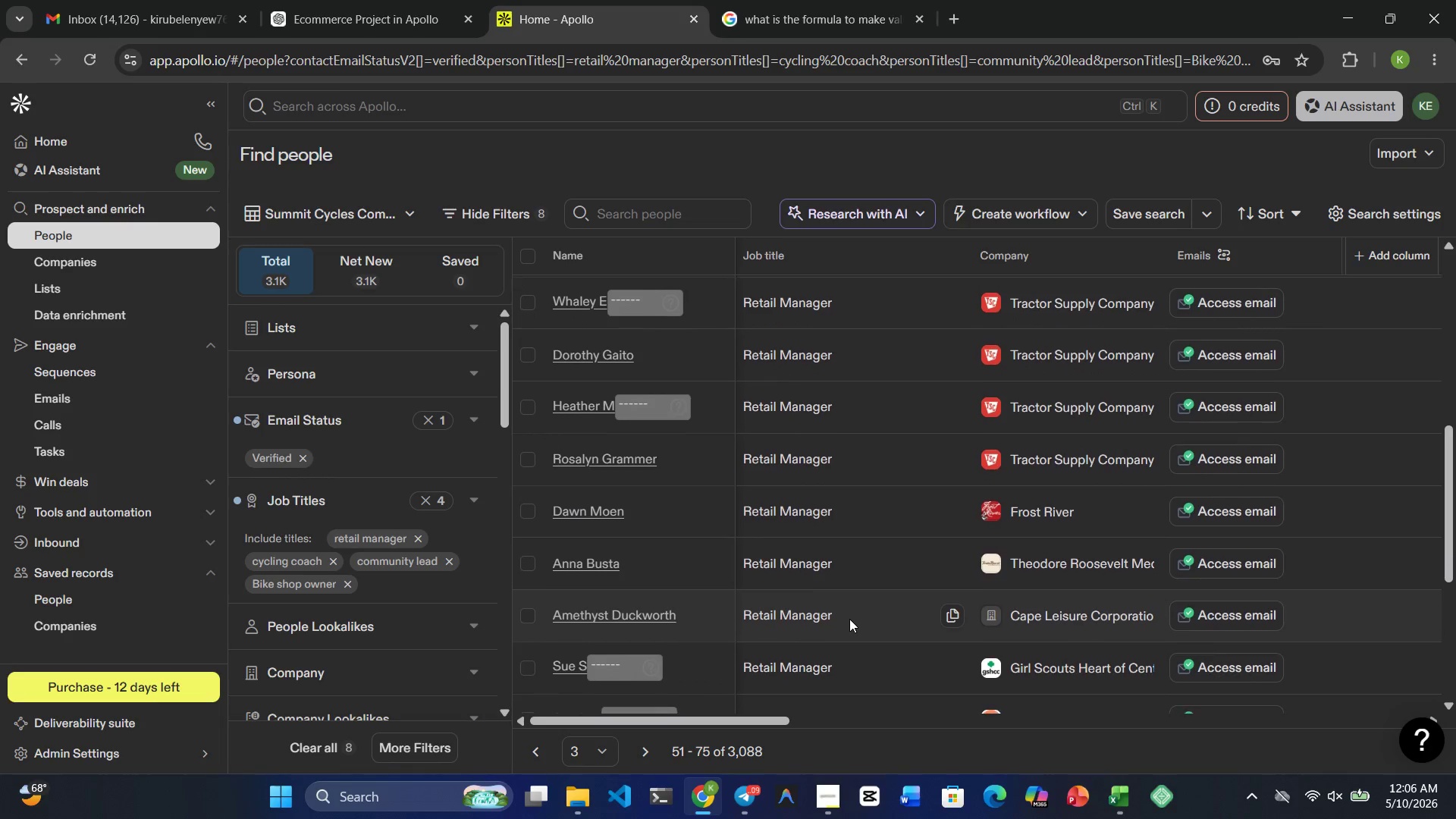 
wait(19.15)
 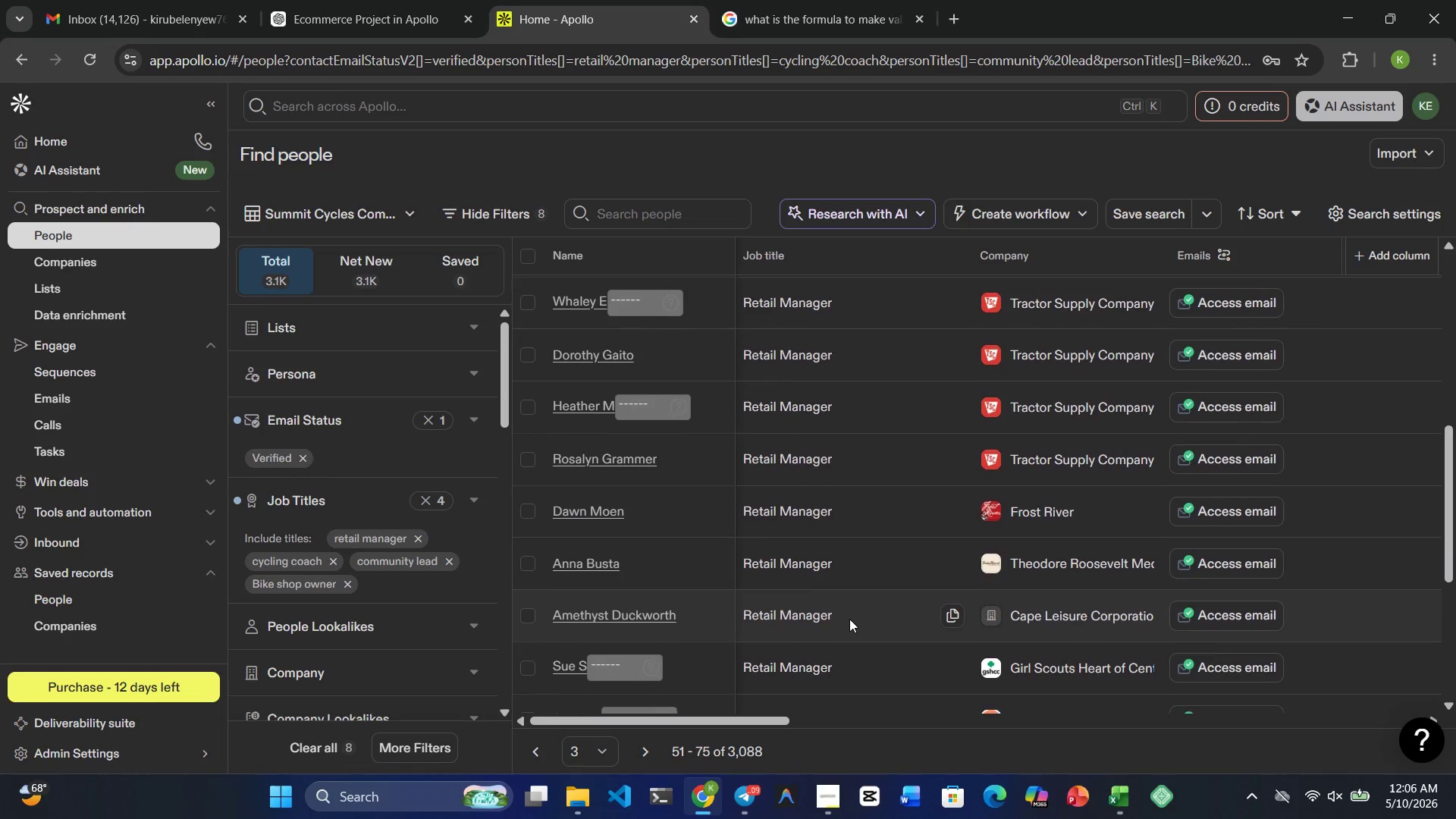 
left_click([645, 747])
 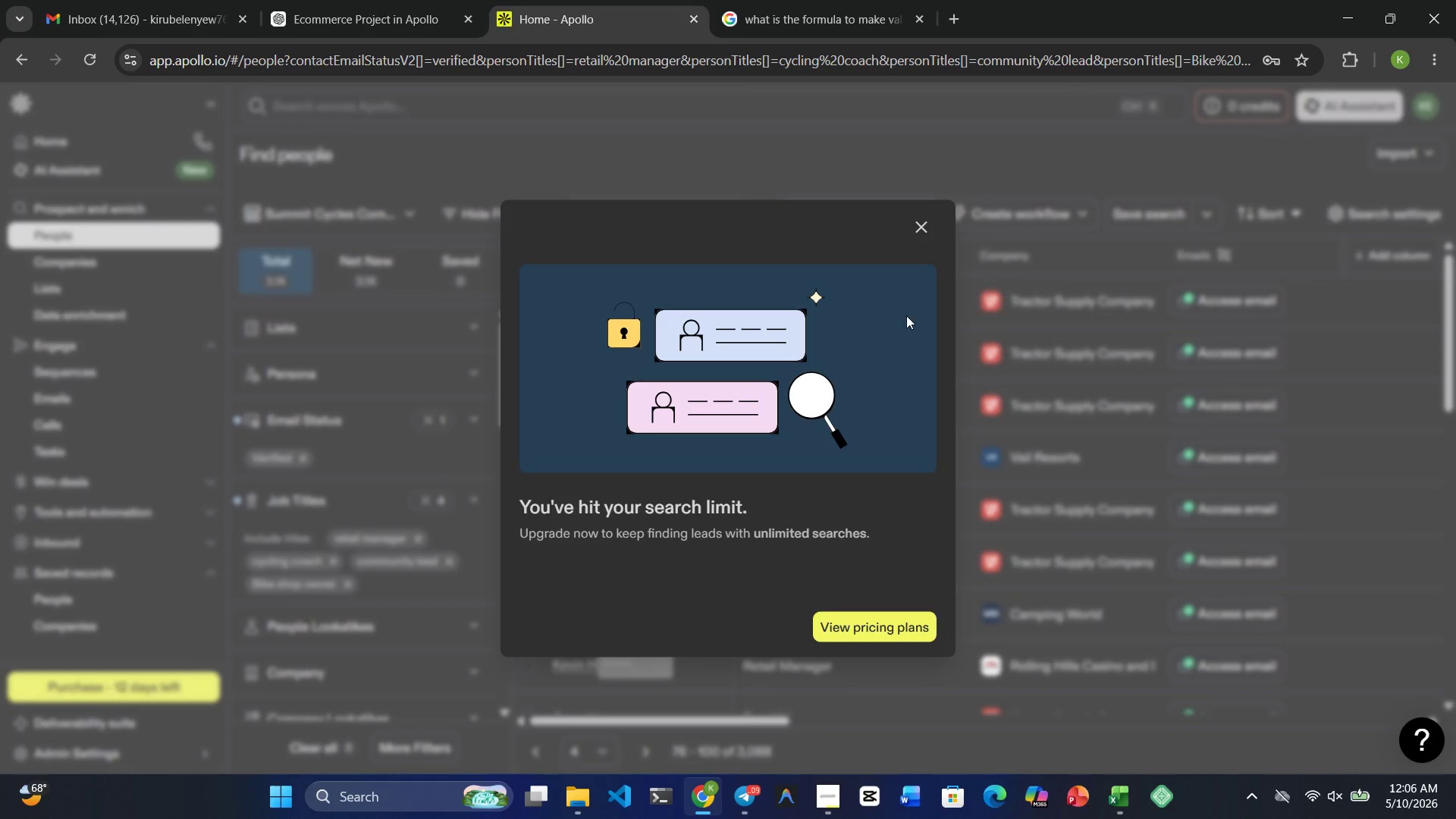 
left_click([927, 230])
 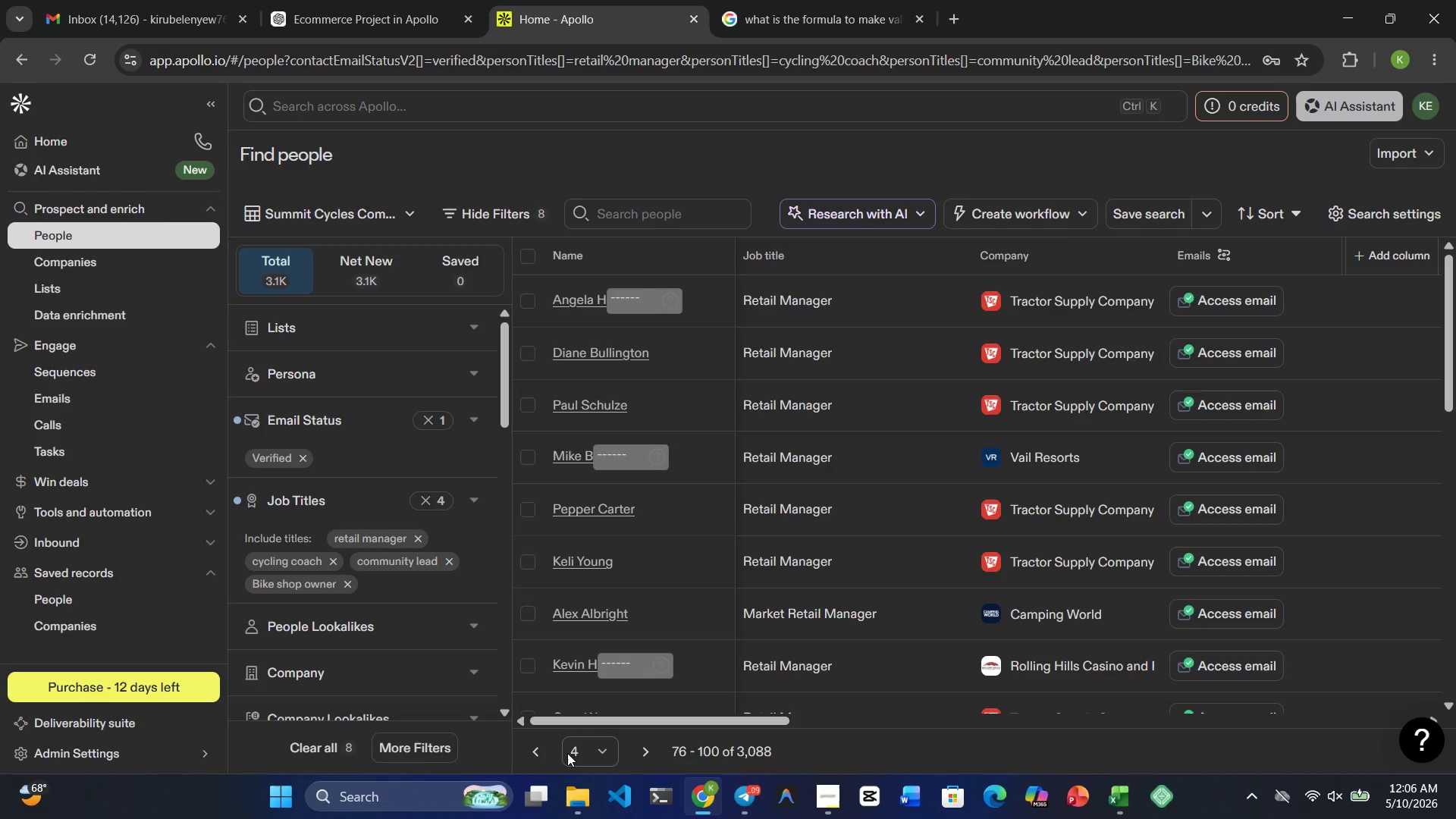 
left_click([542, 755])
 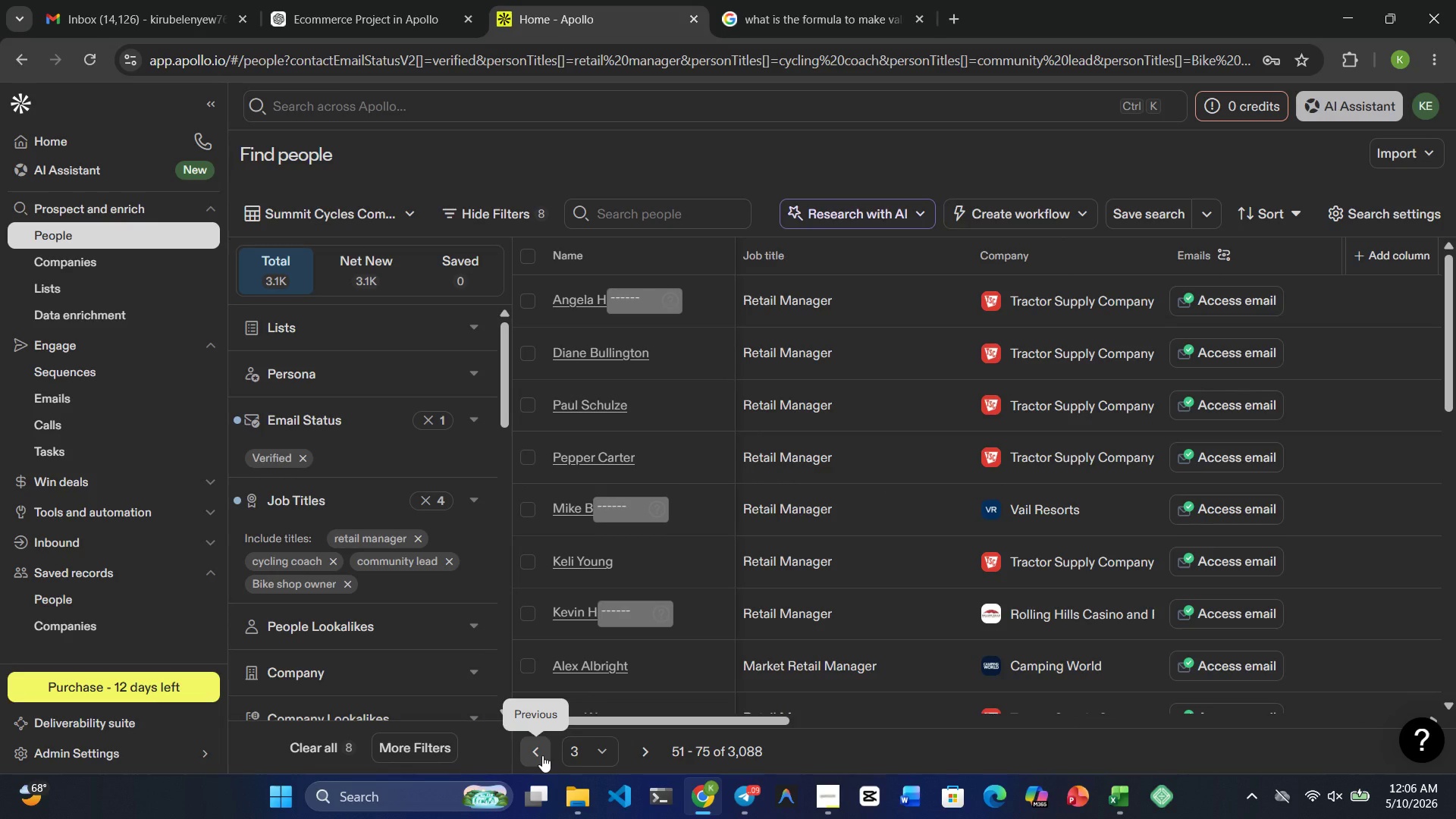 
wait(6.12)
 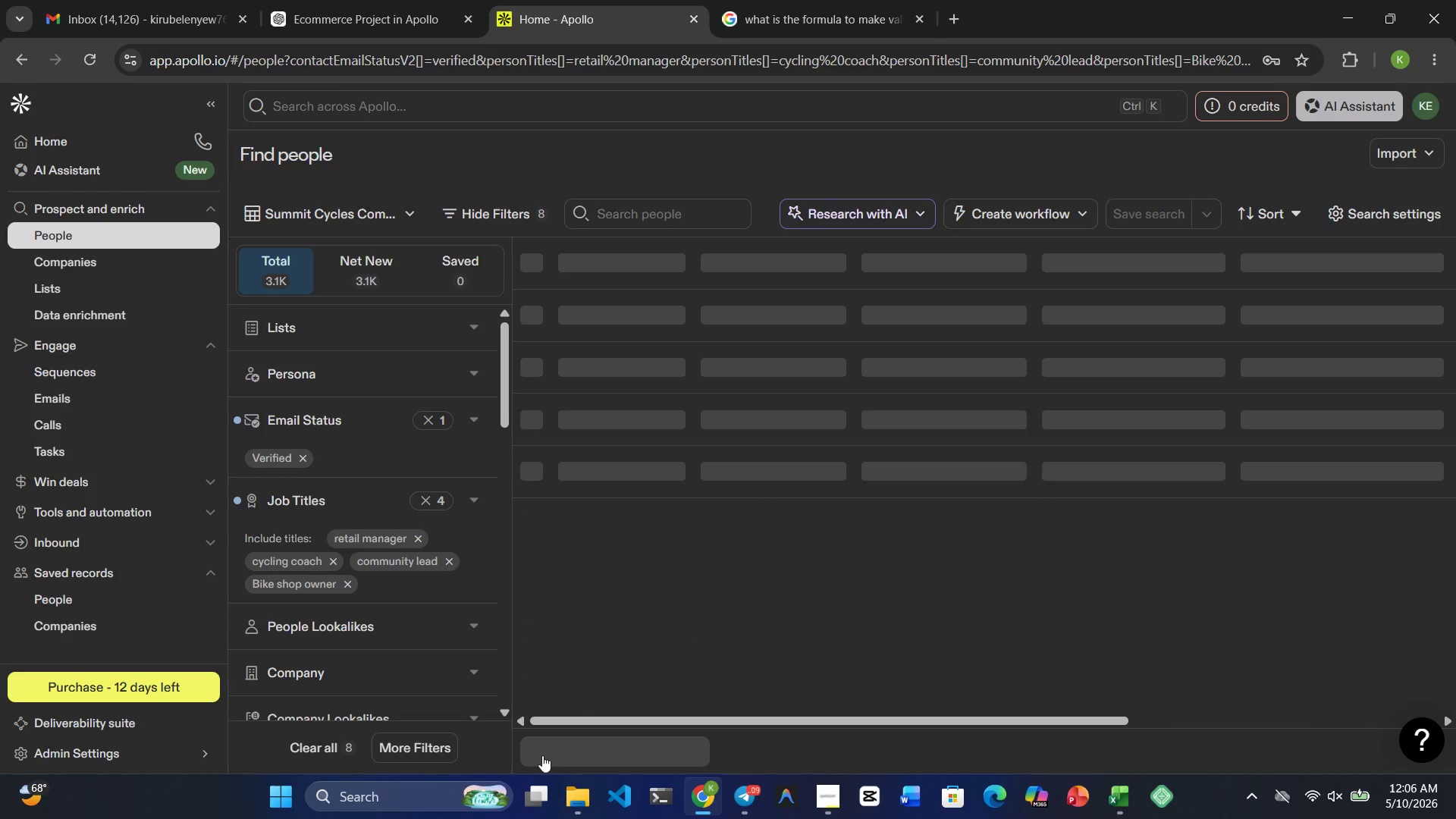 
left_click([542, 755])
 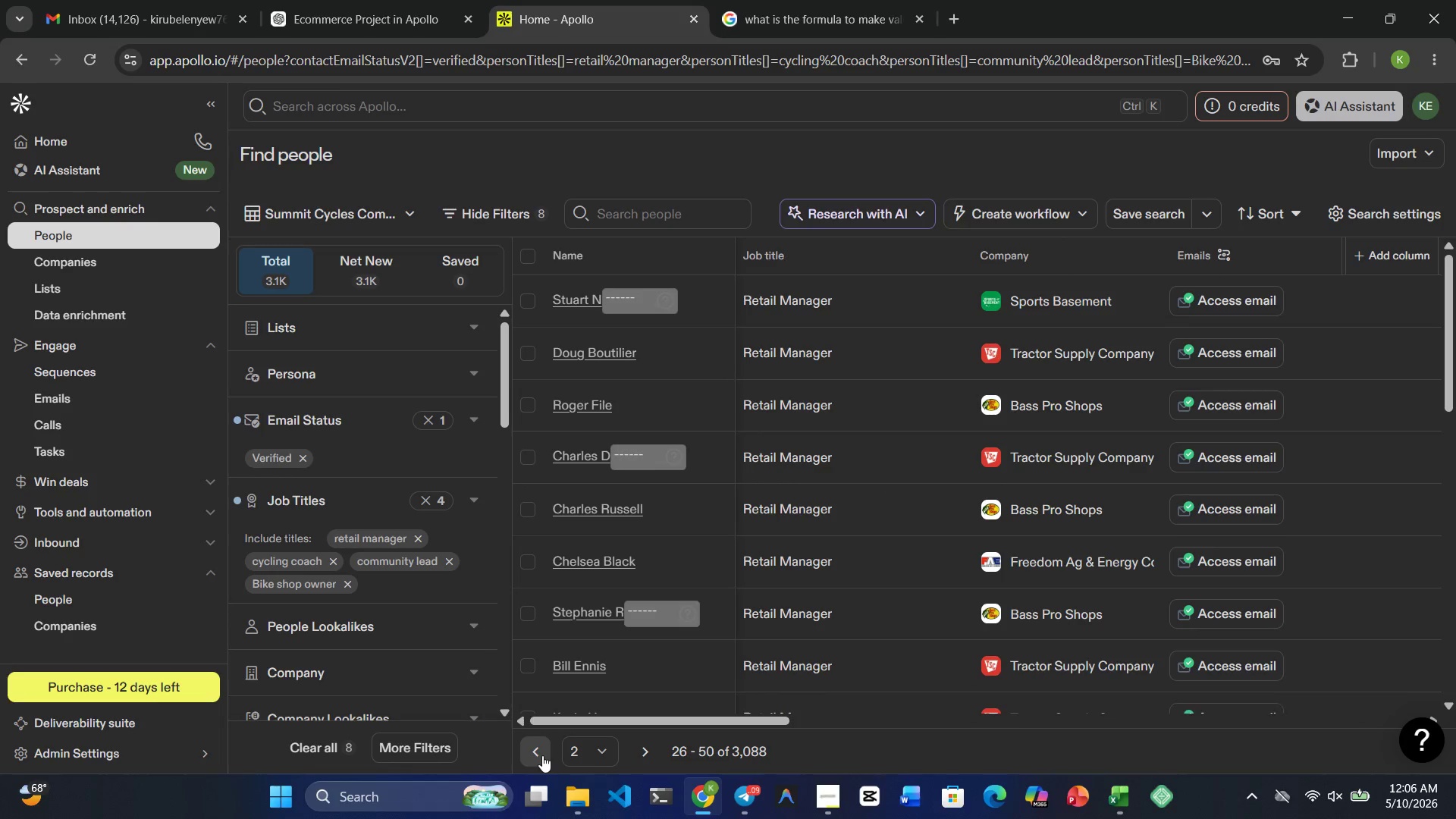 
left_click([542, 755])
 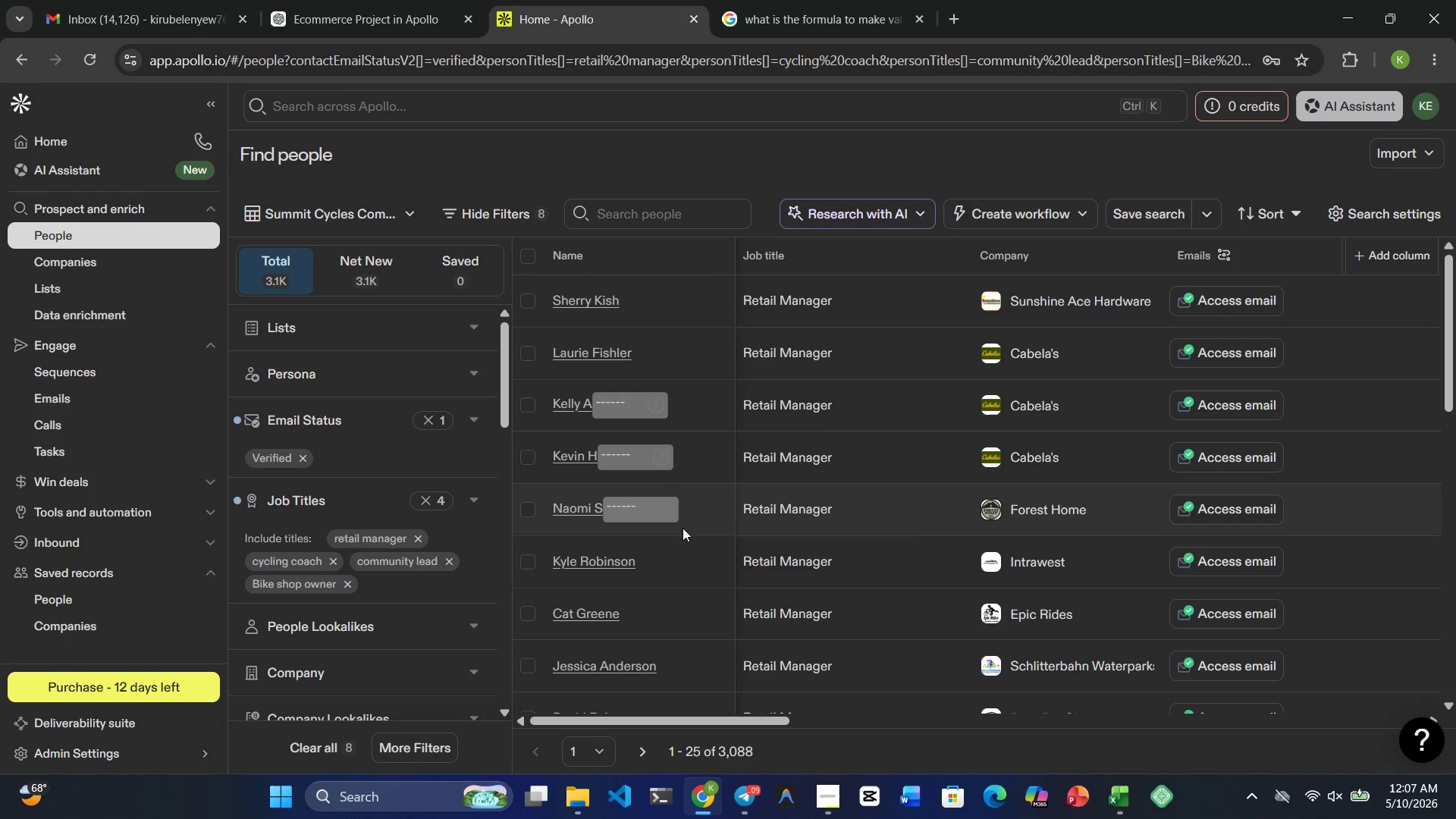 
wait(13.92)
 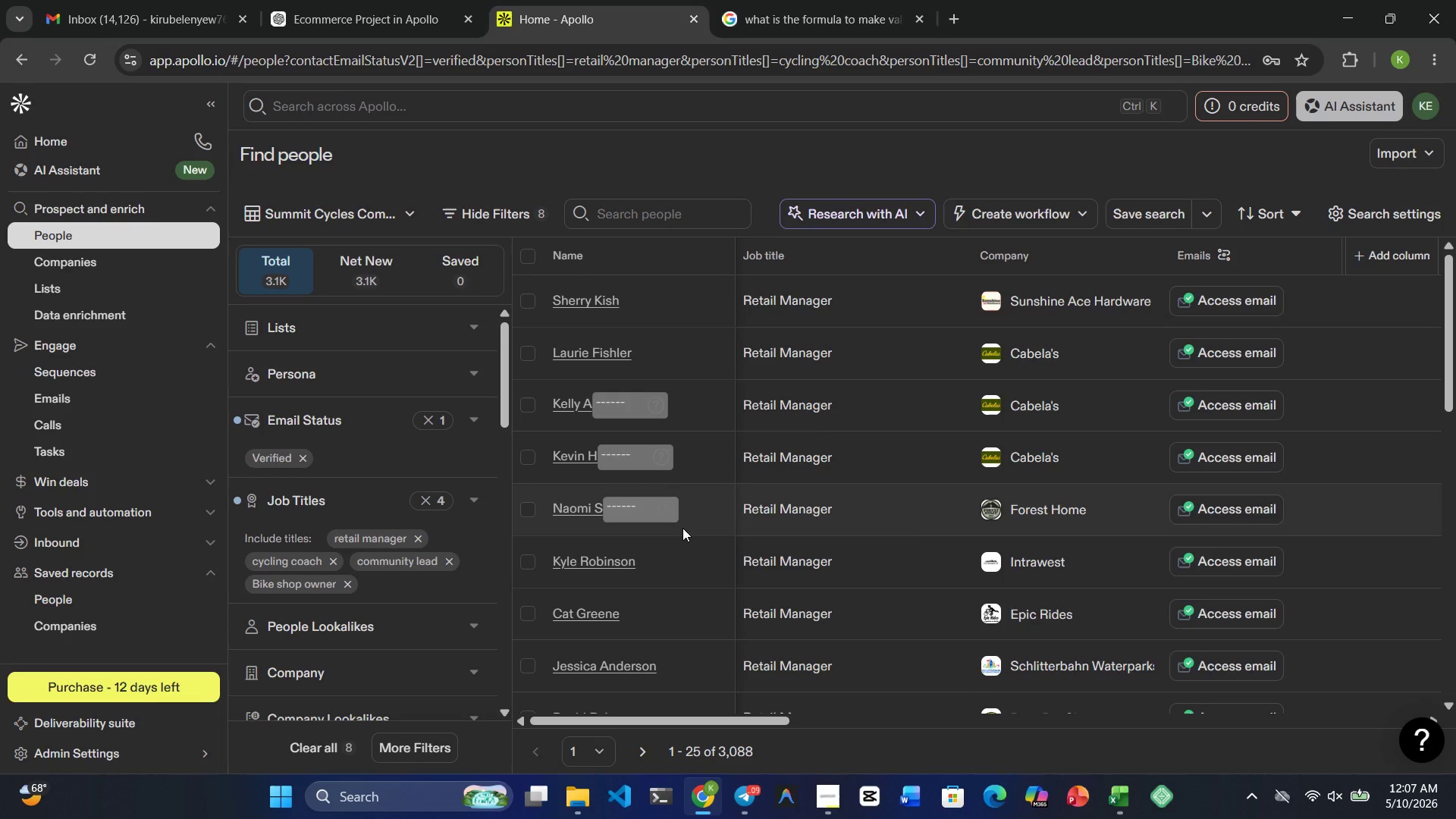 
left_click([421, 535])
 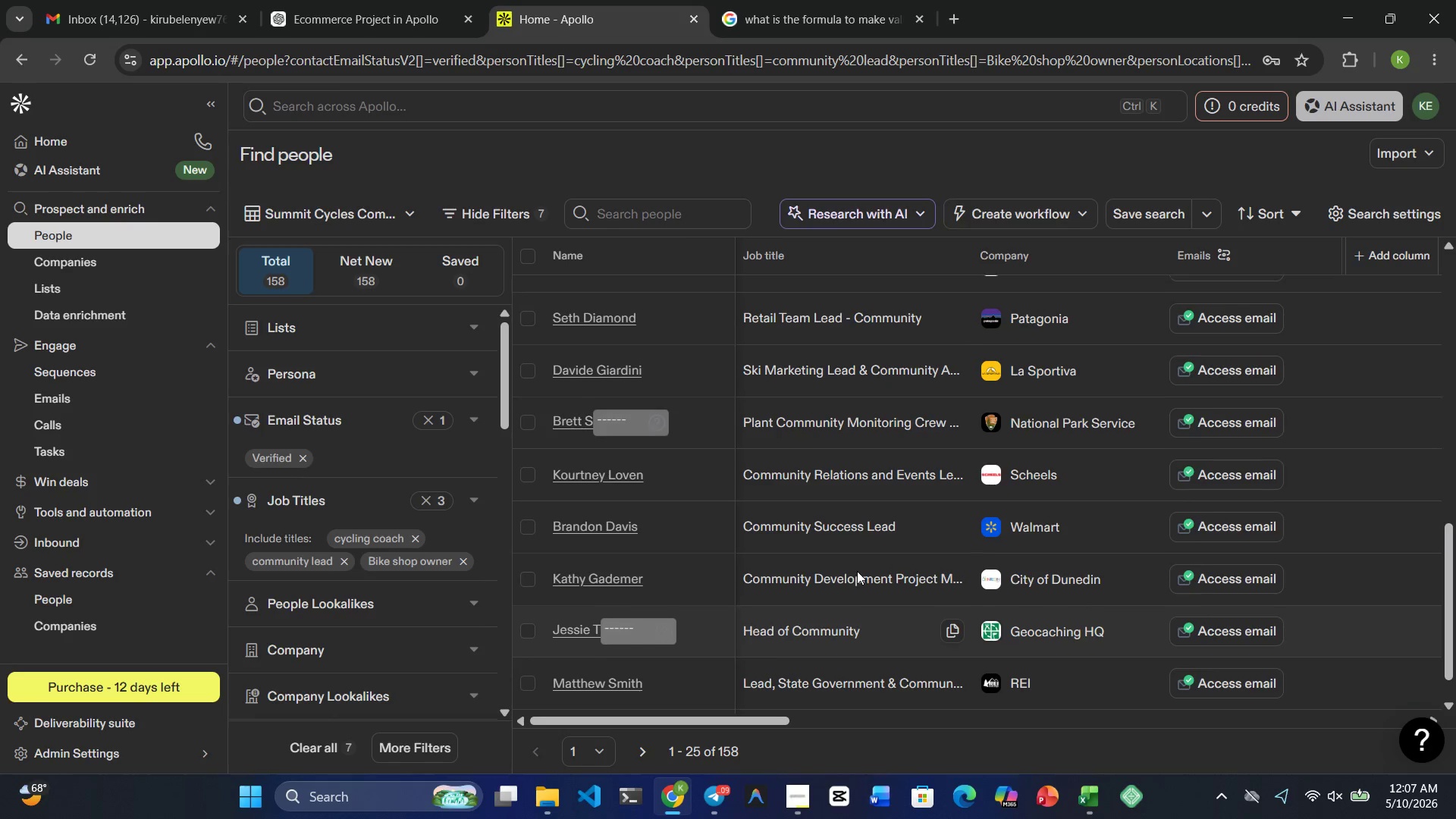 
wait(20.72)
 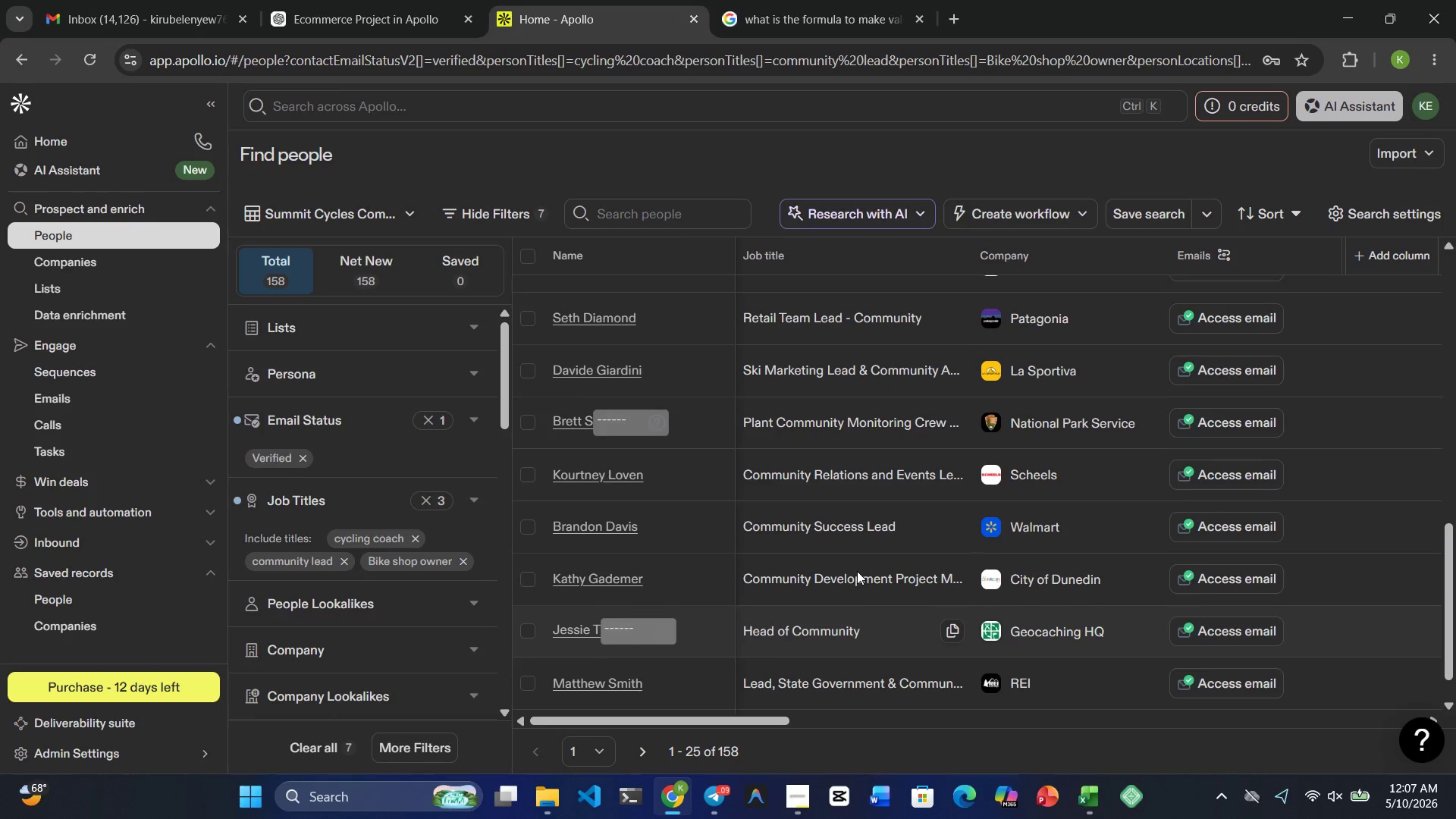 
left_click([418, 535])
 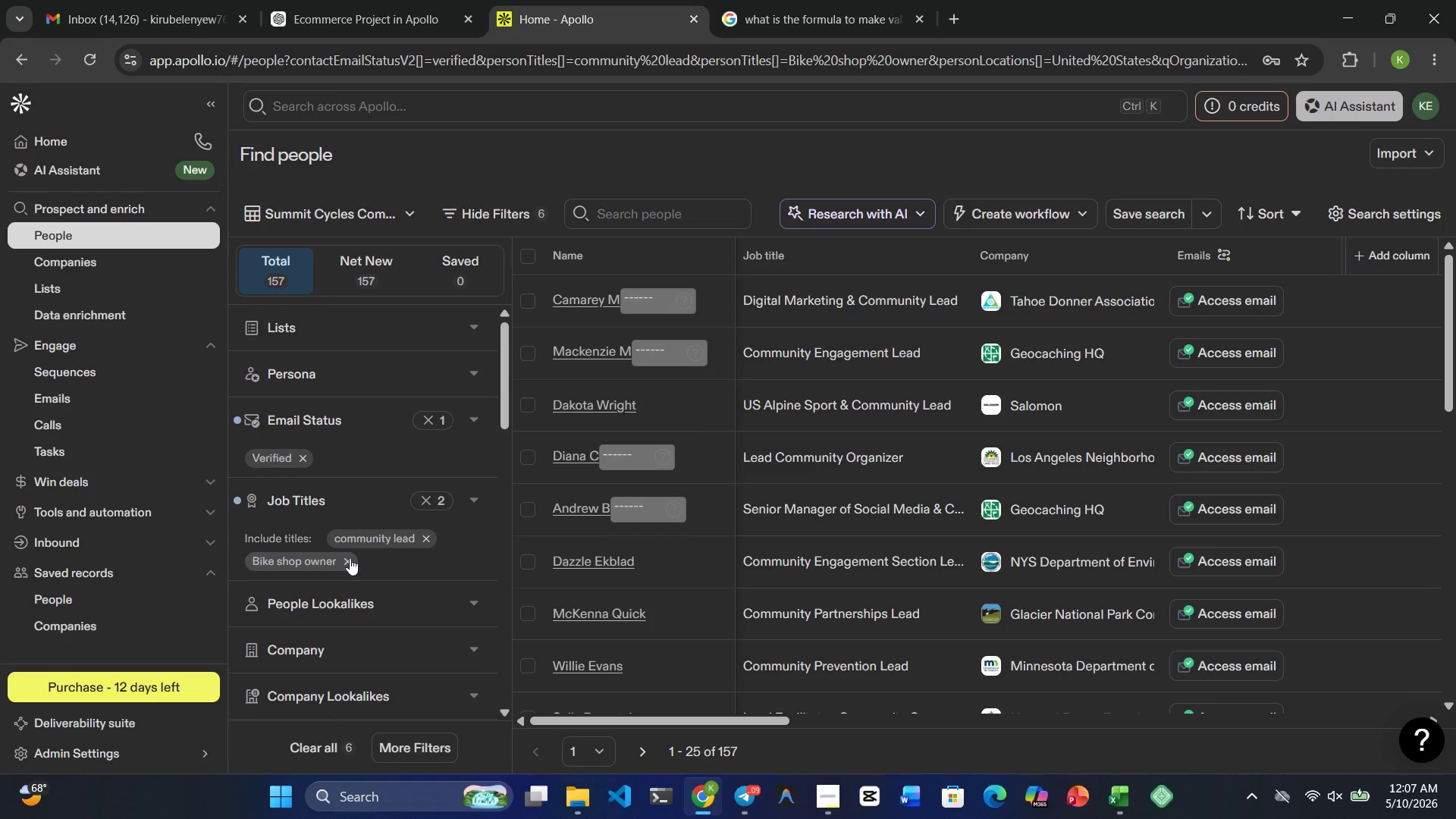 
wait(5.61)
 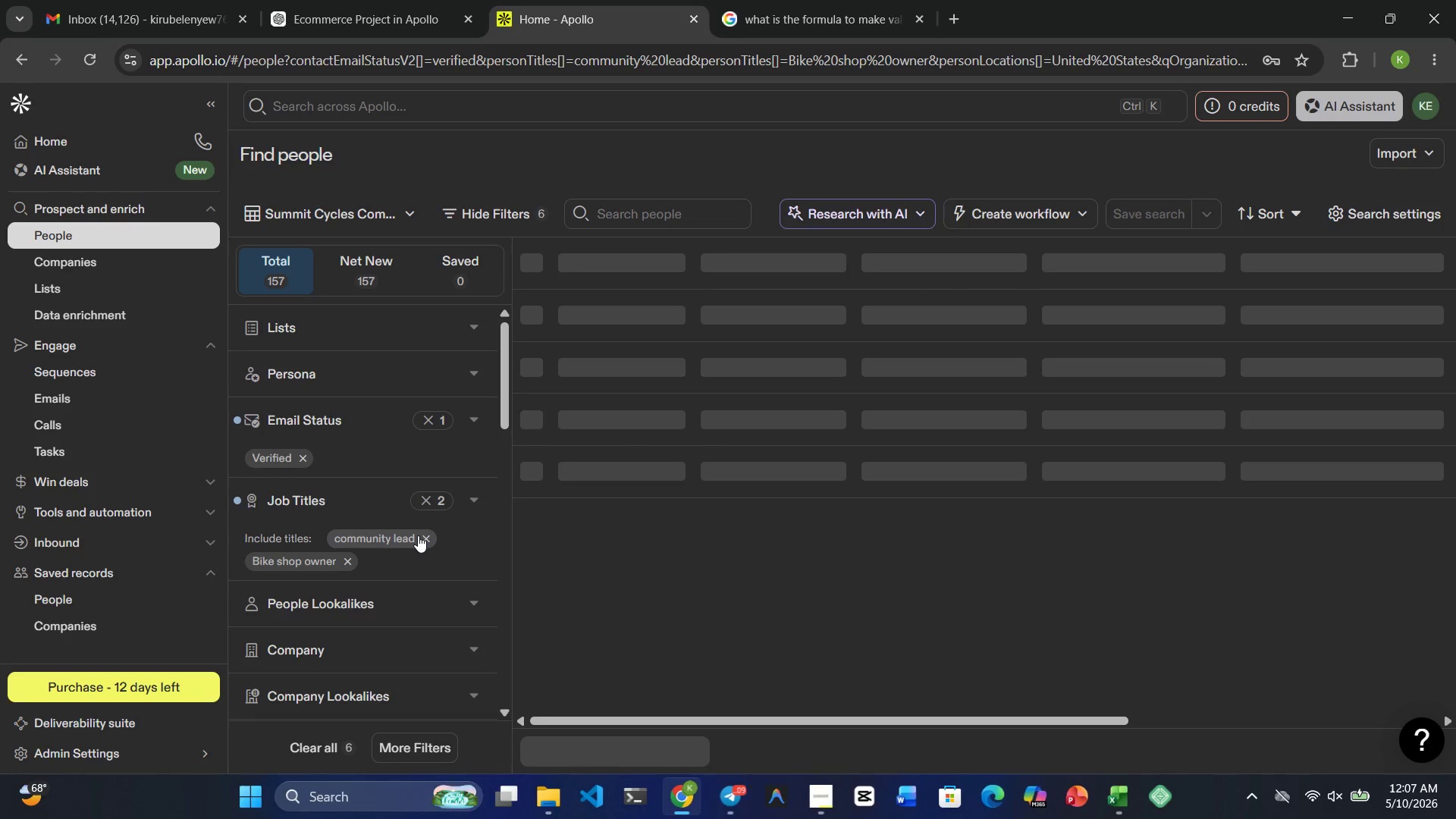 
left_click([428, 538])
 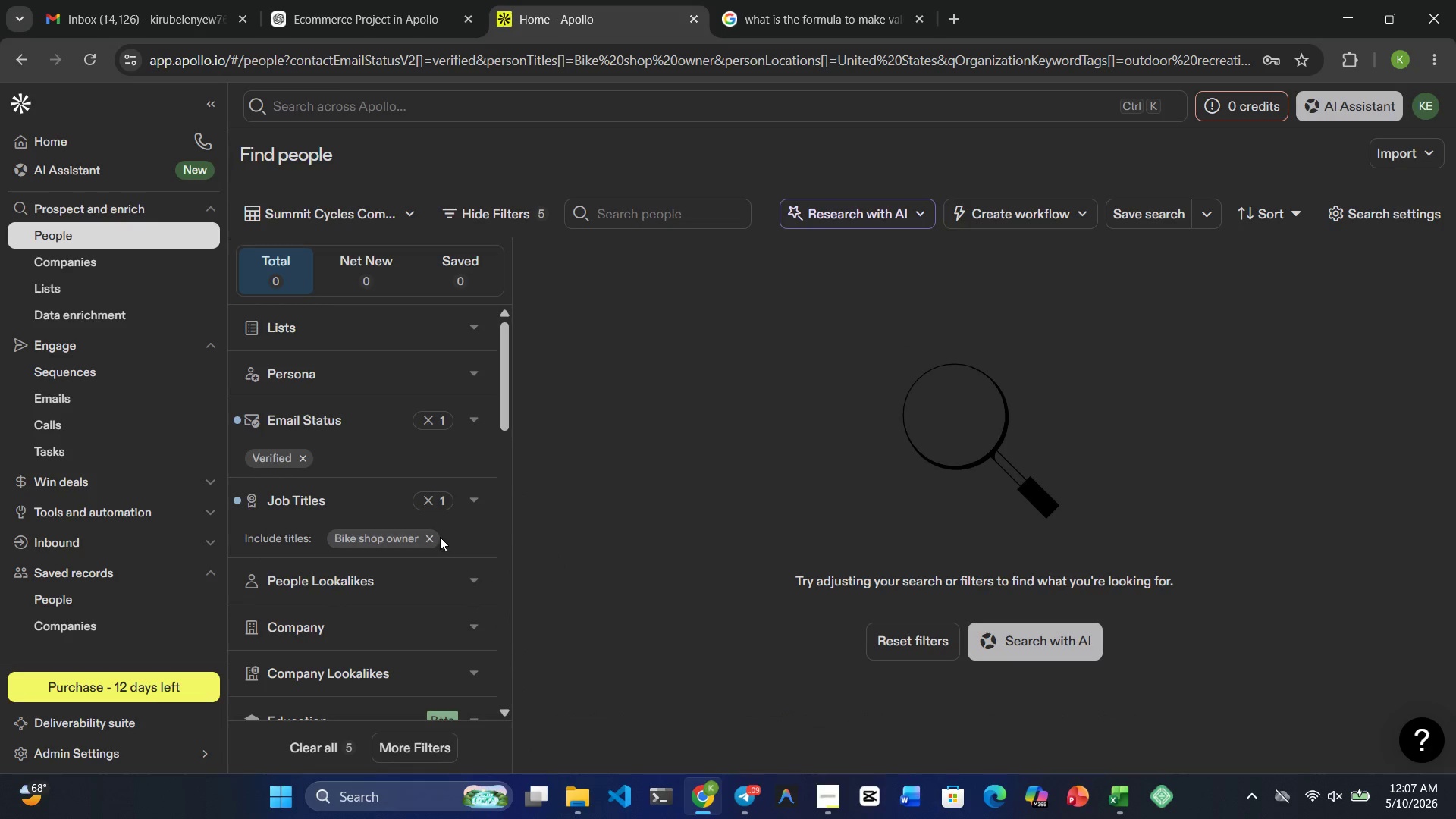 
left_click([429, 542])
 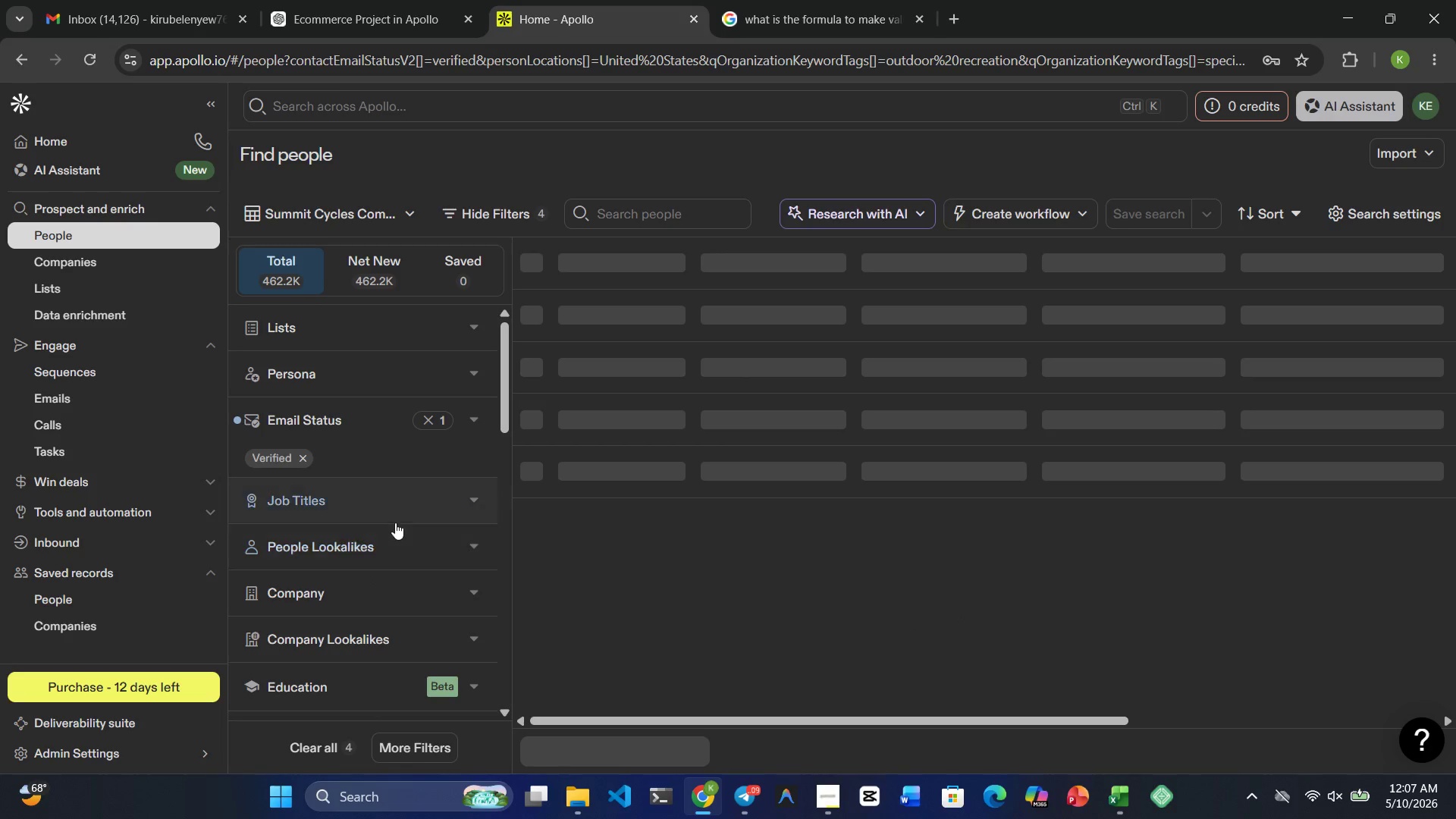 
left_click([393, 502])
 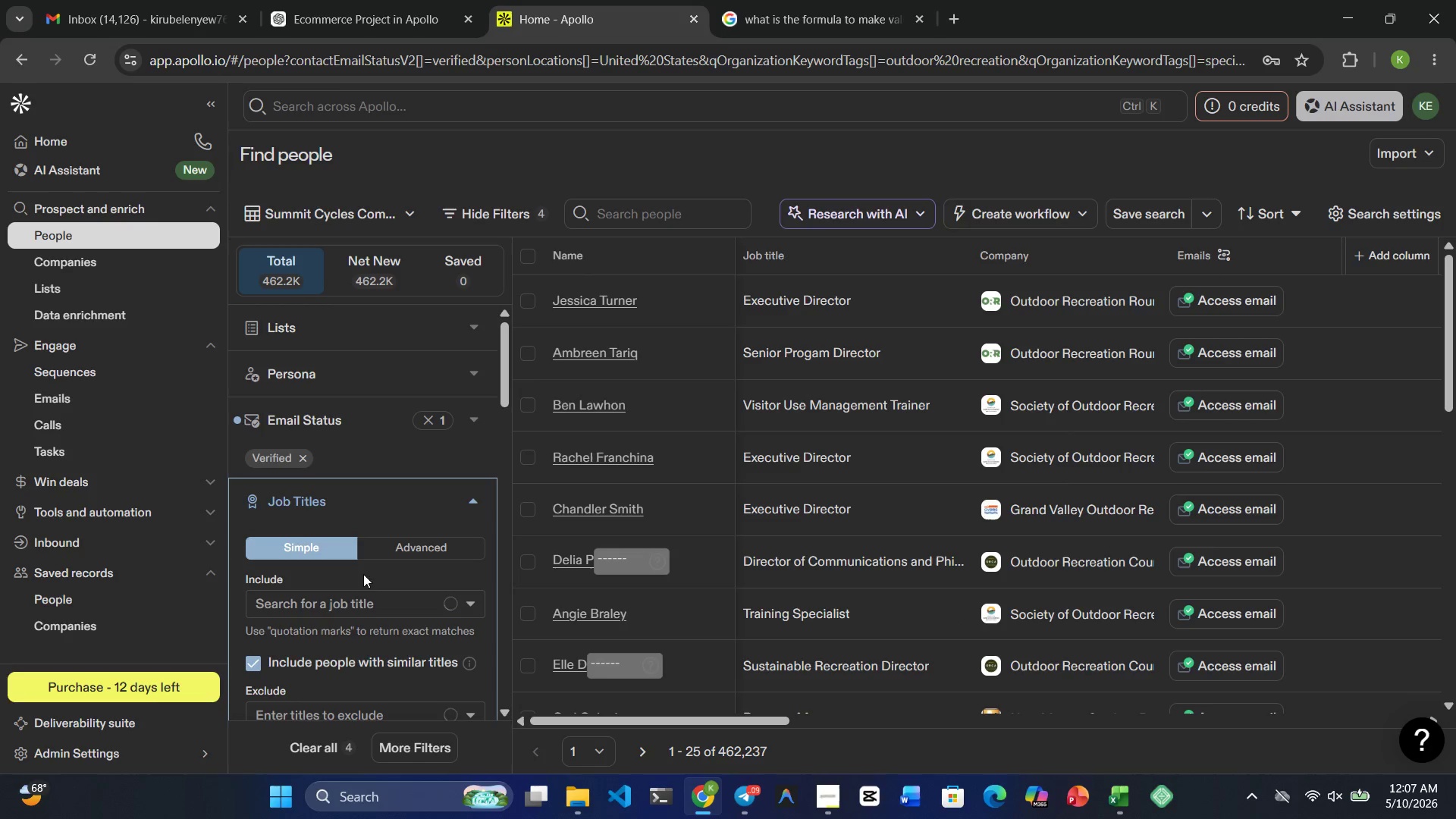 
left_click([332, 608])
 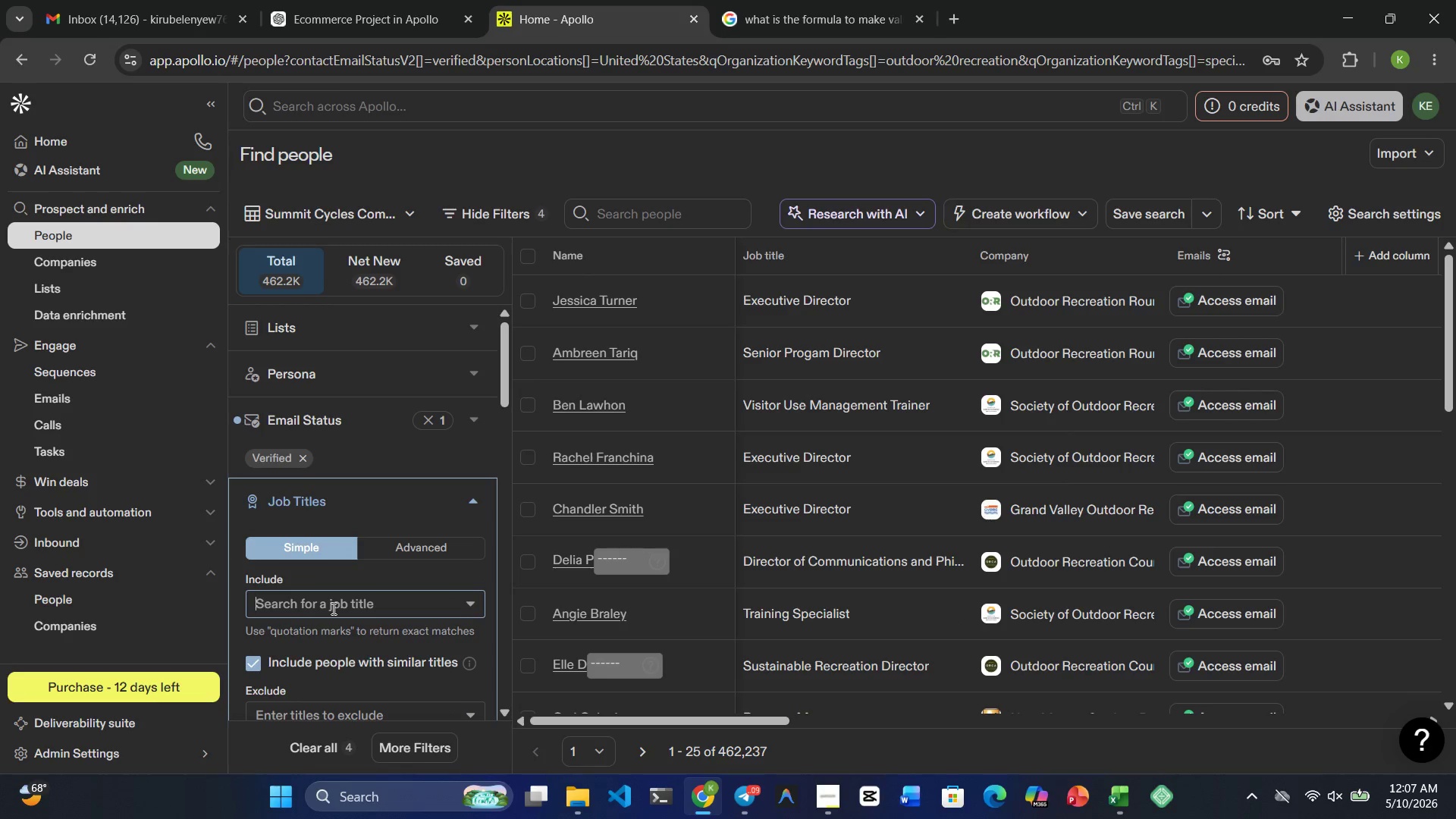 
type(S)
key(Backspace)
type(Bike)
 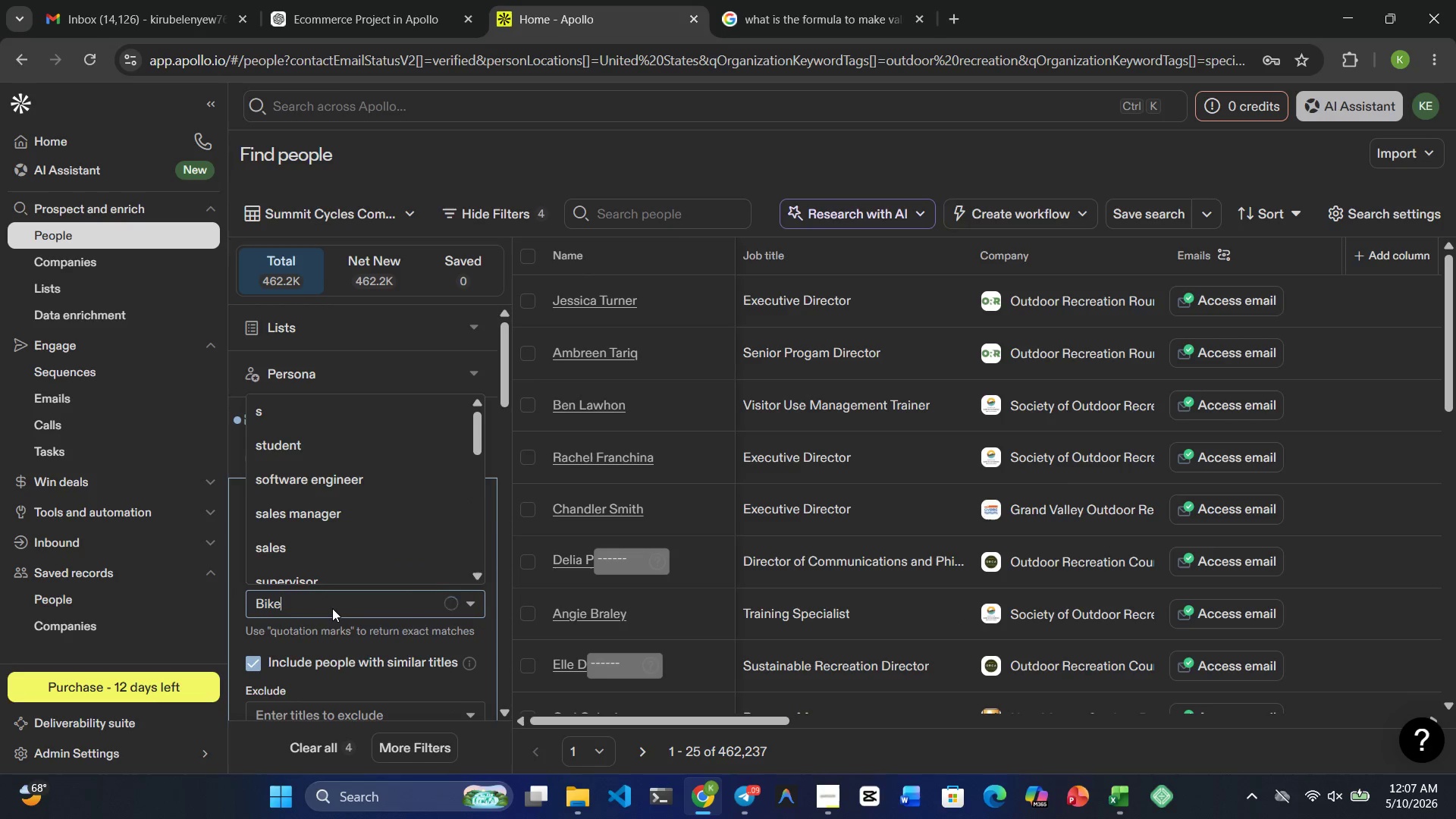 
left_click([339, 565])
 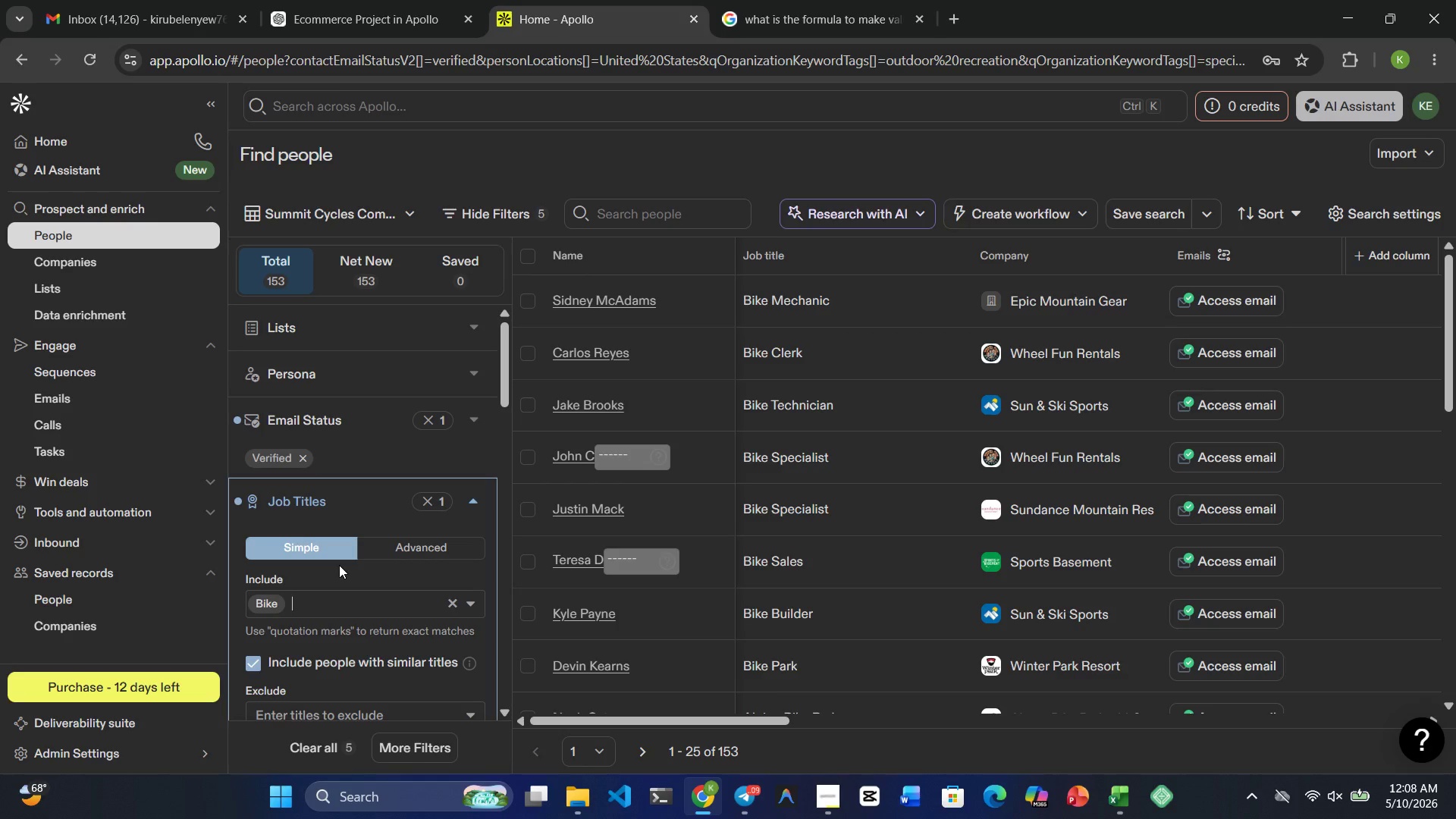 
wait(19.77)
 